 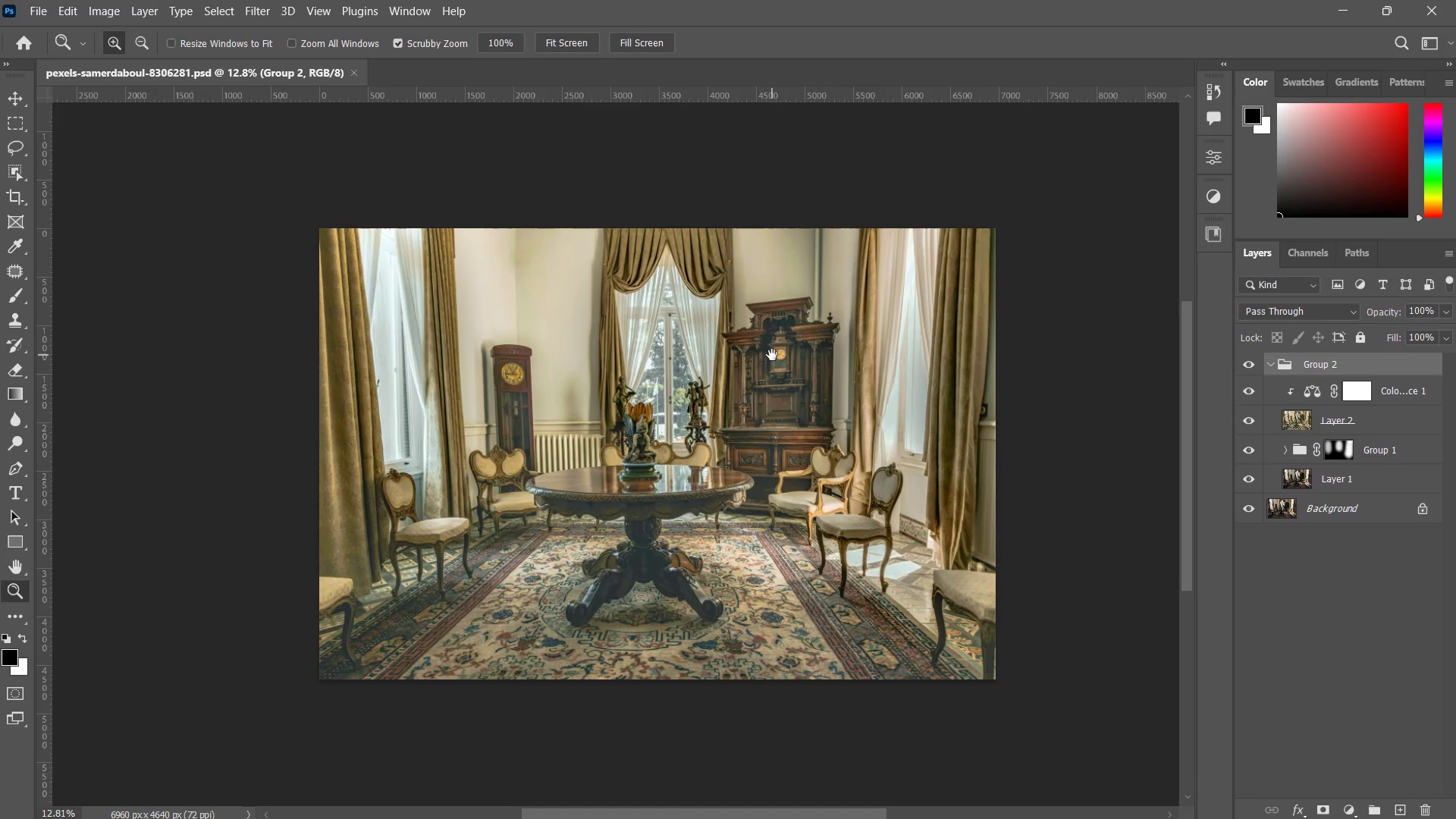 
hold_key(key=Space, duration=0.44)
 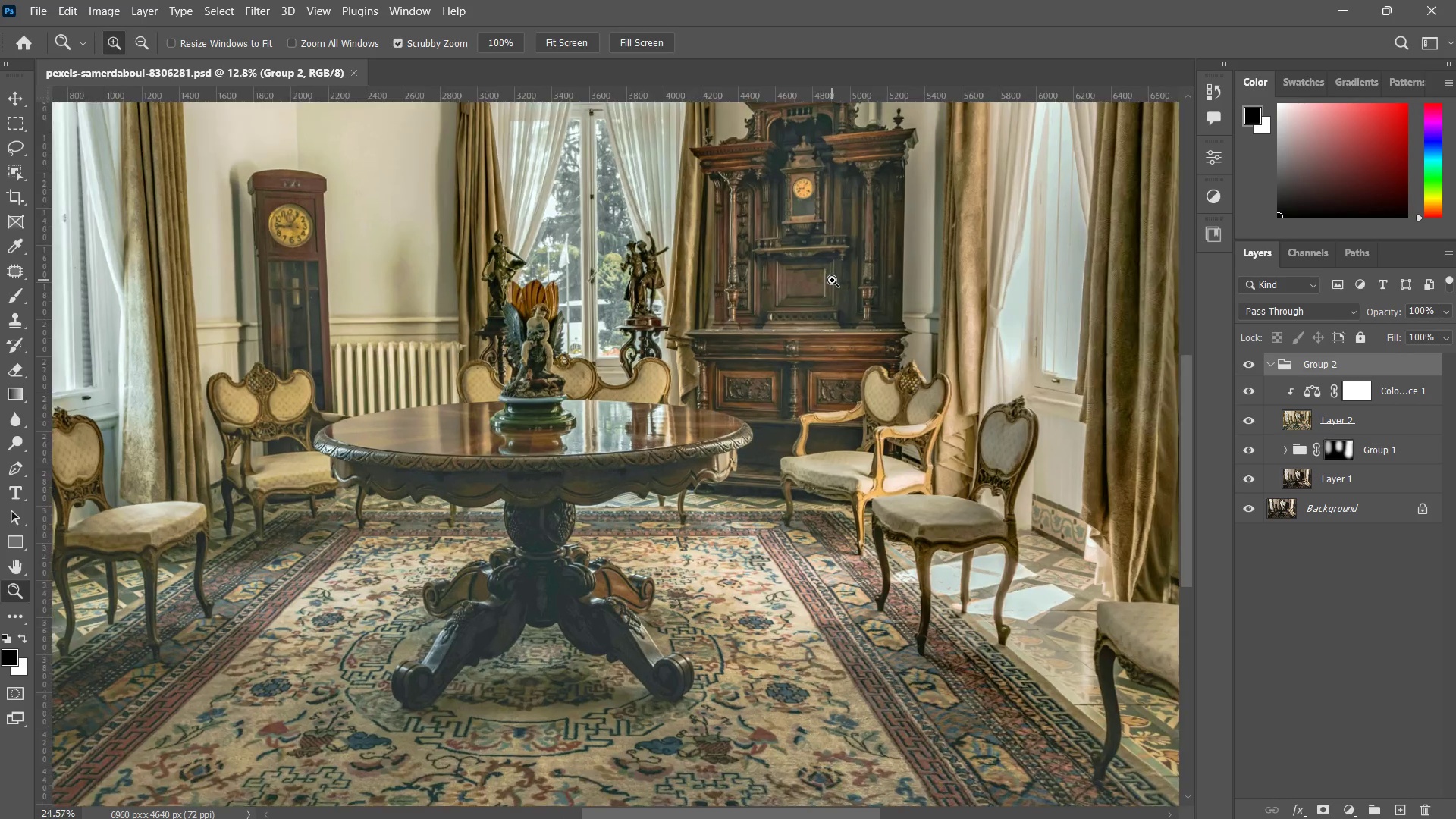 
left_click_drag(start_coordinate=[772, 355], to_coordinate=[777, 301])
 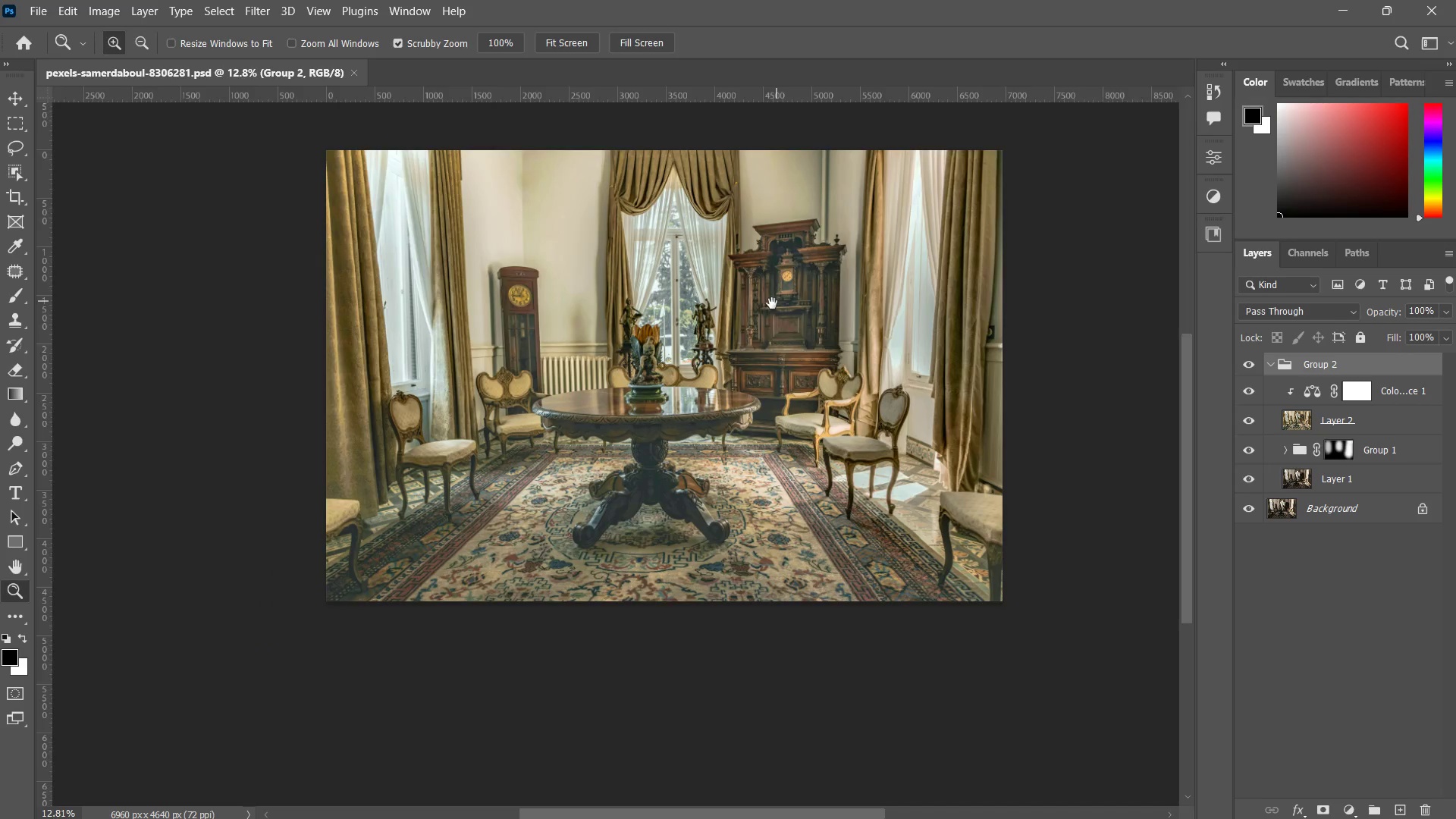 
key(Z)
 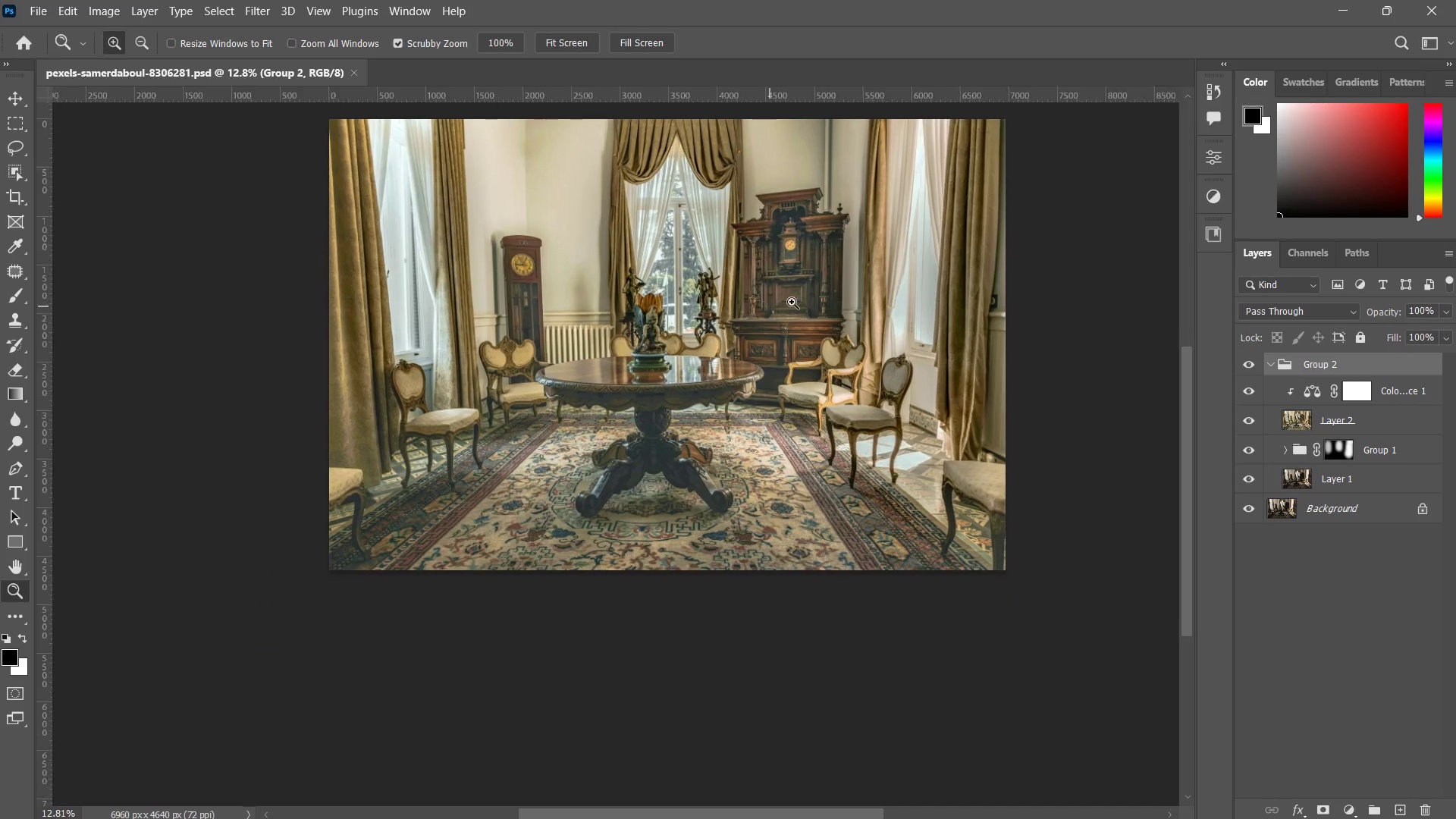 
left_click_drag(start_coordinate=[776, 306], to_coordinate=[807, 284])
 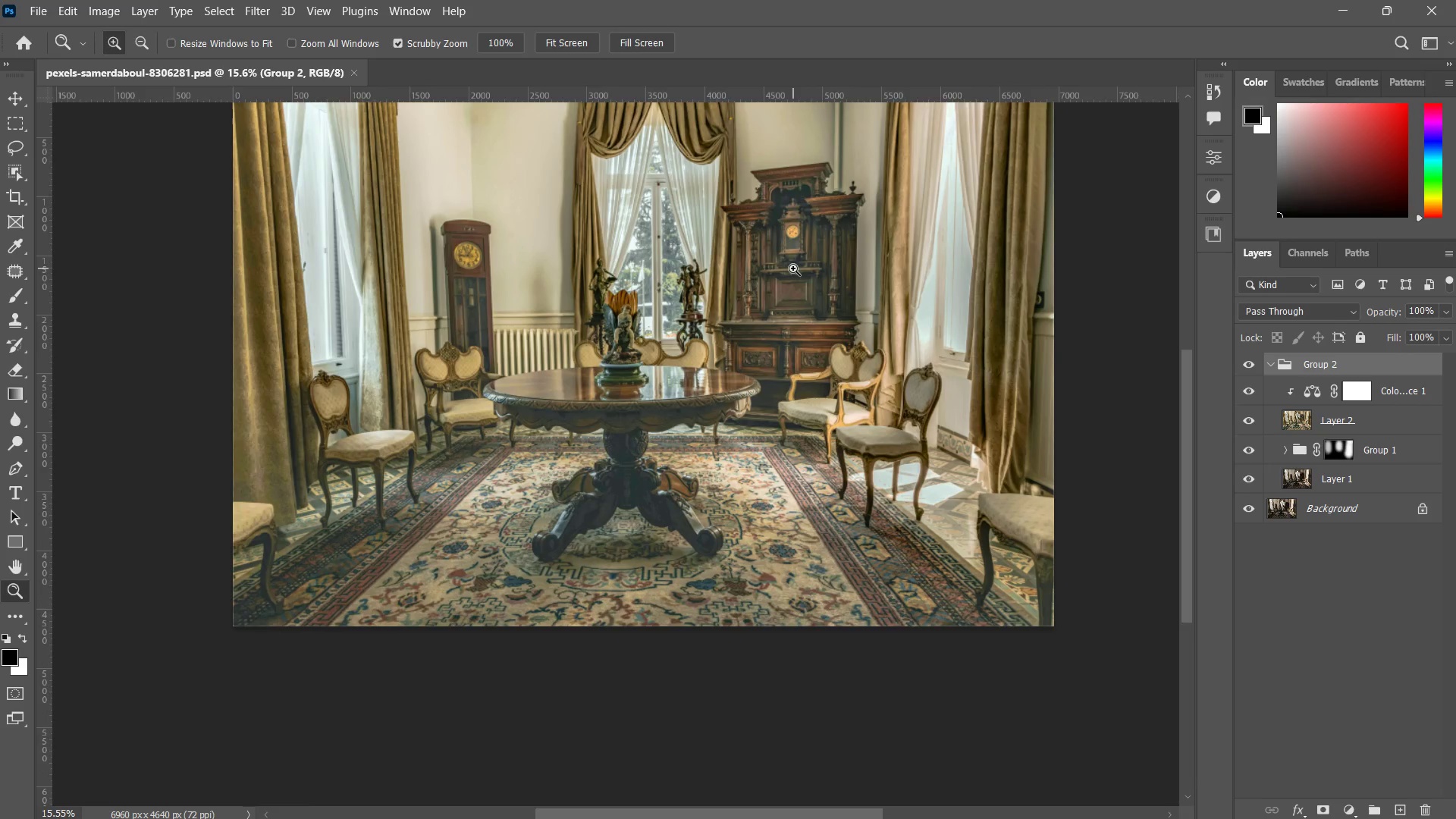 
key(Space)
 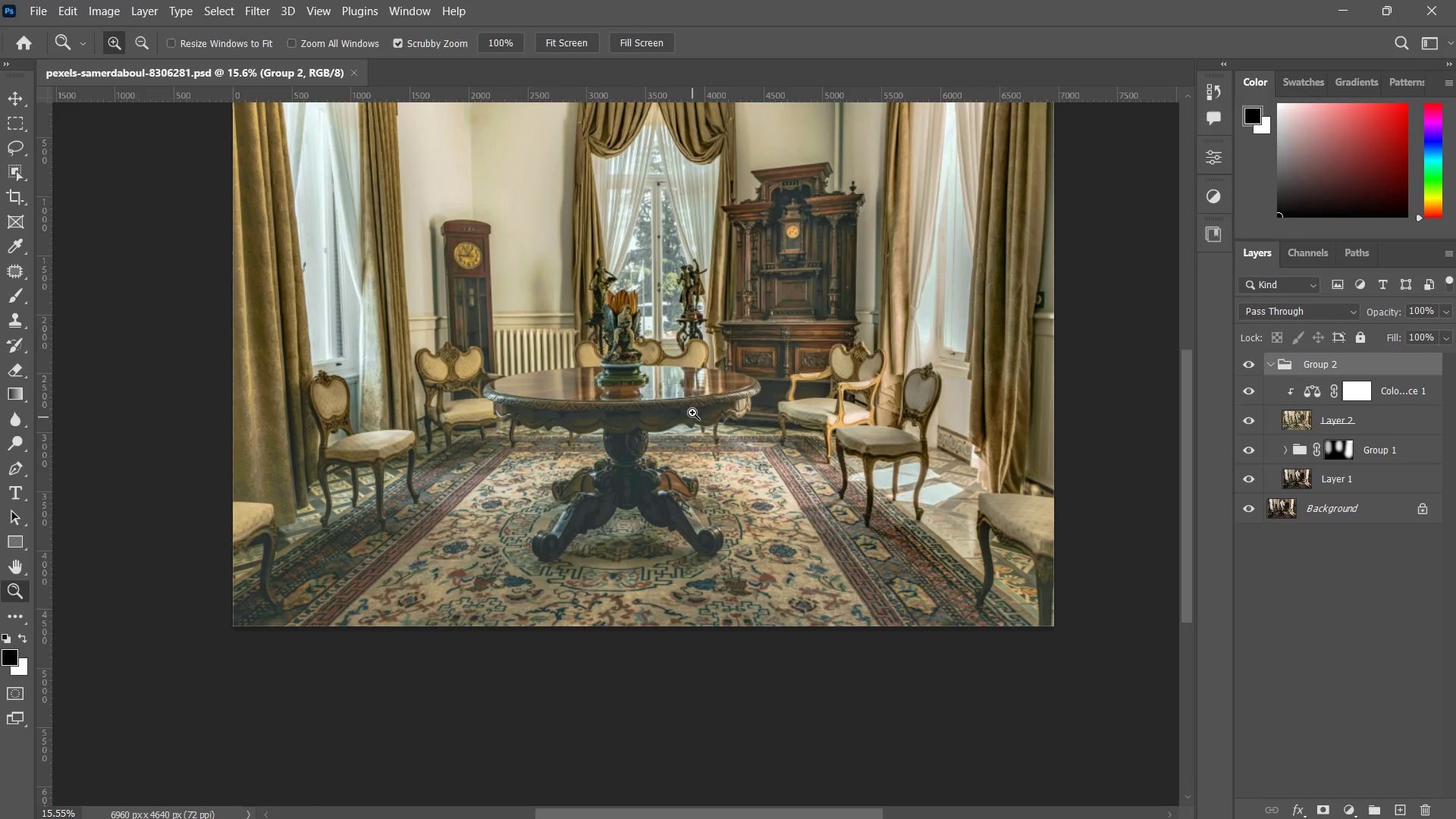 
left_click_drag(start_coordinate=[695, 336], to_coordinate=[673, 381])
 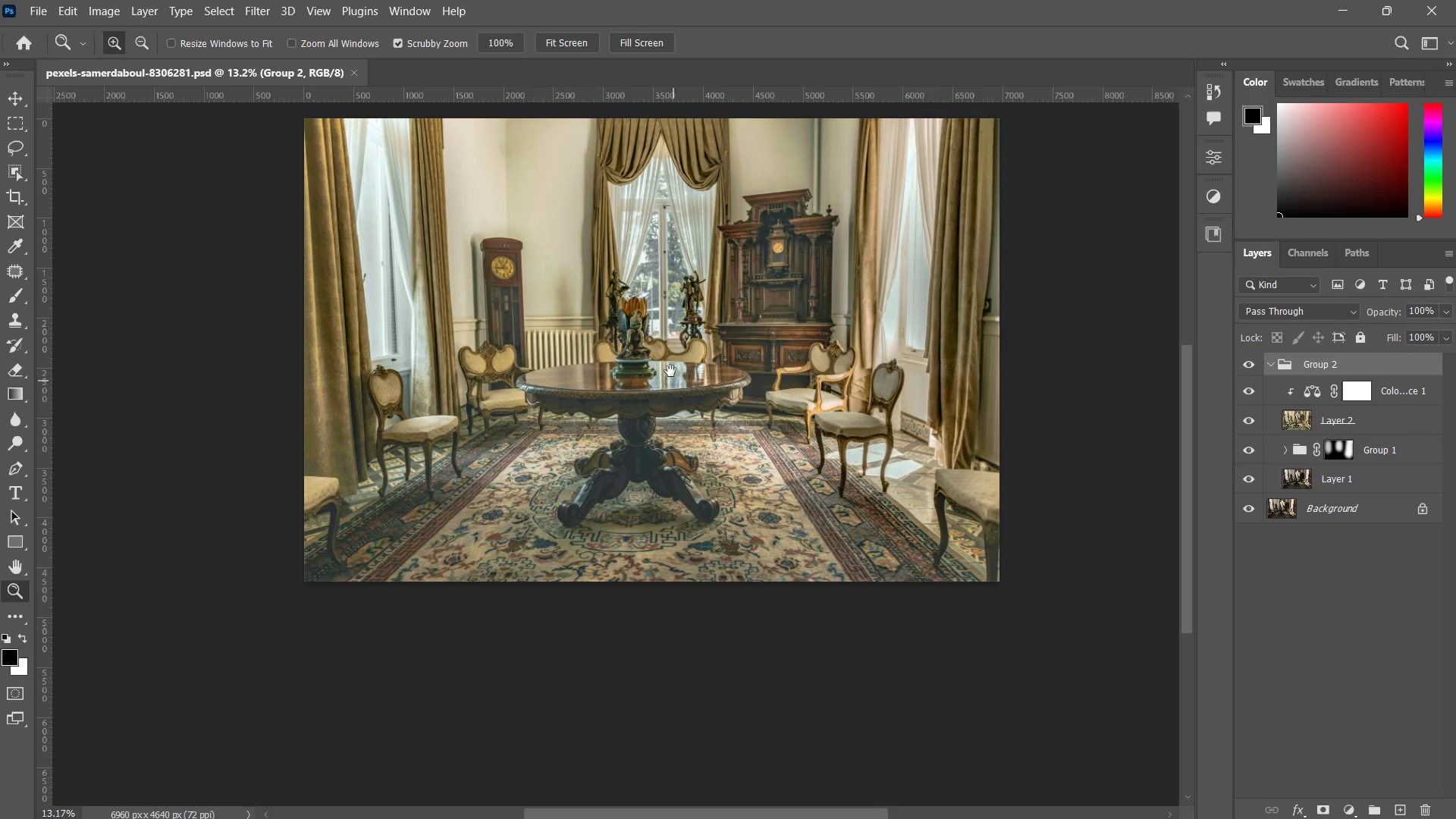 
key(Space)
 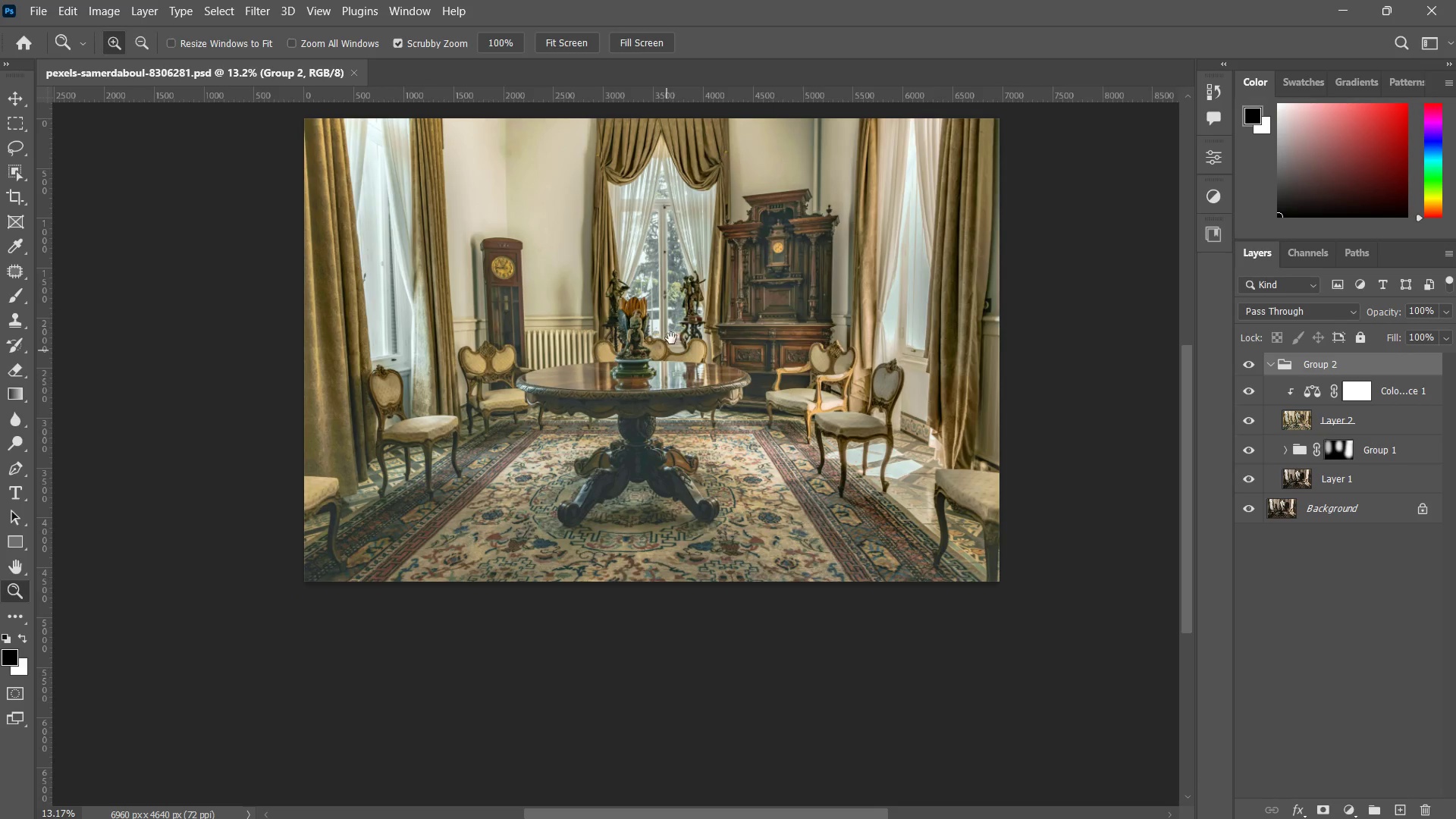 
left_click_drag(start_coordinate=[671, 338], to_coordinate=[667, 403])
 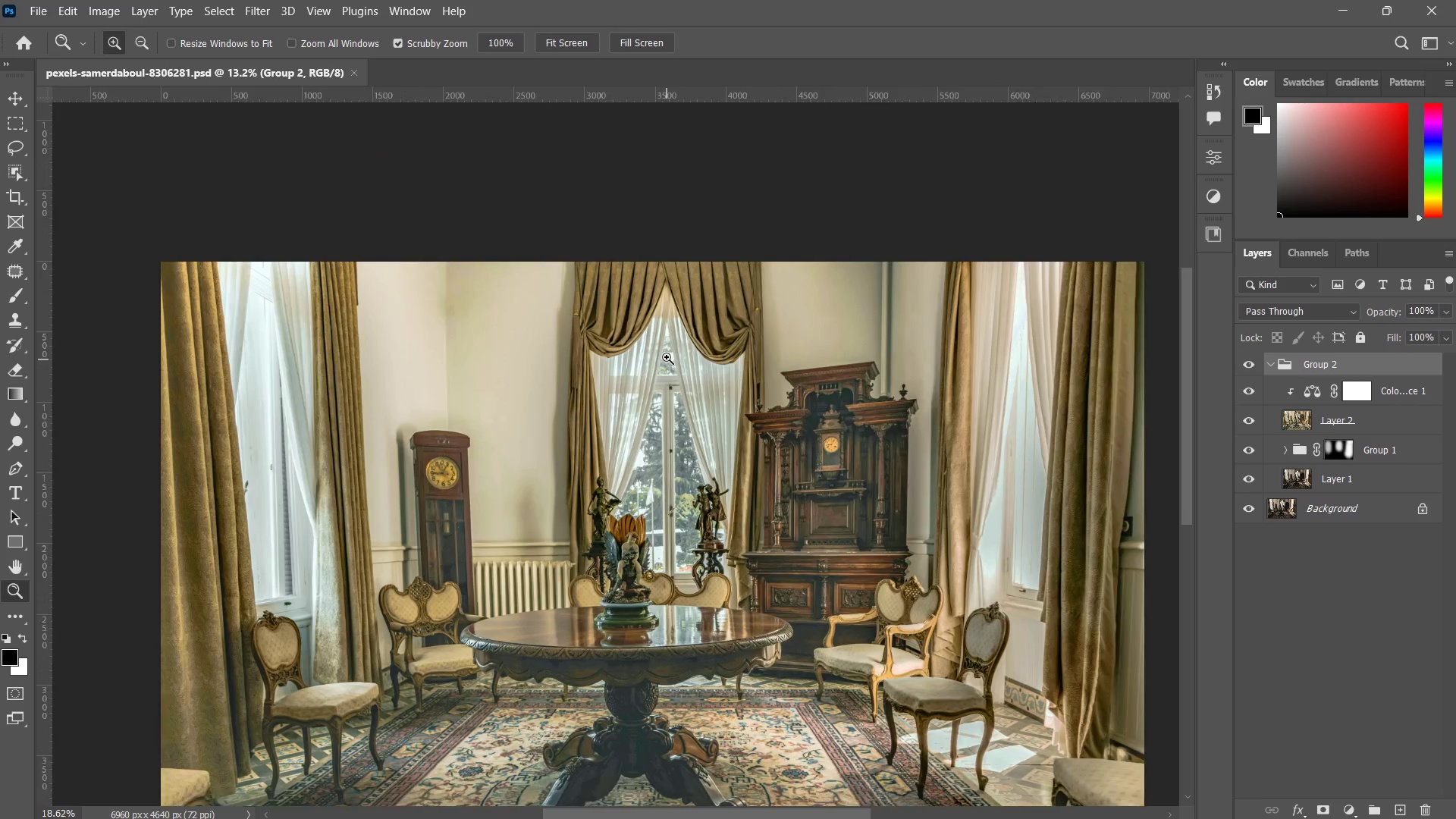 
key(Z)
 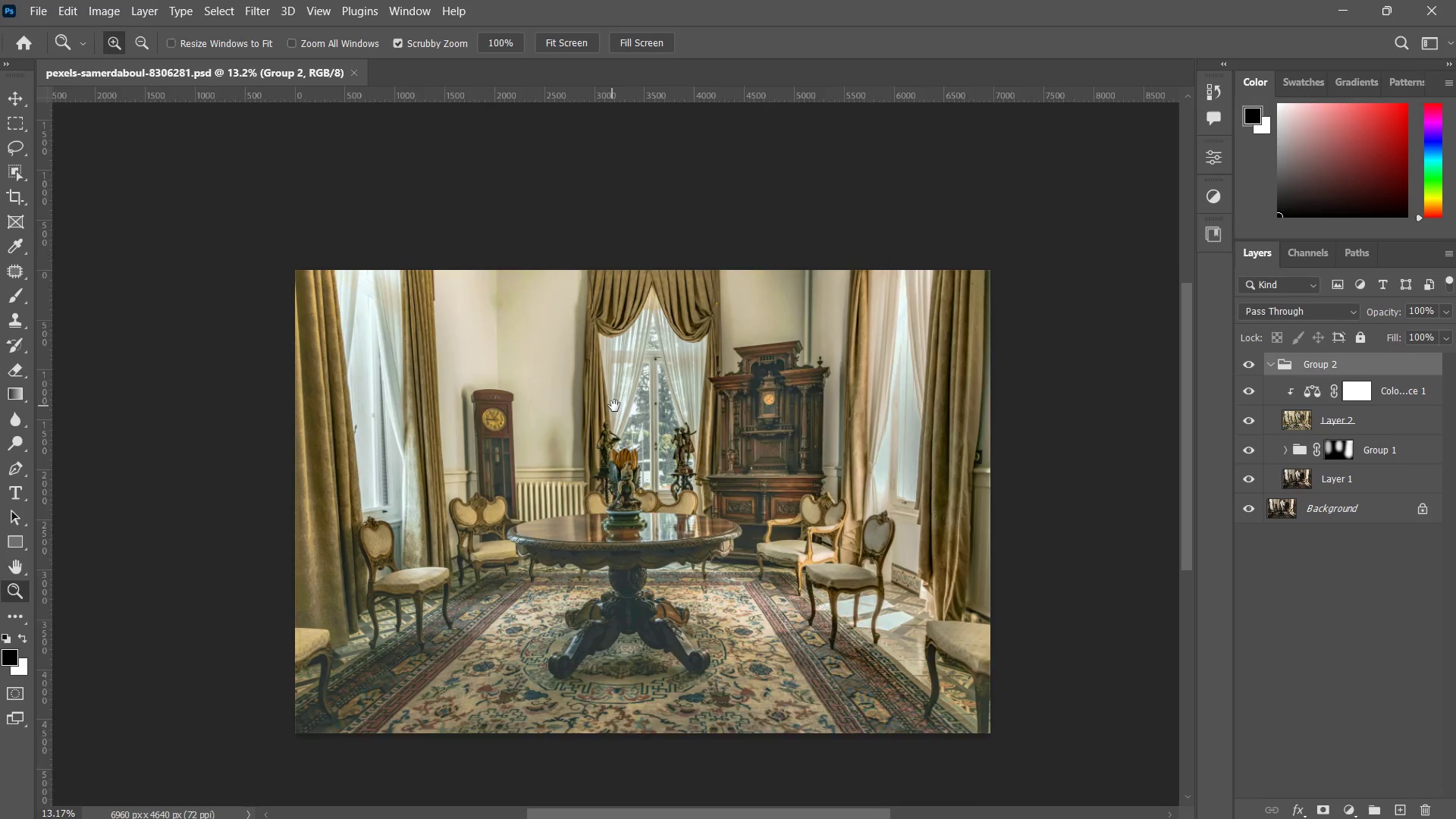 
left_click_drag(start_coordinate=[612, 406], to_coordinate=[669, 356])
 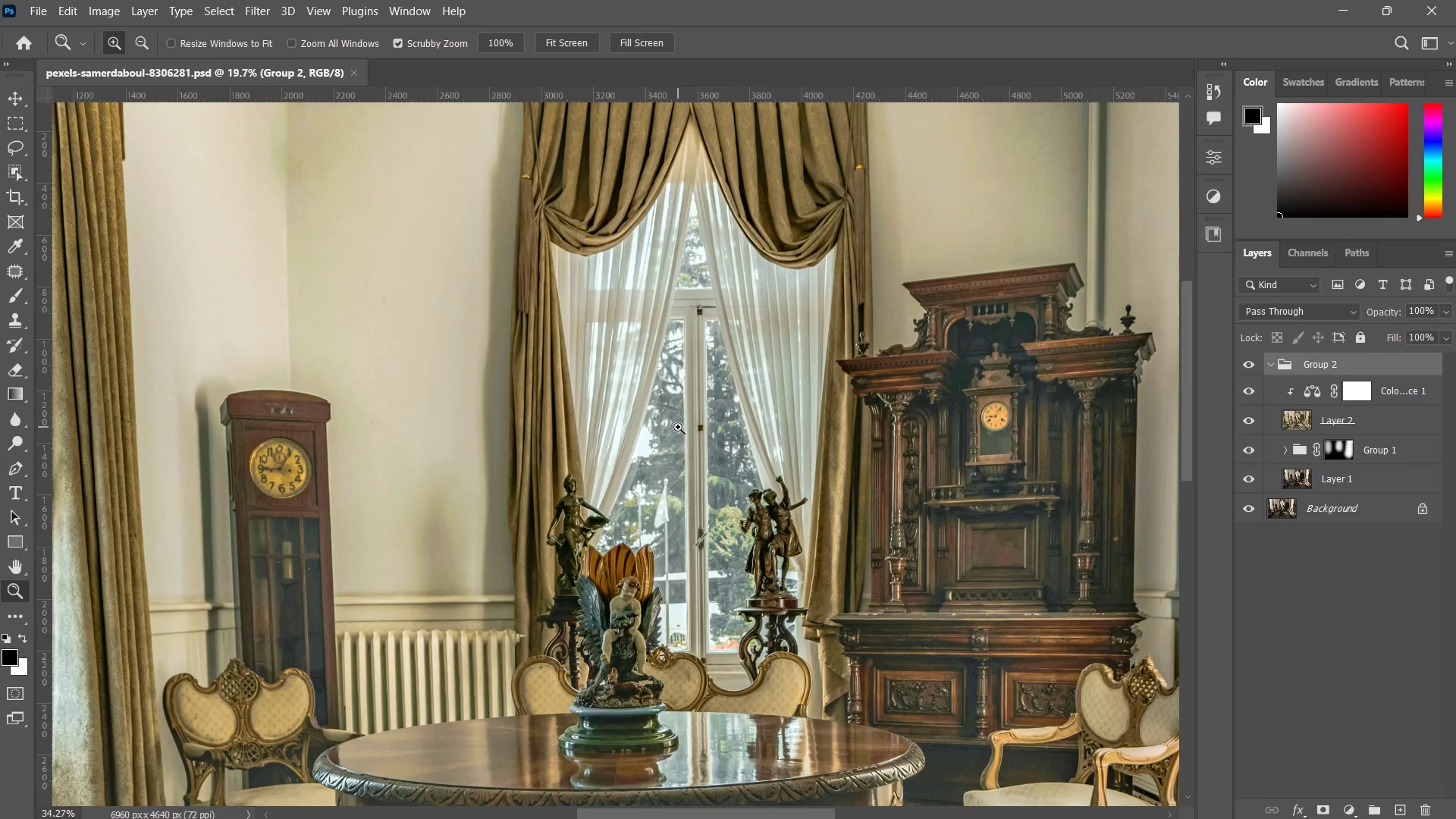 
key(Space)
 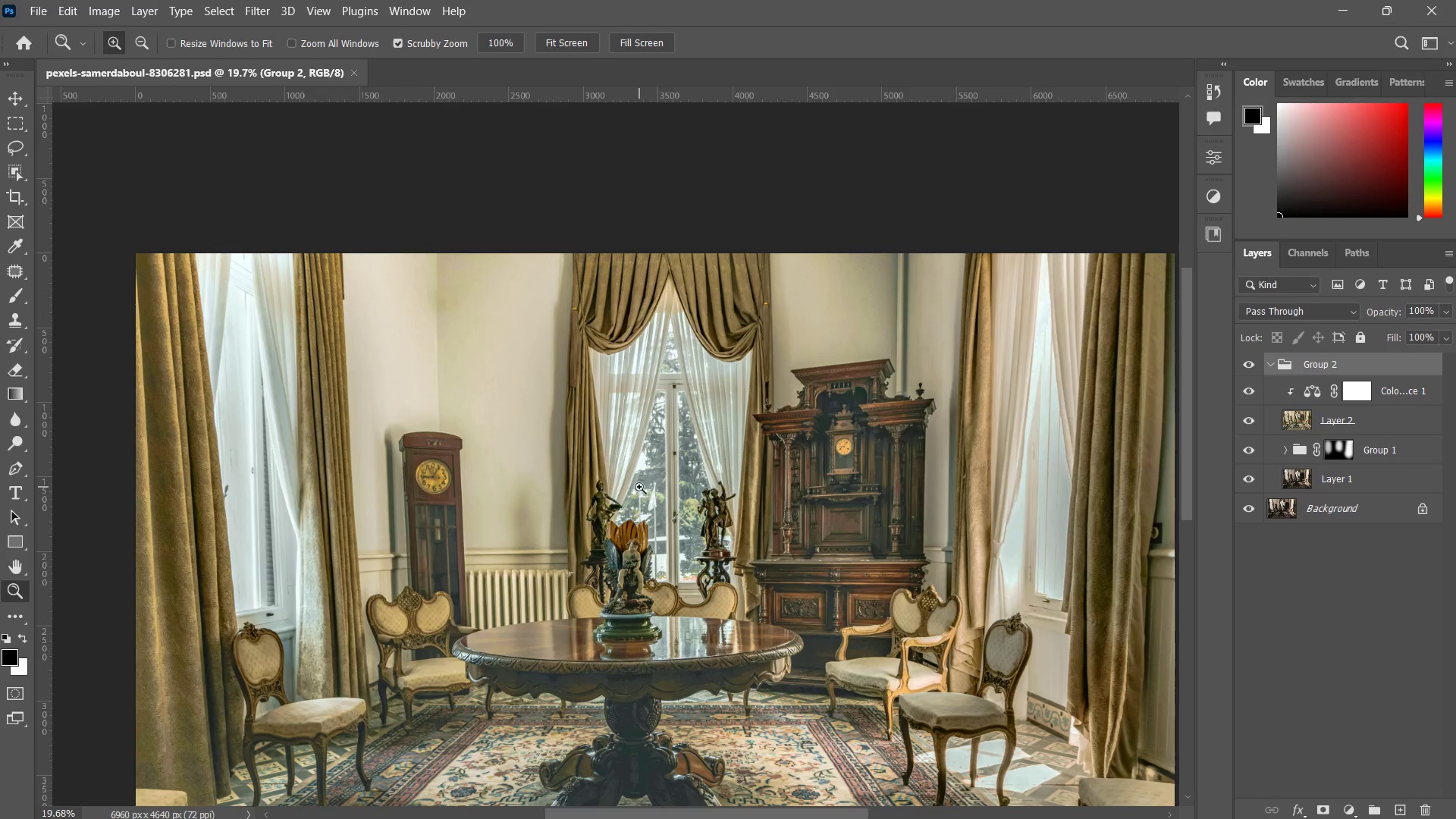 
left_click_drag(start_coordinate=[639, 488], to_coordinate=[678, 427])
 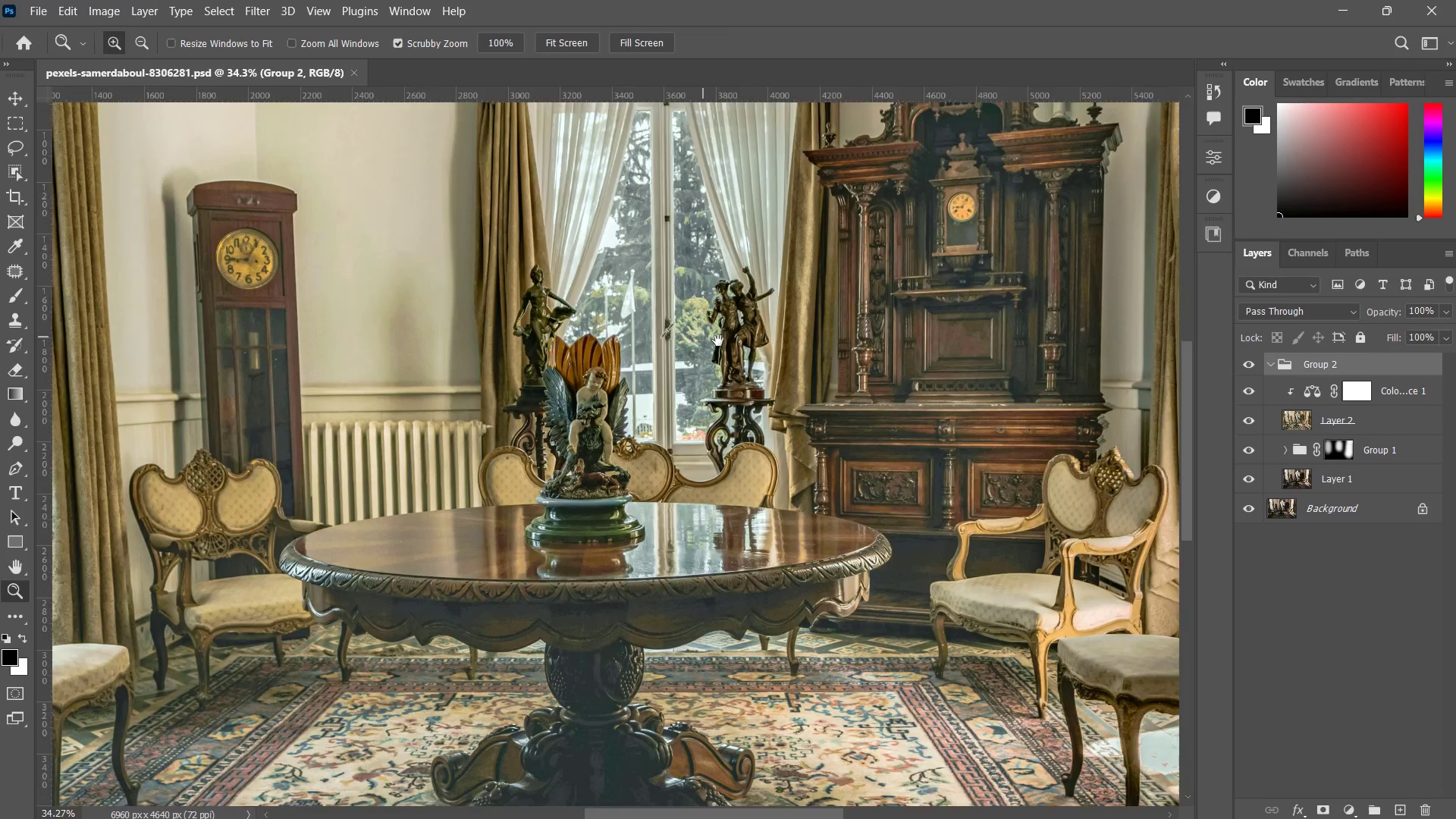 
hold_key(key=Space, duration=0.58)
 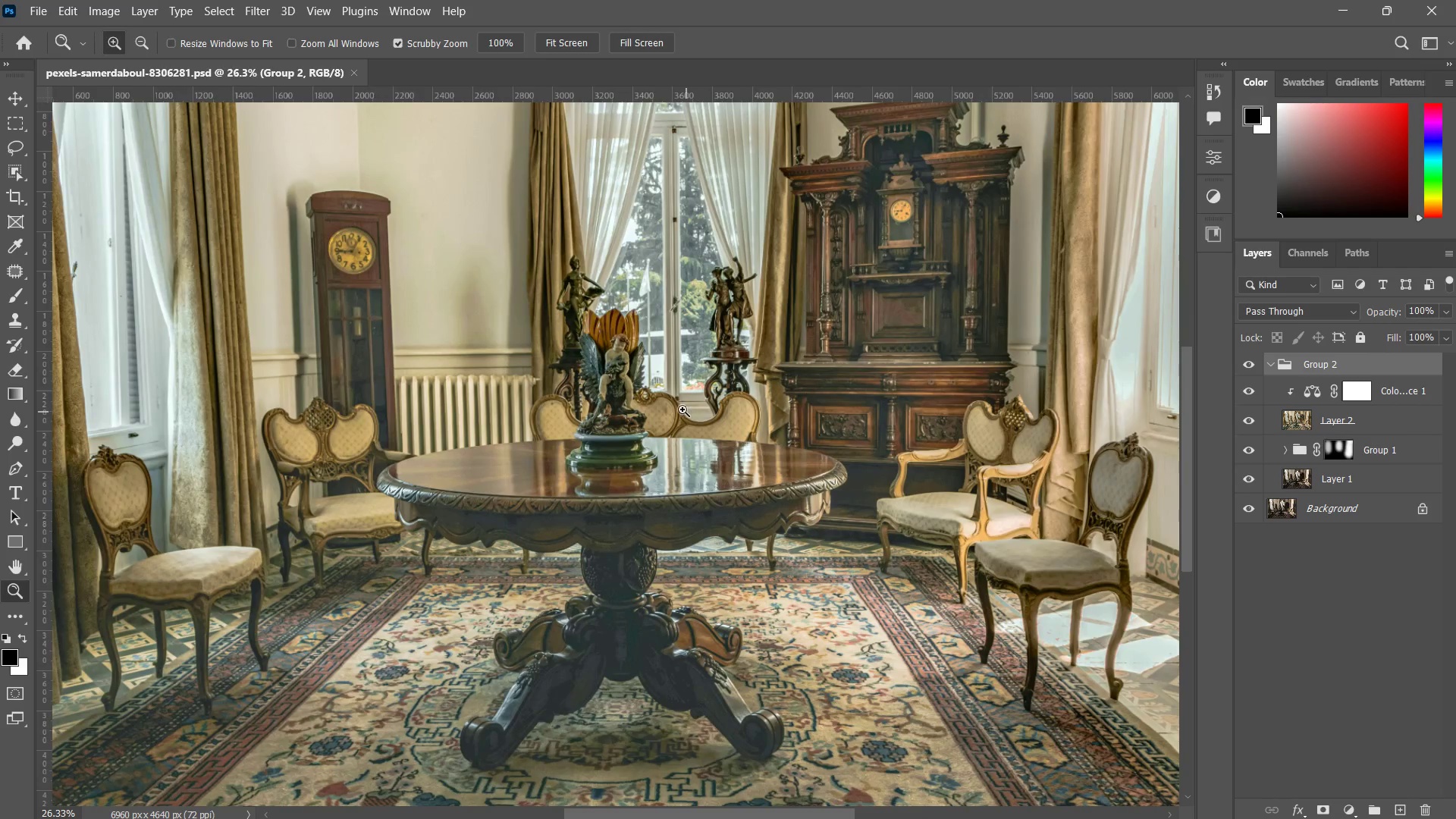 
left_click_drag(start_coordinate=[693, 441], to_coordinate=[676, 331])
 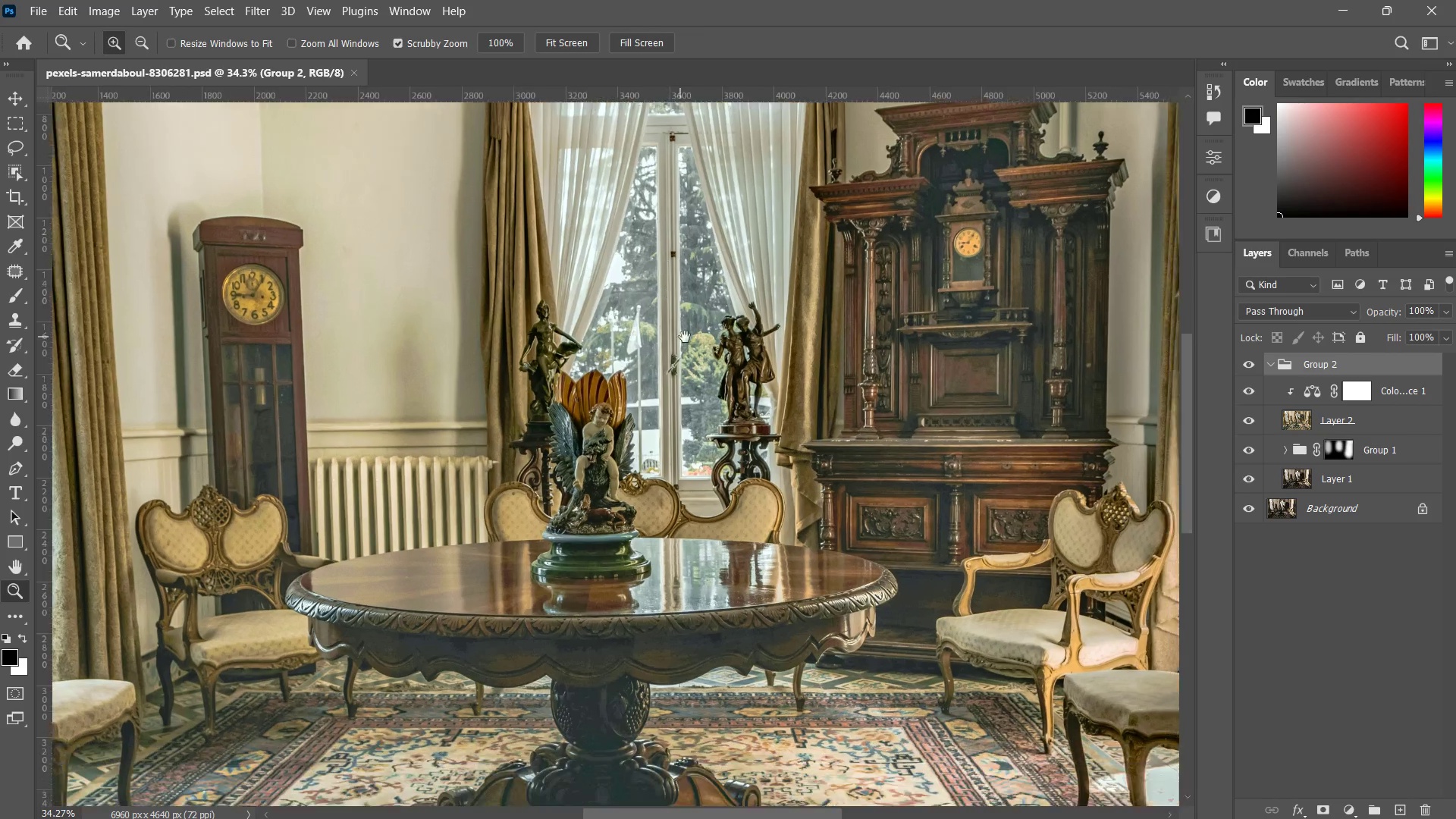 
key(Z)
 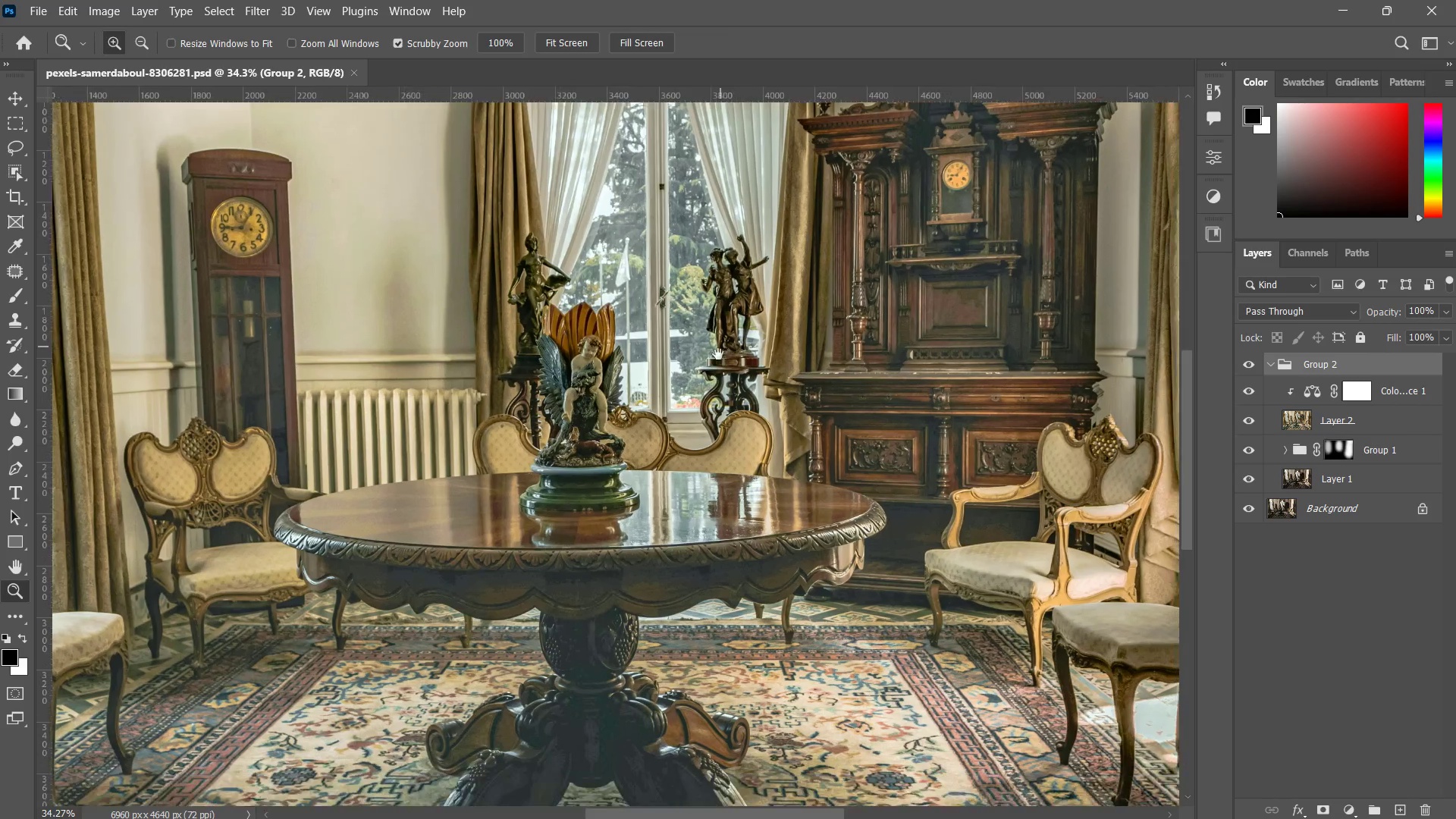 
left_click_drag(start_coordinate=[720, 351], to_coordinate=[687, 412])
 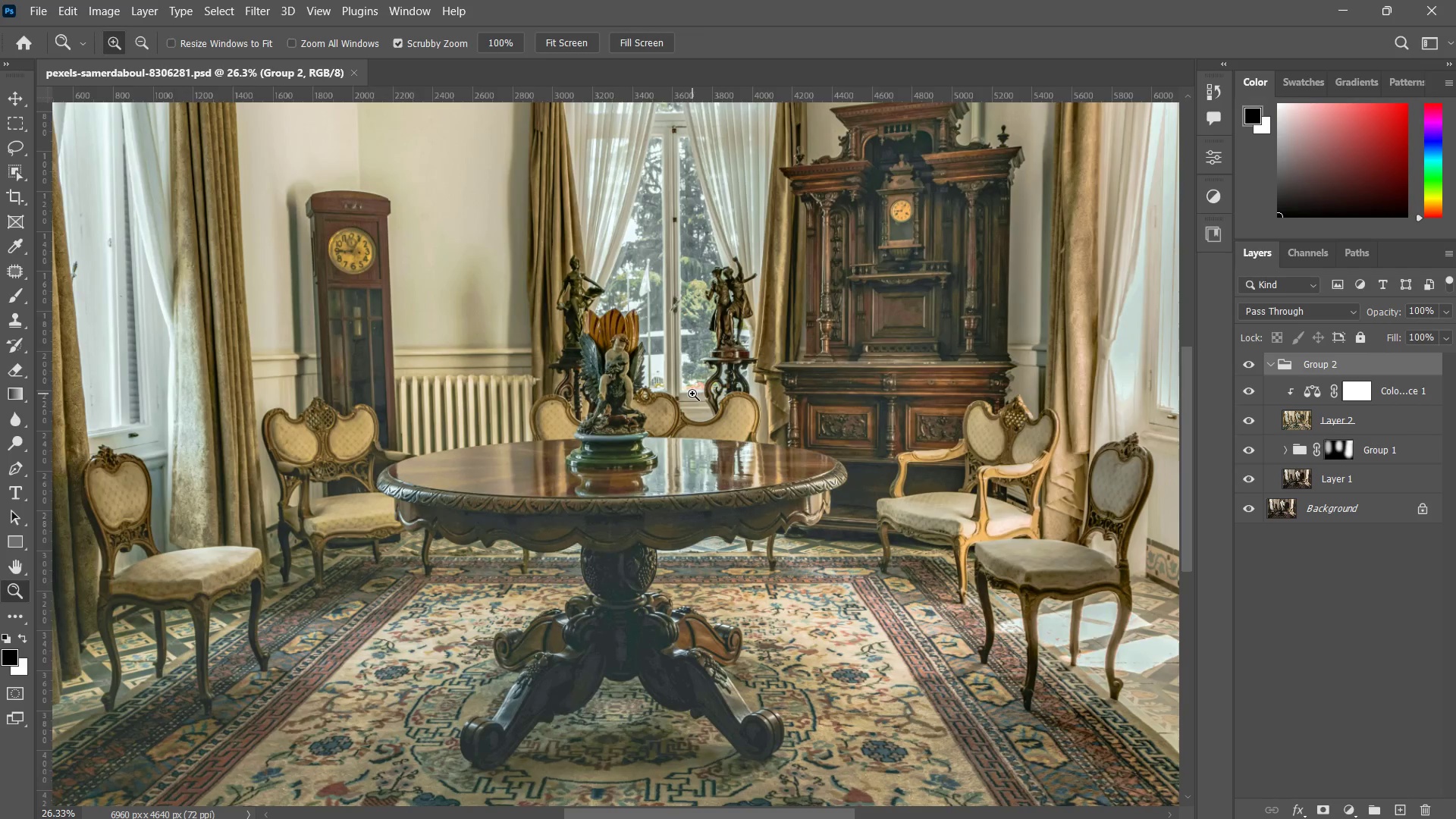 
left_click_drag(start_coordinate=[720, 392], to_coordinate=[698, 427])
 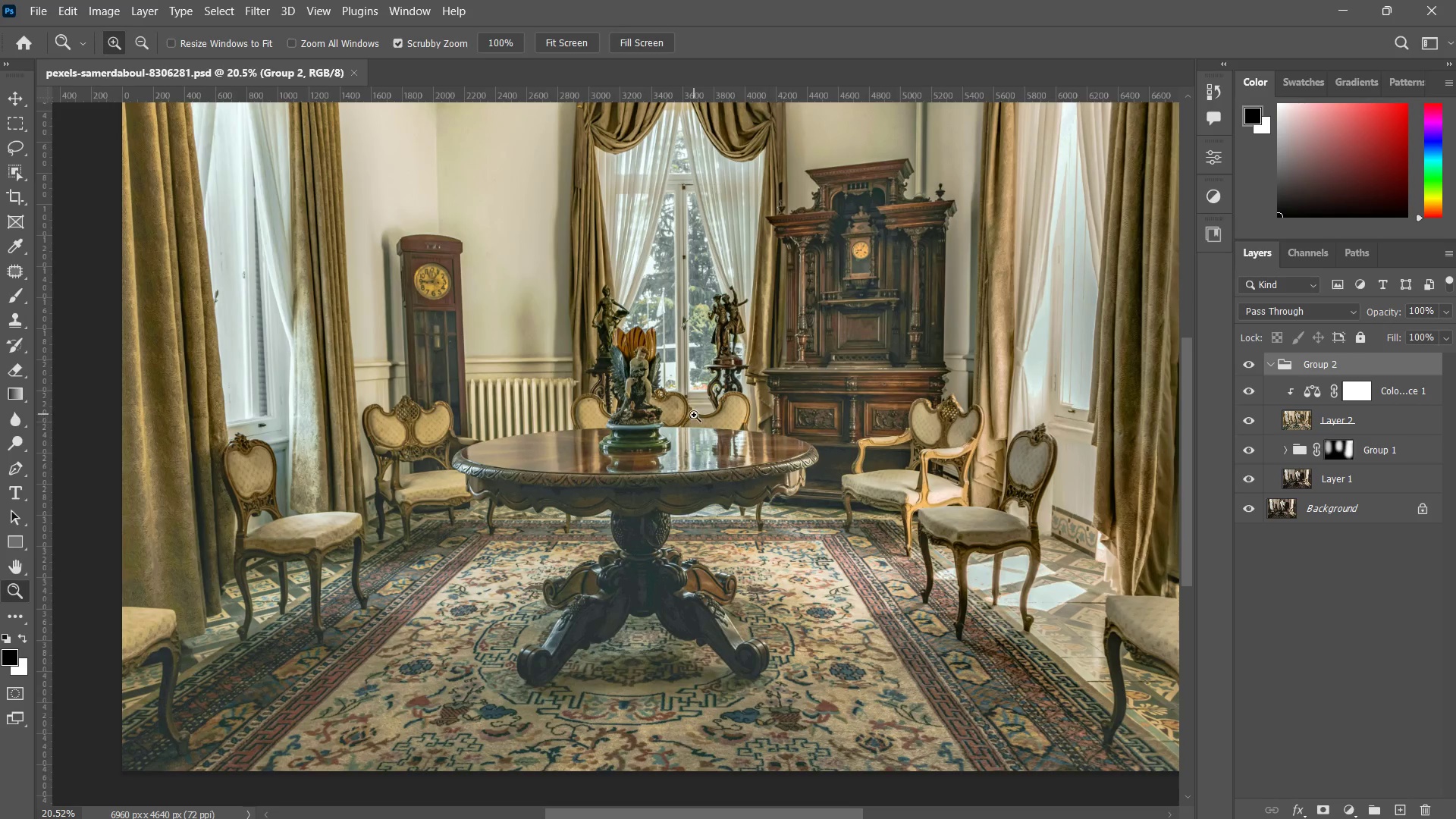 
left_click_drag(start_coordinate=[694, 417], to_coordinate=[676, 443])
 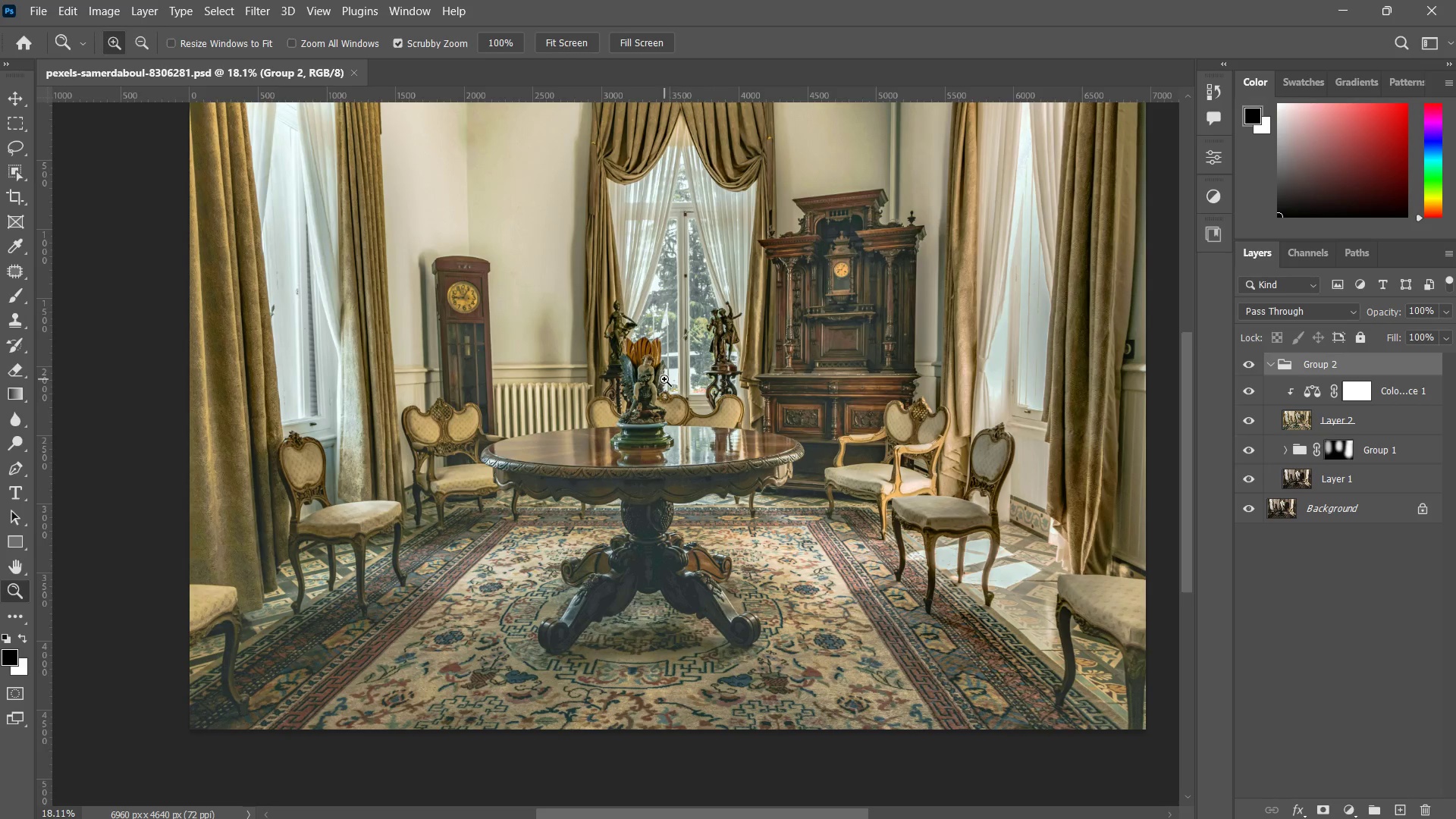 
left_click_drag(start_coordinate=[698, 472], to_coordinate=[682, 495])
 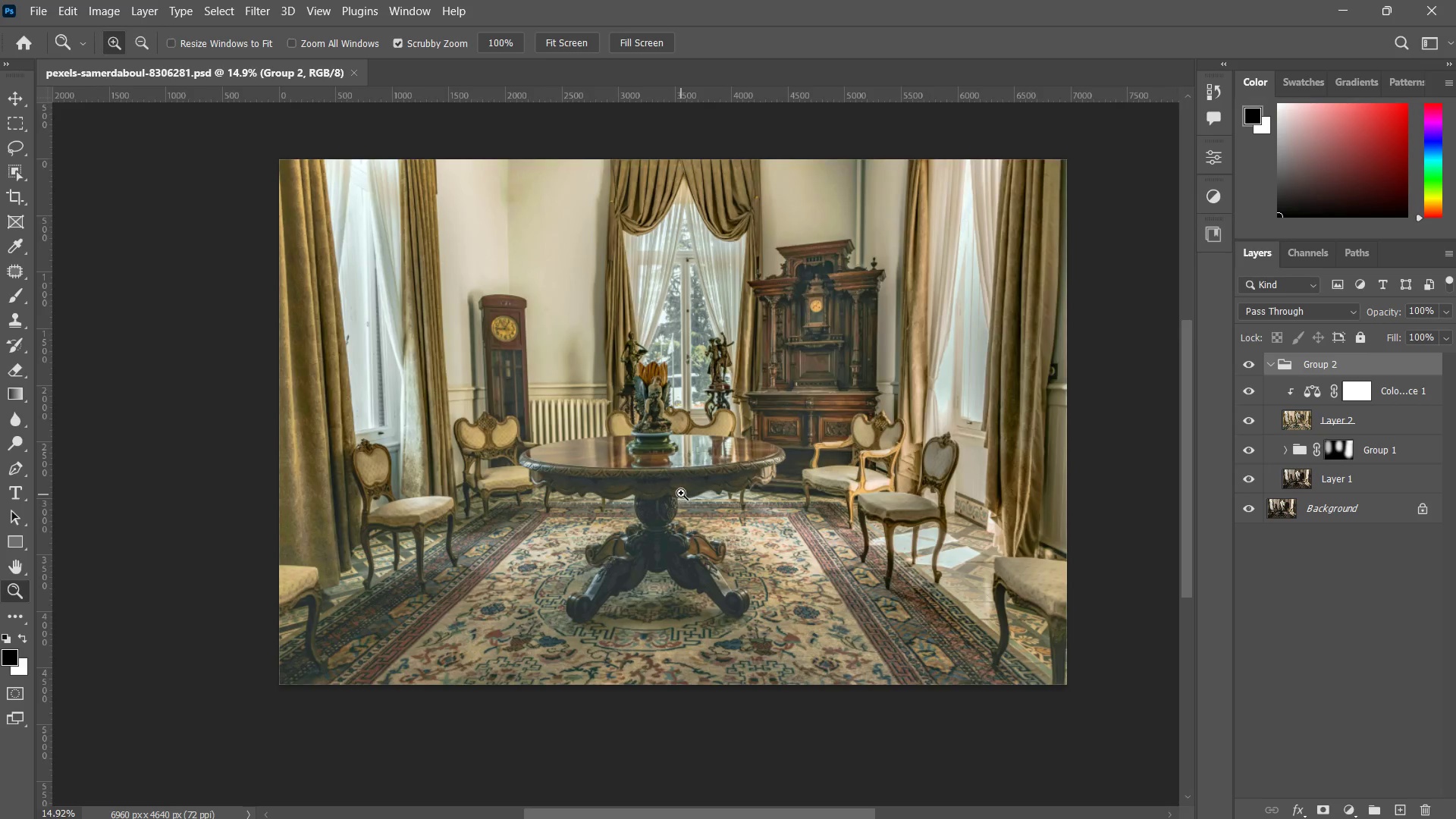 
left_click_drag(start_coordinate=[686, 490], to_coordinate=[719, 458])
 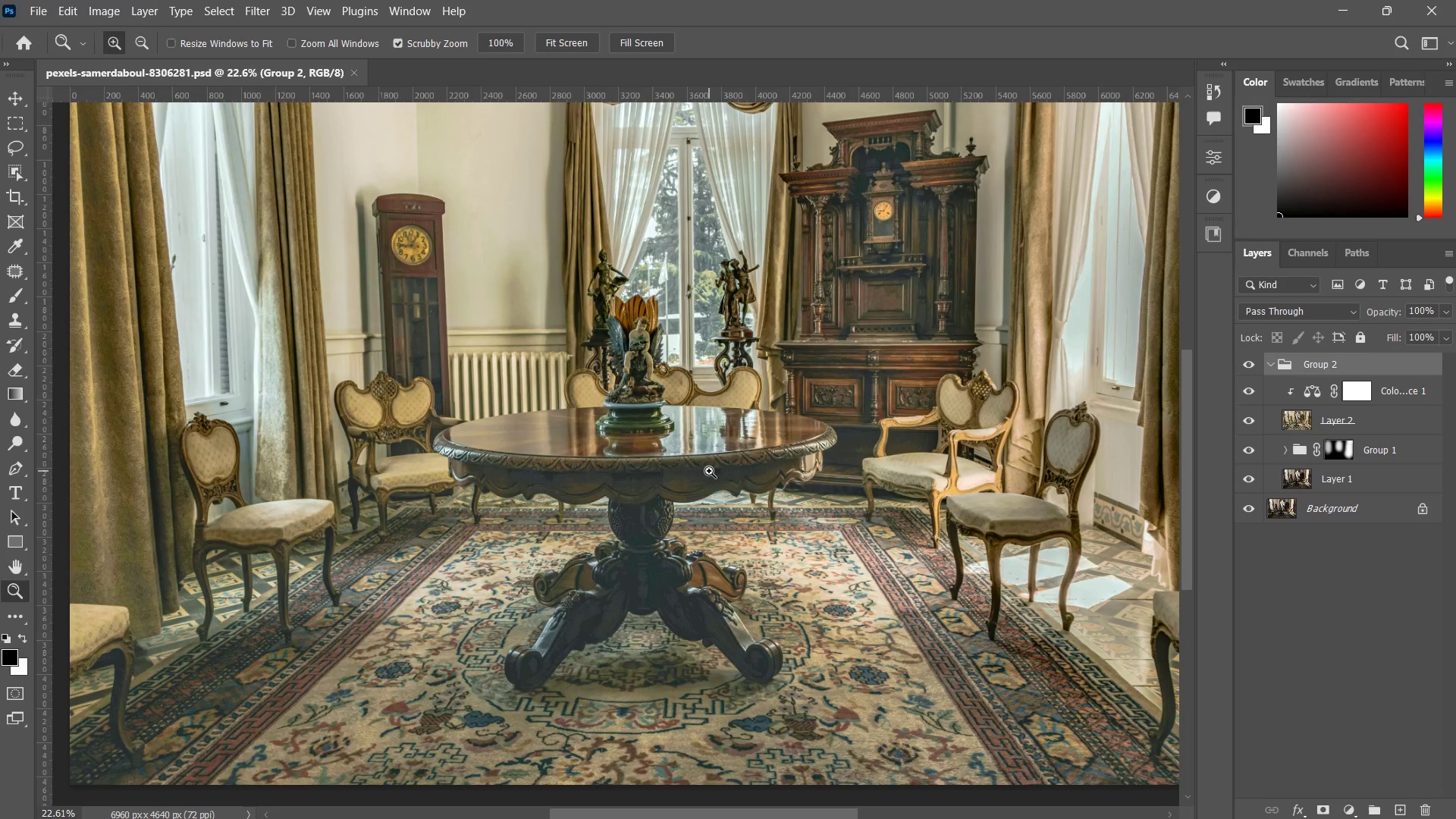 
left_click_drag(start_coordinate=[709, 470], to_coordinate=[722, 459])
 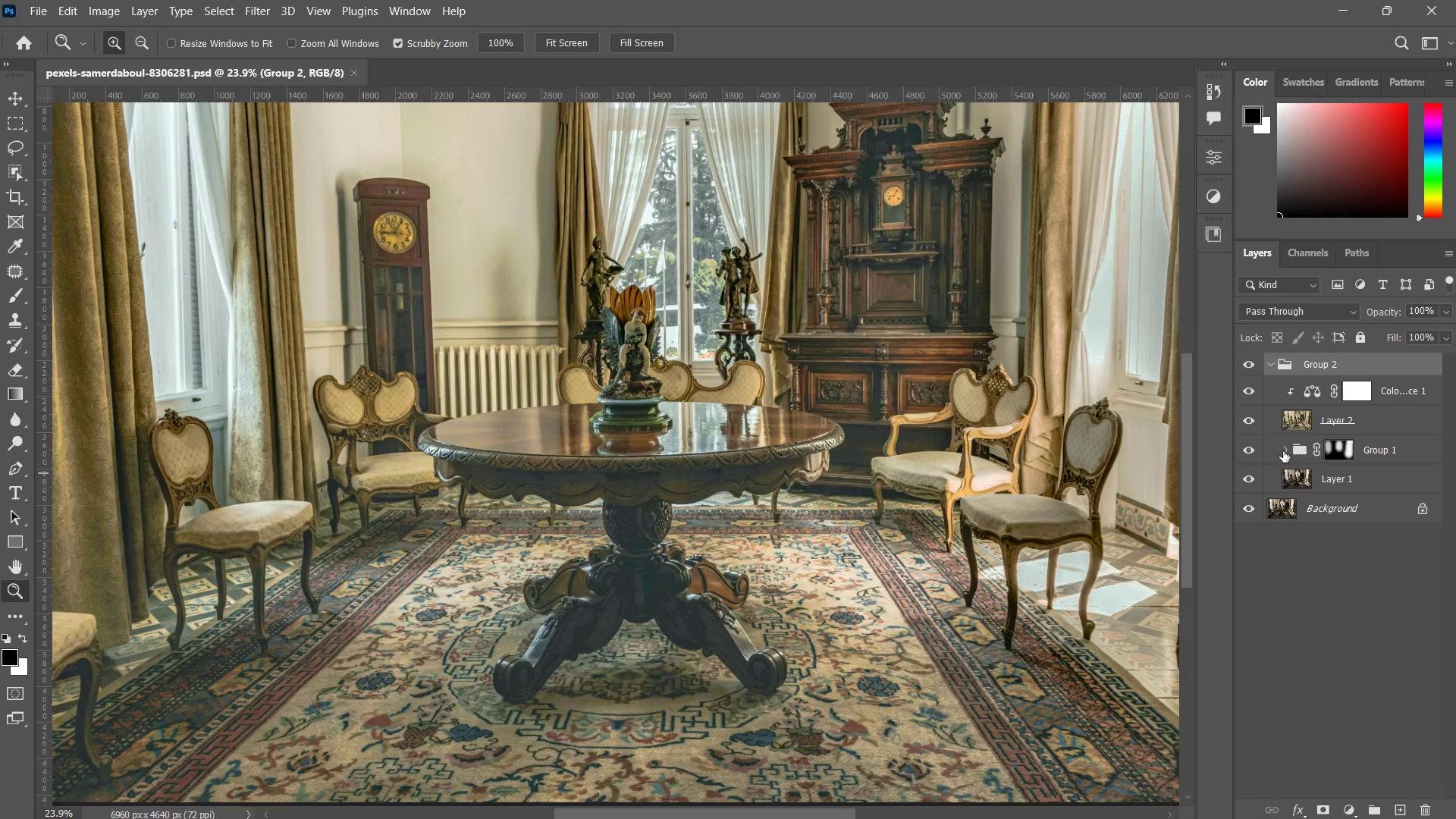 
left_click([1282, 450])
 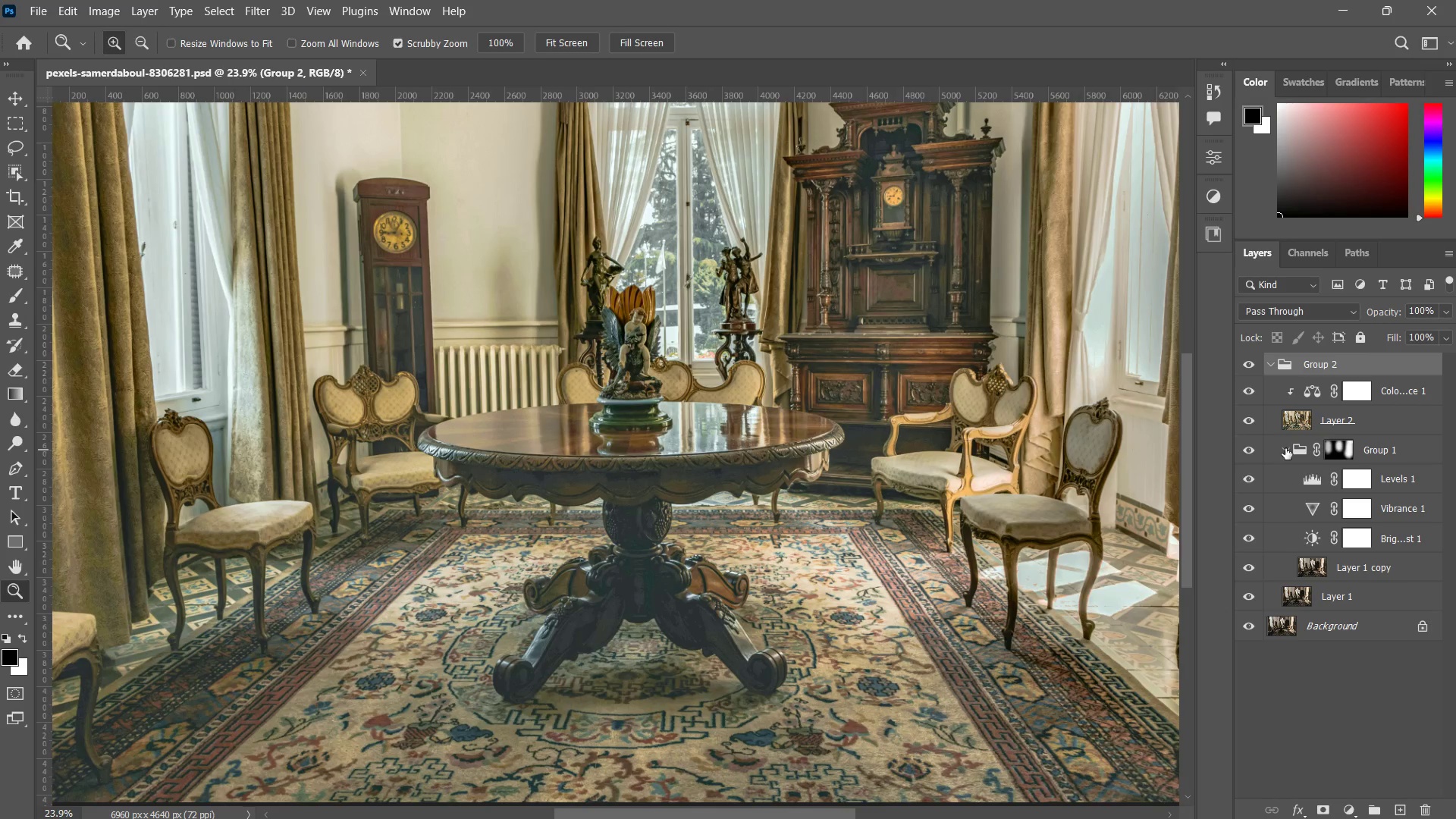 
left_click([1285, 448])
 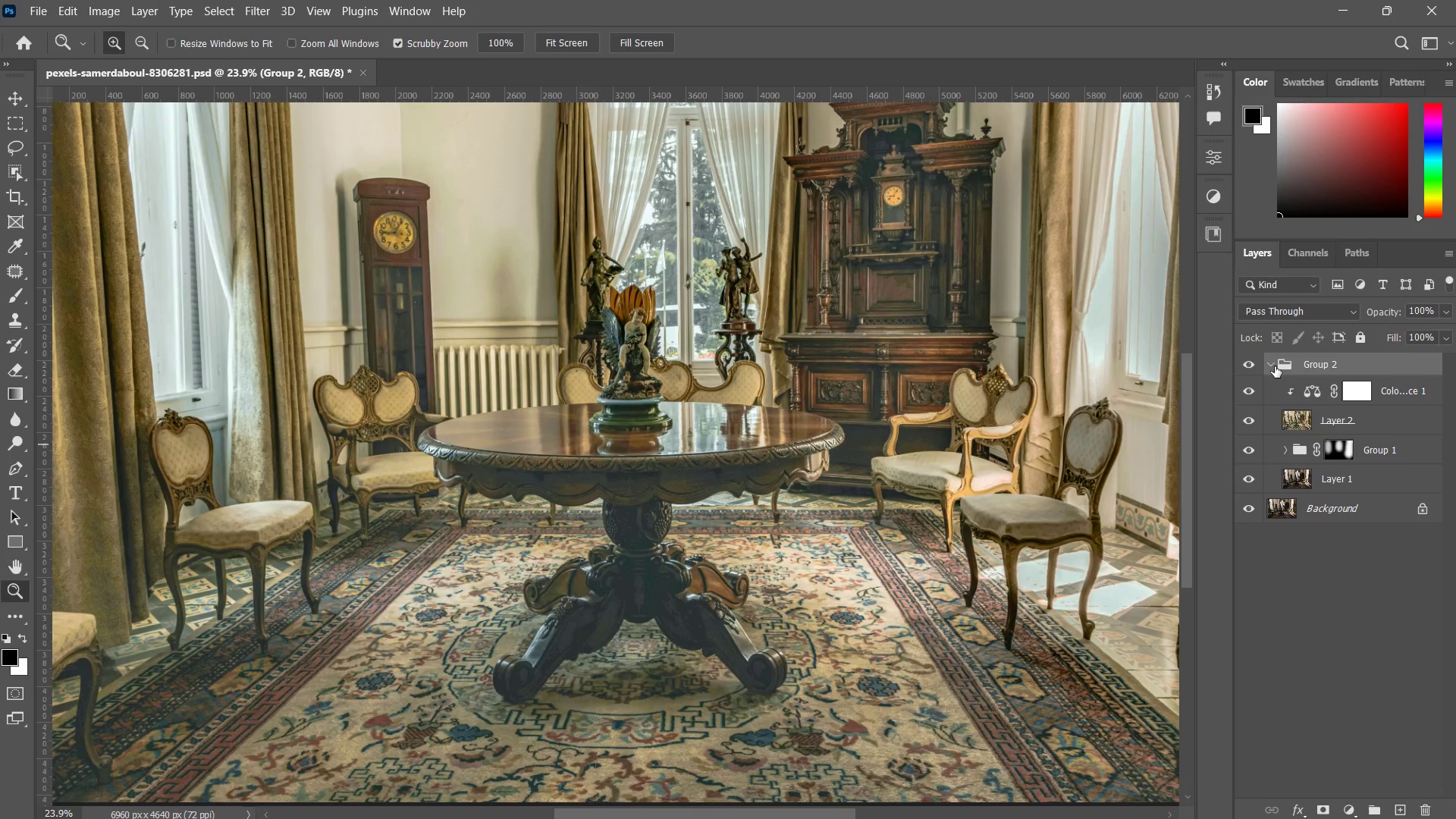 
left_click([1271, 364])
 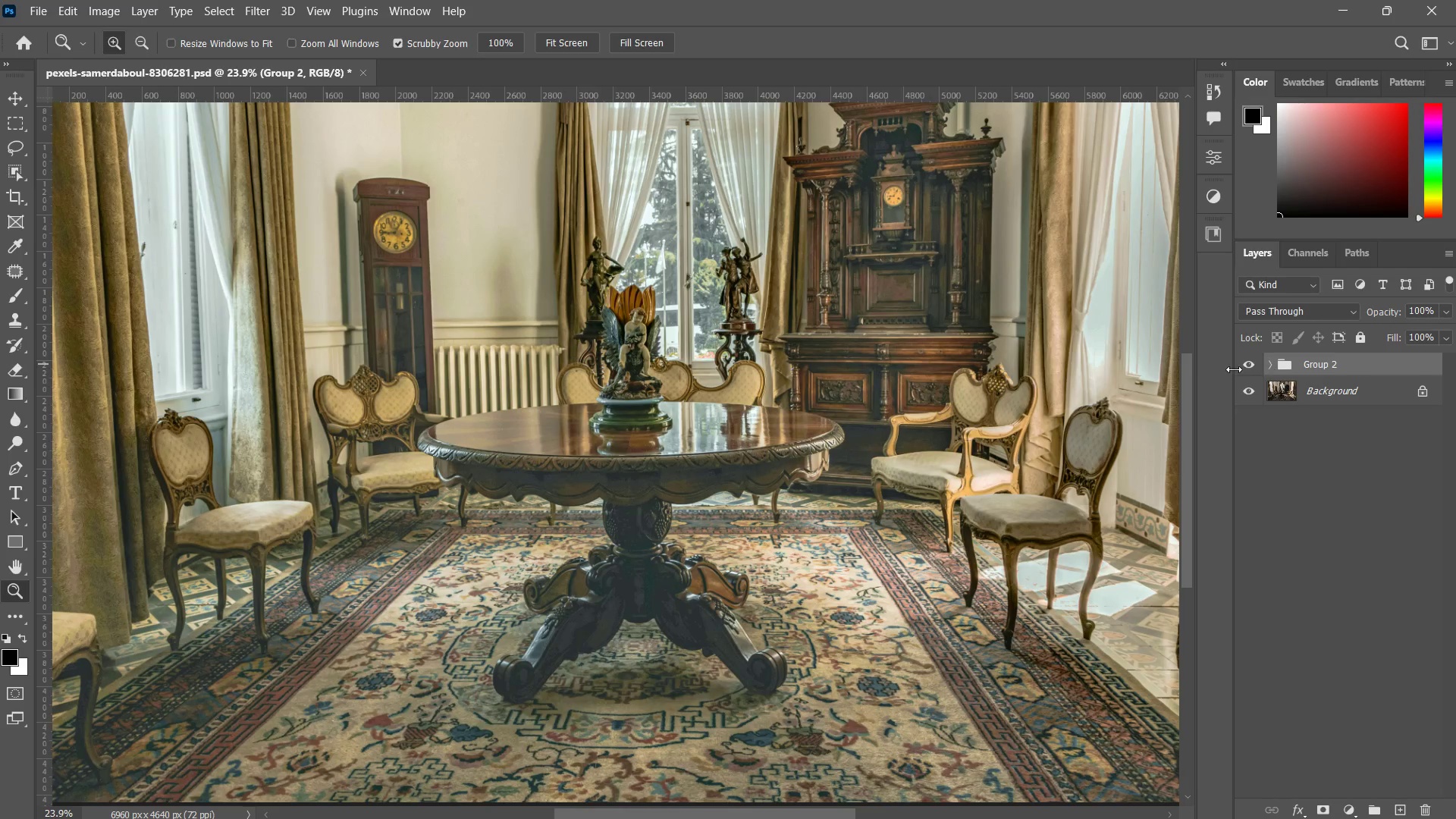 
type(zz)
 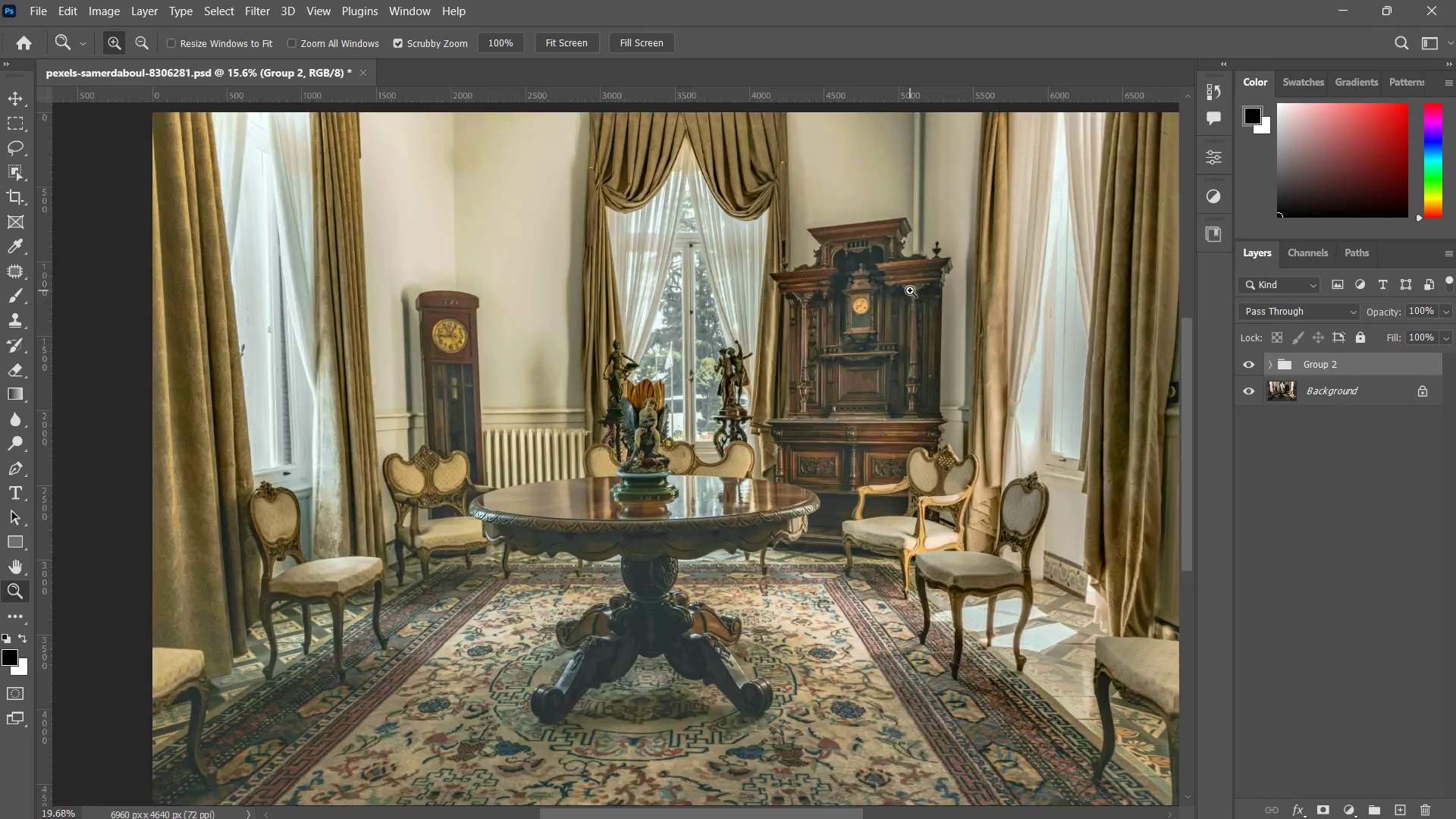 
left_click_drag(start_coordinate=[835, 381], to_coordinate=[802, 416])
 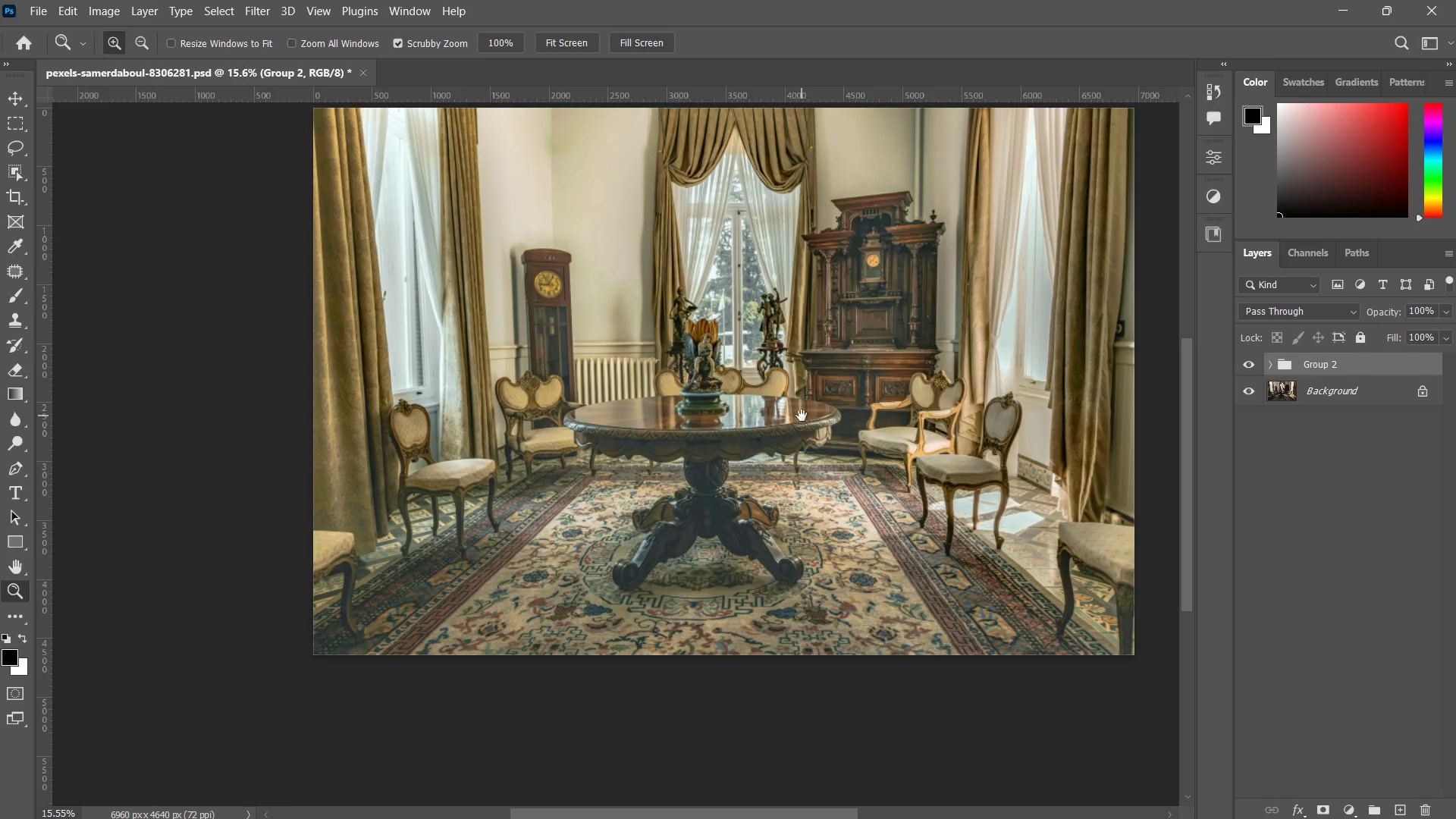 
hold_key(key=Space, duration=0.42)
 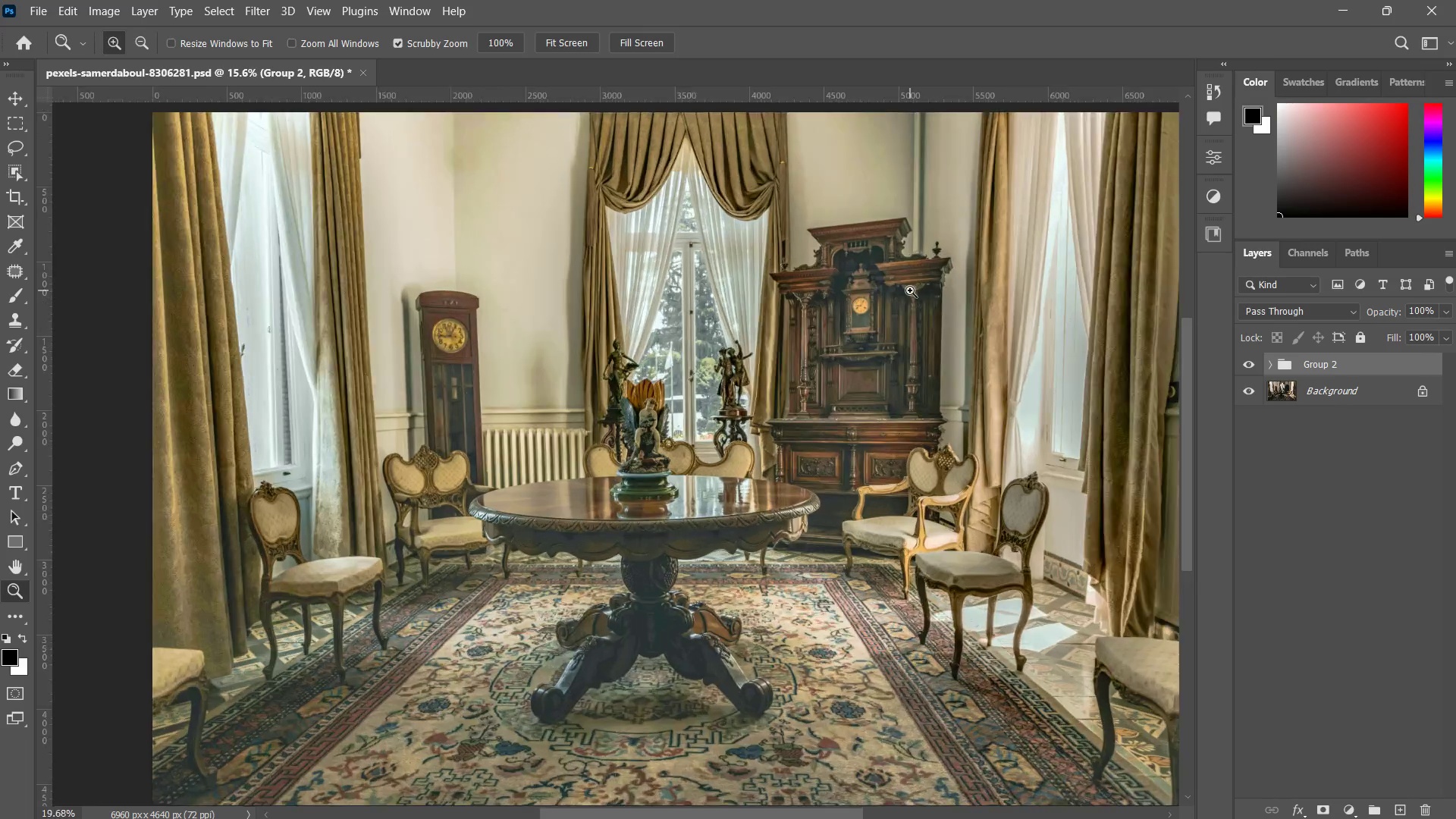 
left_click_drag(start_coordinate=[803, 417], to_coordinate=[795, 464])
 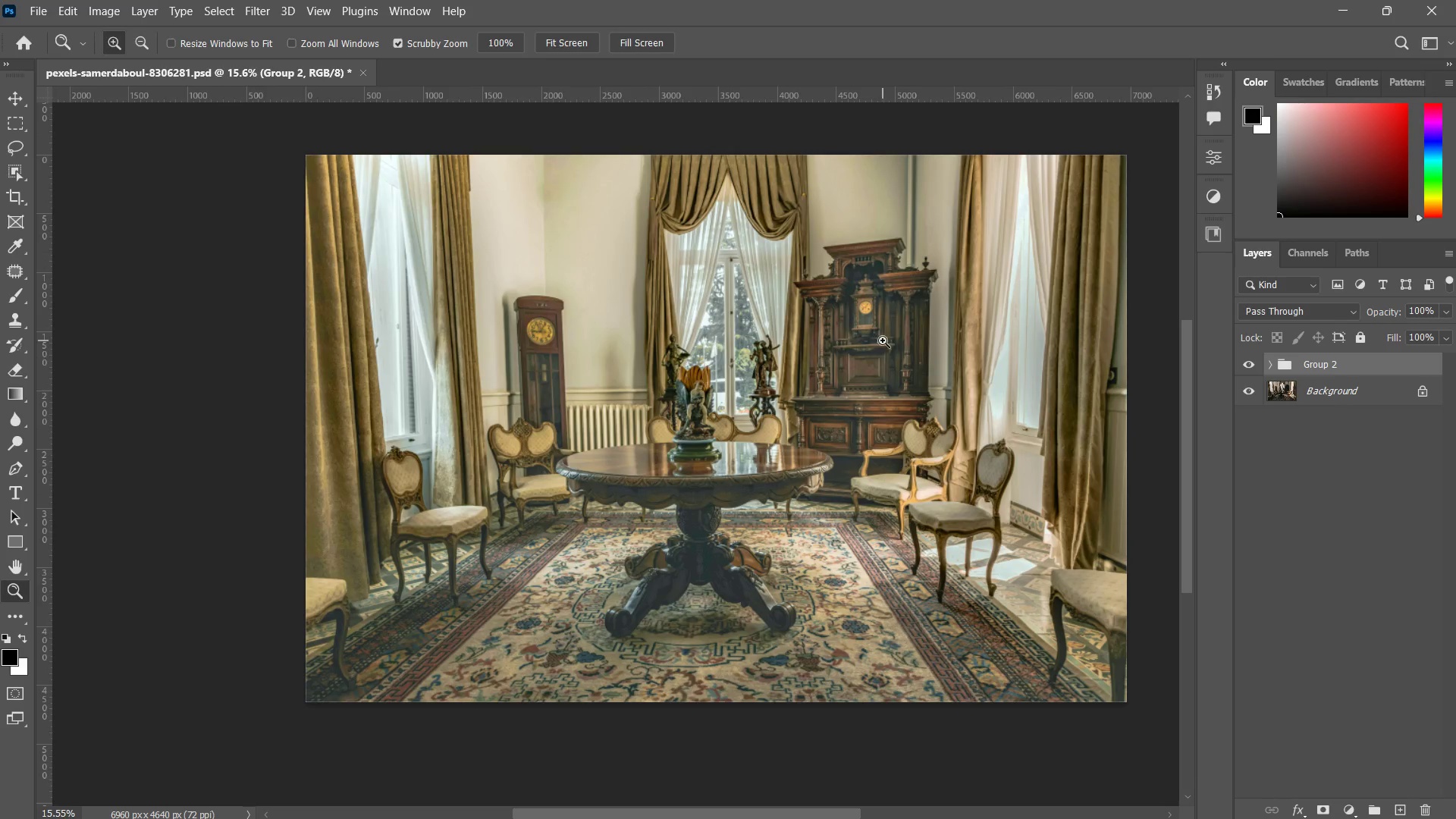 
left_click_drag(start_coordinate=[883, 314], to_coordinate=[914, 286])
 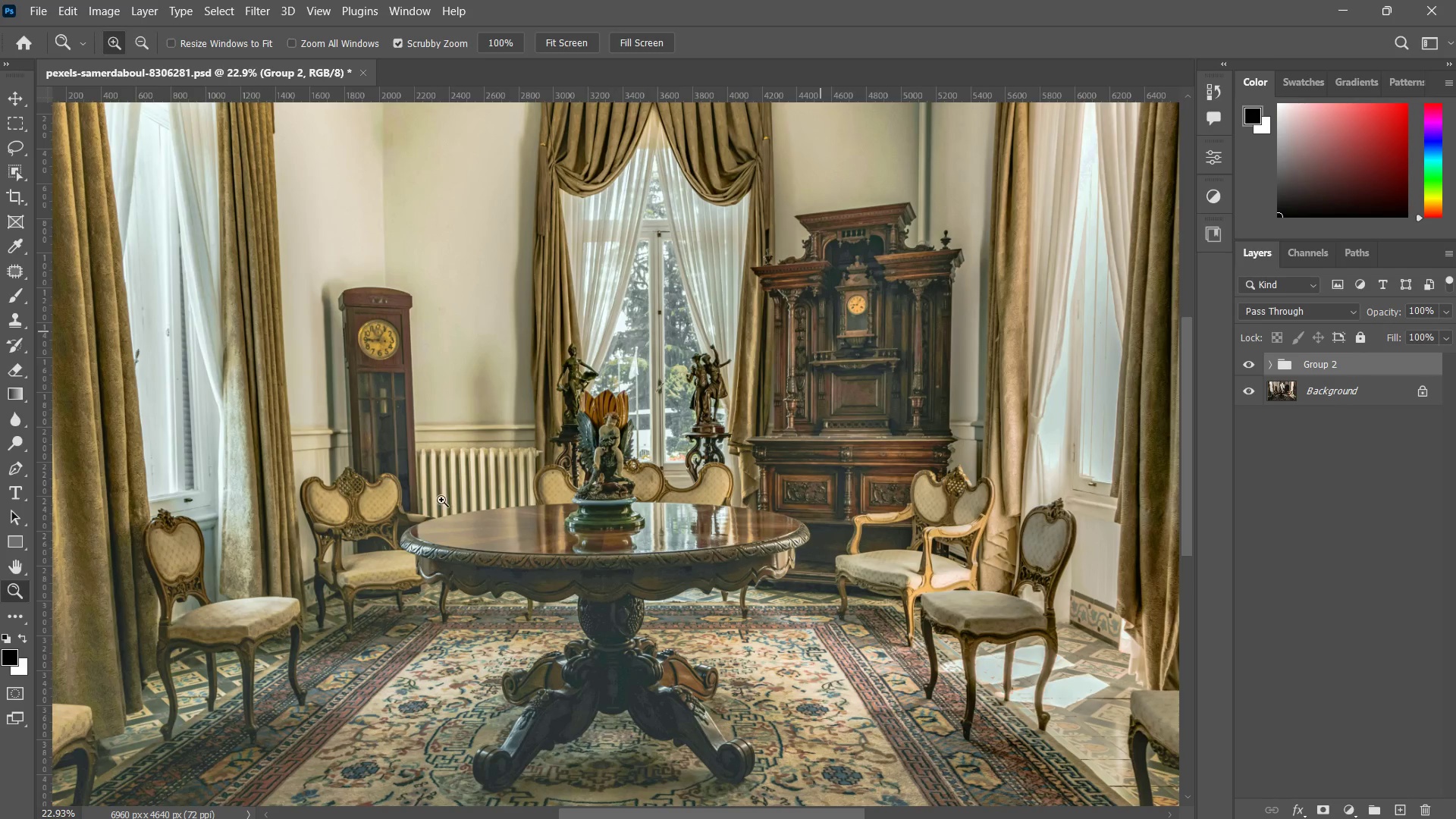 
type(zzzzzzzz)
 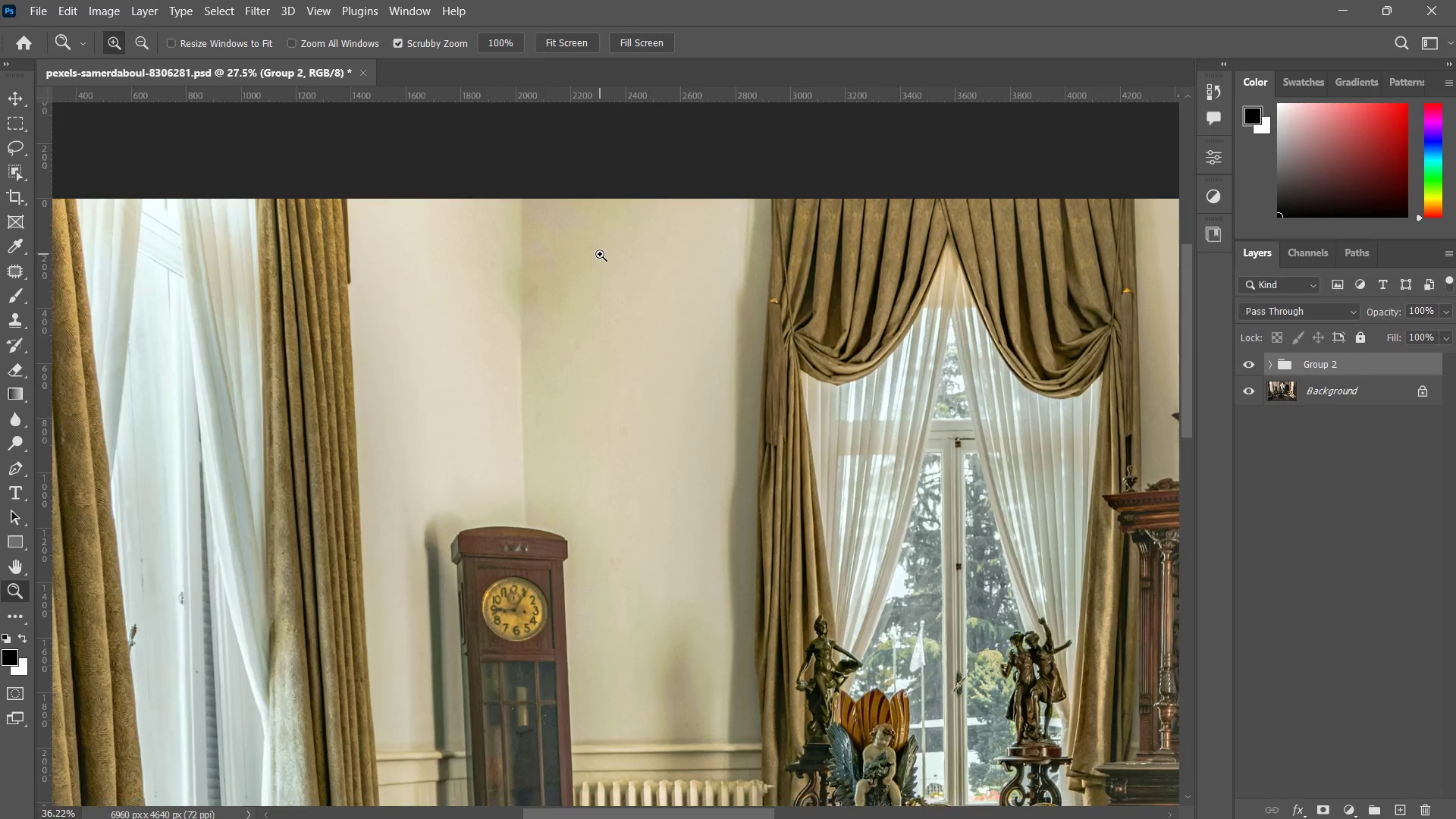 
left_click_drag(start_coordinate=[430, 503], to_coordinate=[500, 450])
 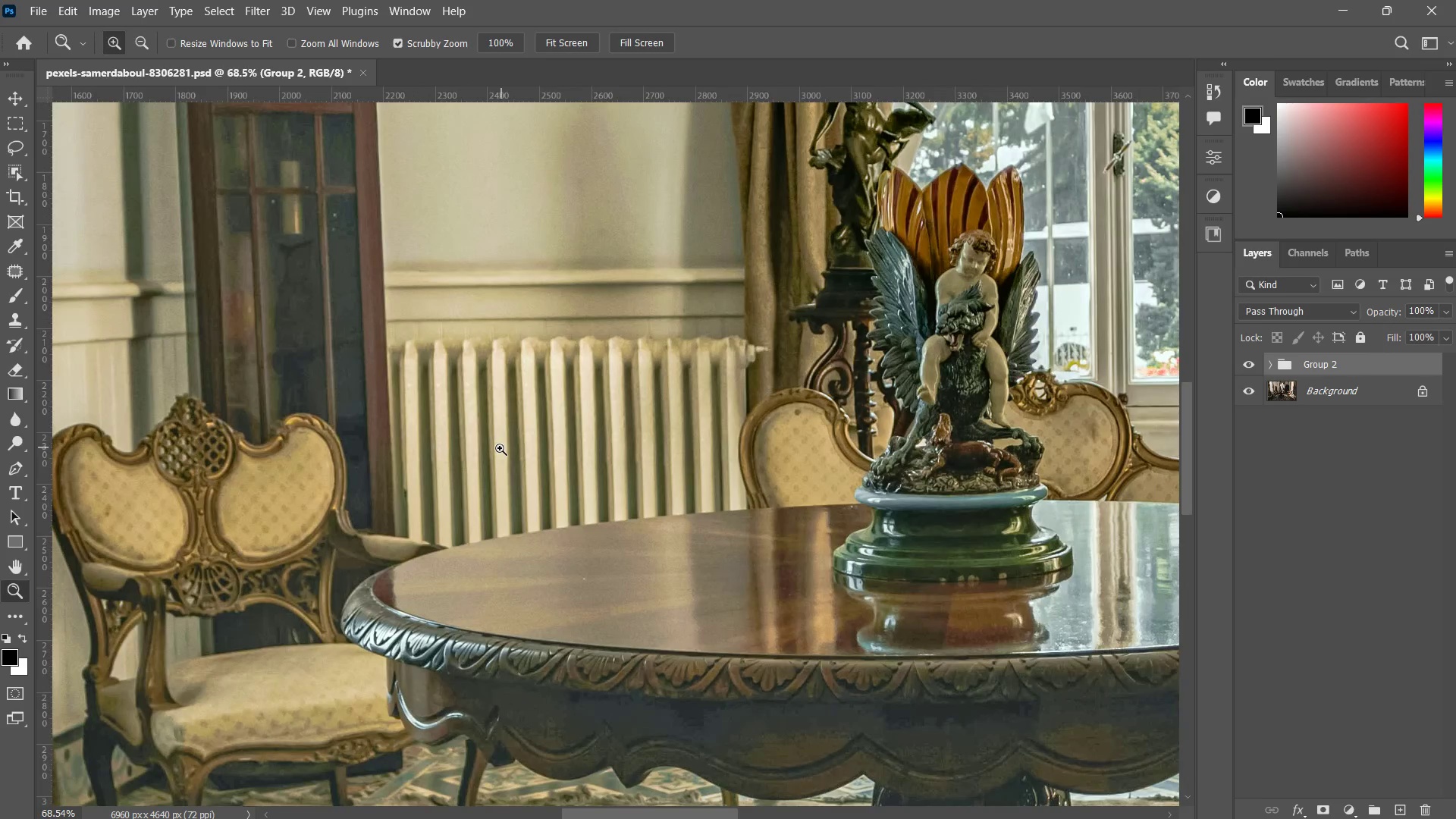 
hold_key(key=Space, duration=0.62)
 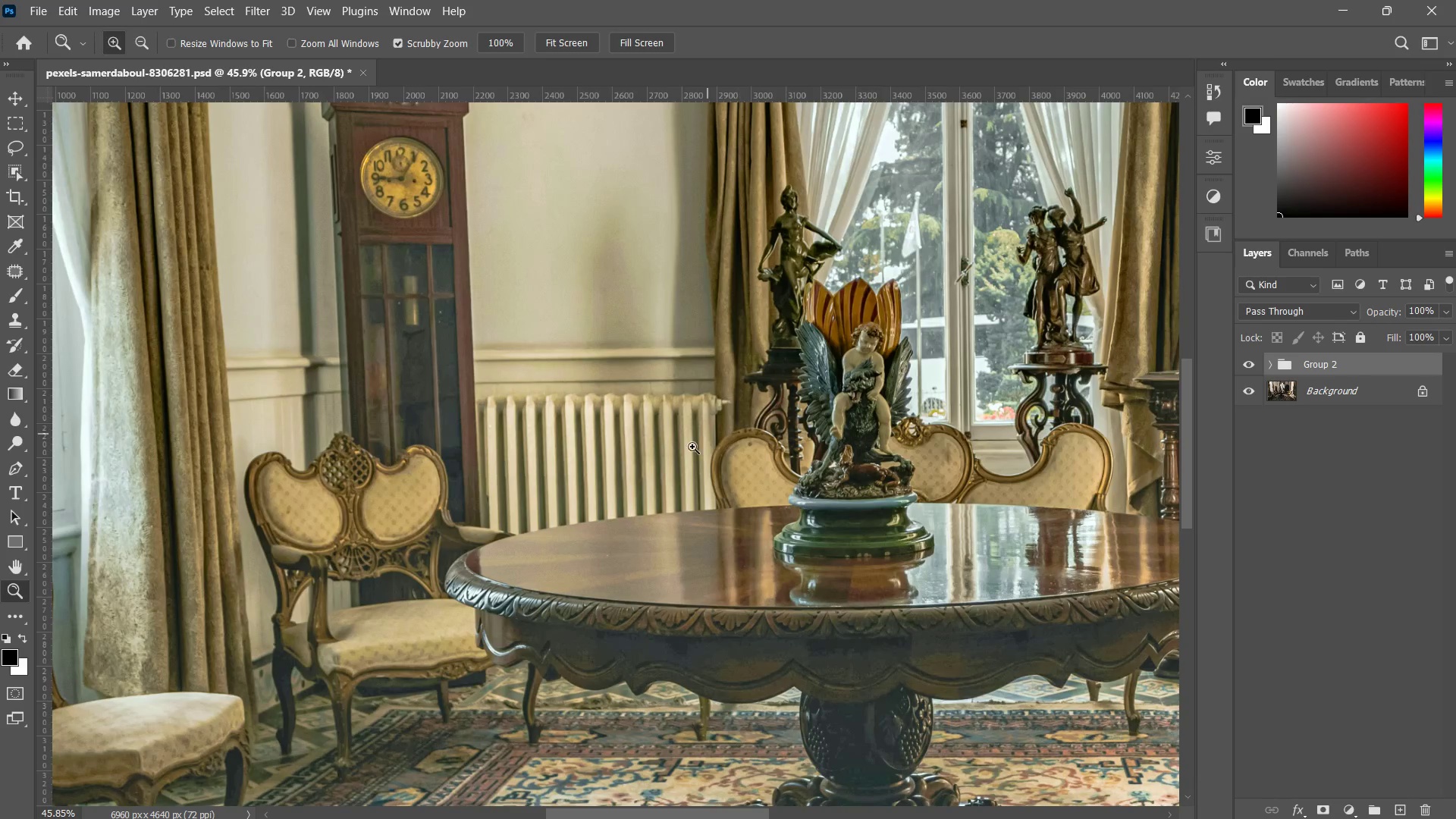 
left_click_drag(start_coordinate=[789, 346], to_coordinate=[731, 408])
 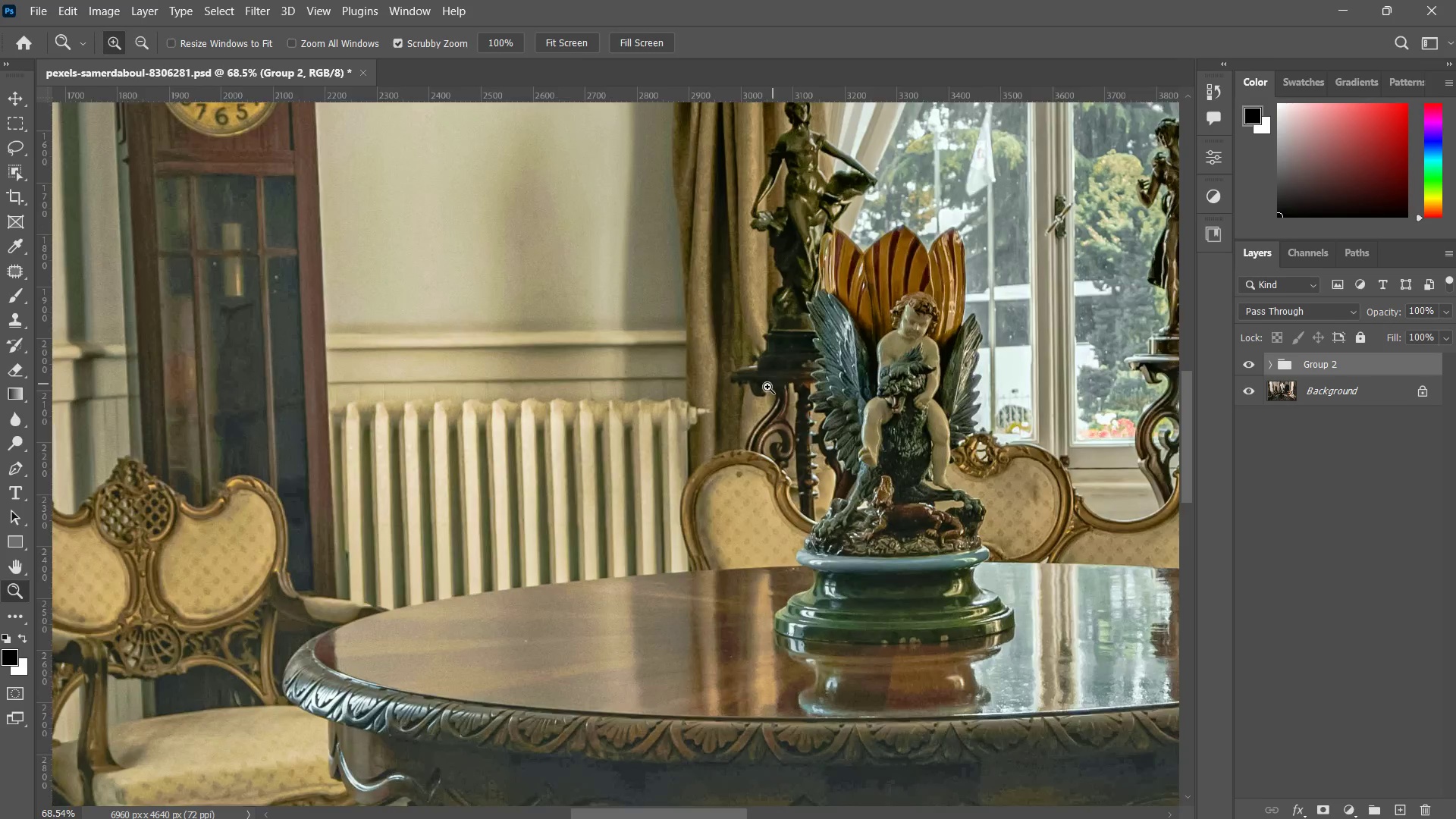 
left_click_drag(start_coordinate=[773, 384], to_coordinate=[740, 418])
 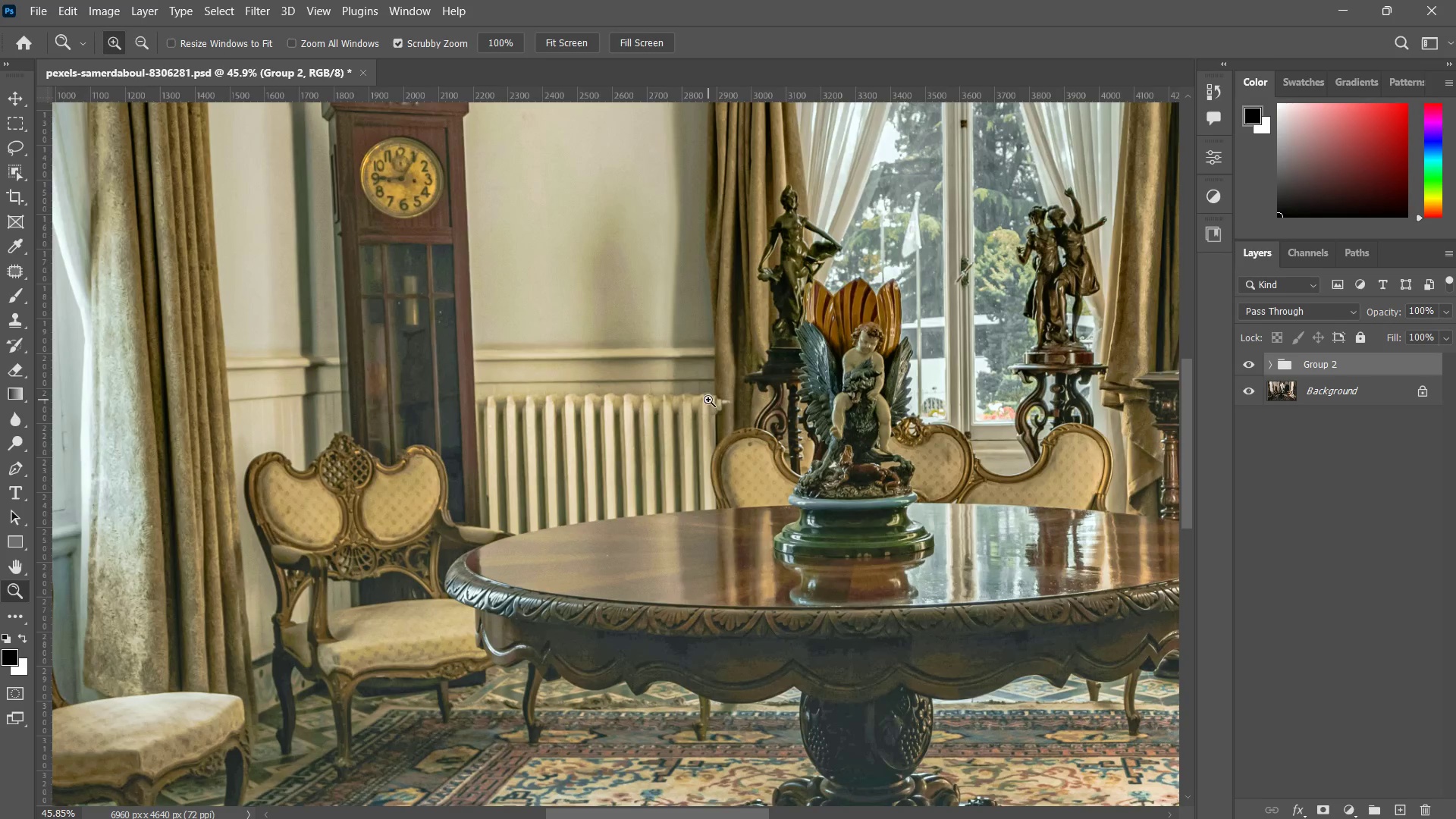 
left_click_drag(start_coordinate=[725, 351], to_coordinate=[698, 368])
 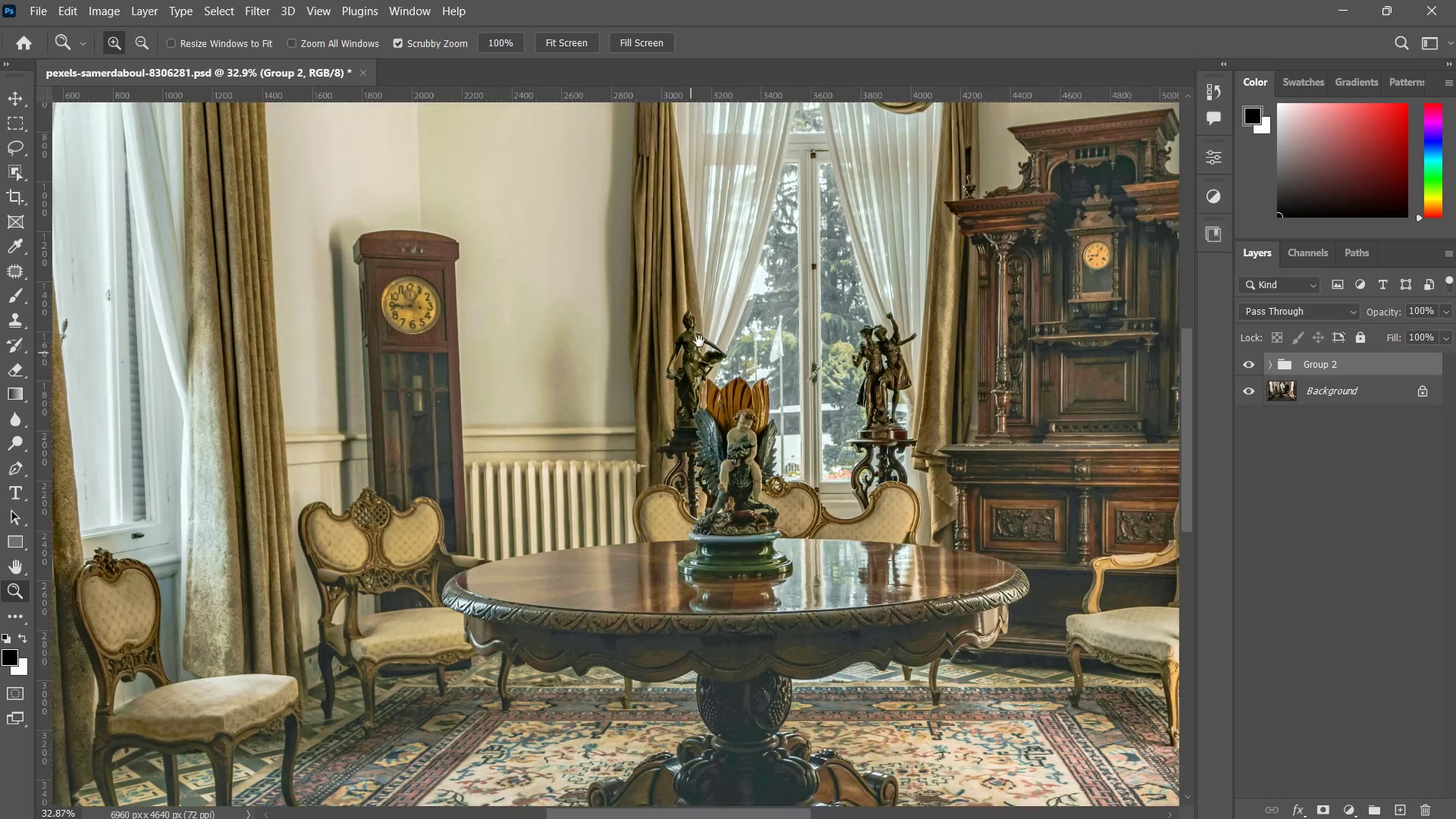 
hold_key(key=Space, duration=0.61)
 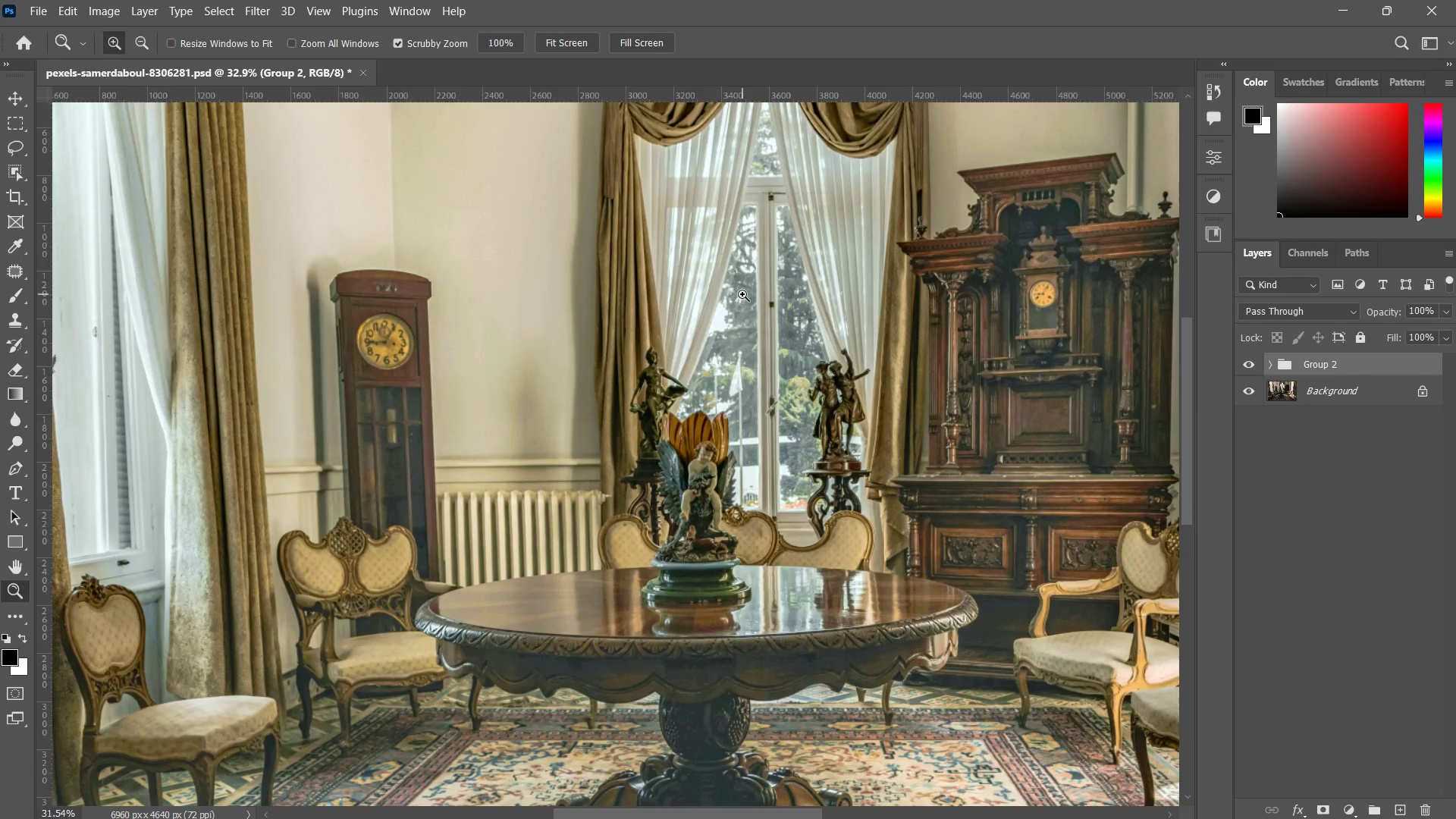 
left_click_drag(start_coordinate=[737, 313], to_coordinate=[690, 358])
 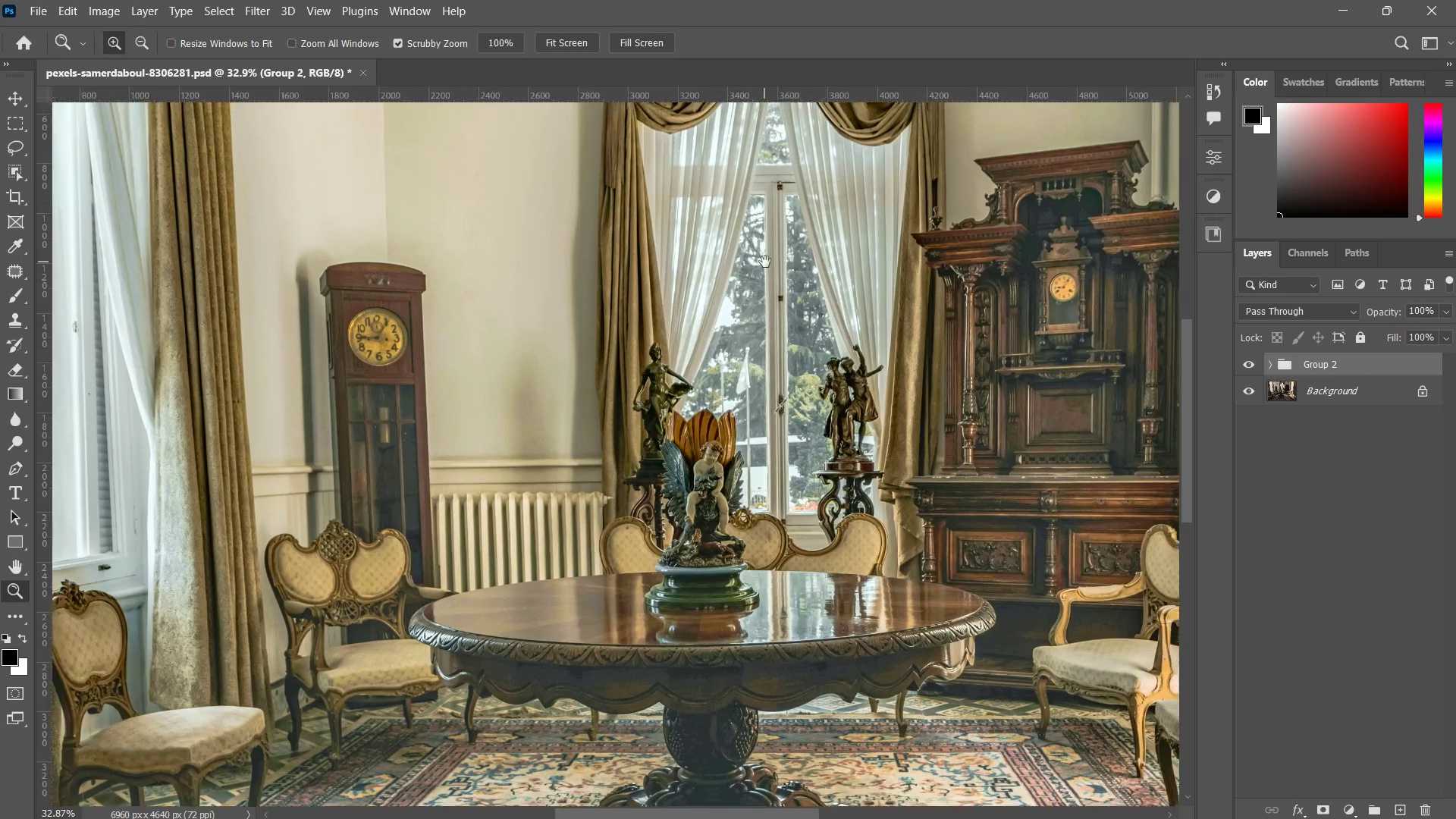 
left_click_drag(start_coordinate=[765, 262], to_coordinate=[725, 342])
 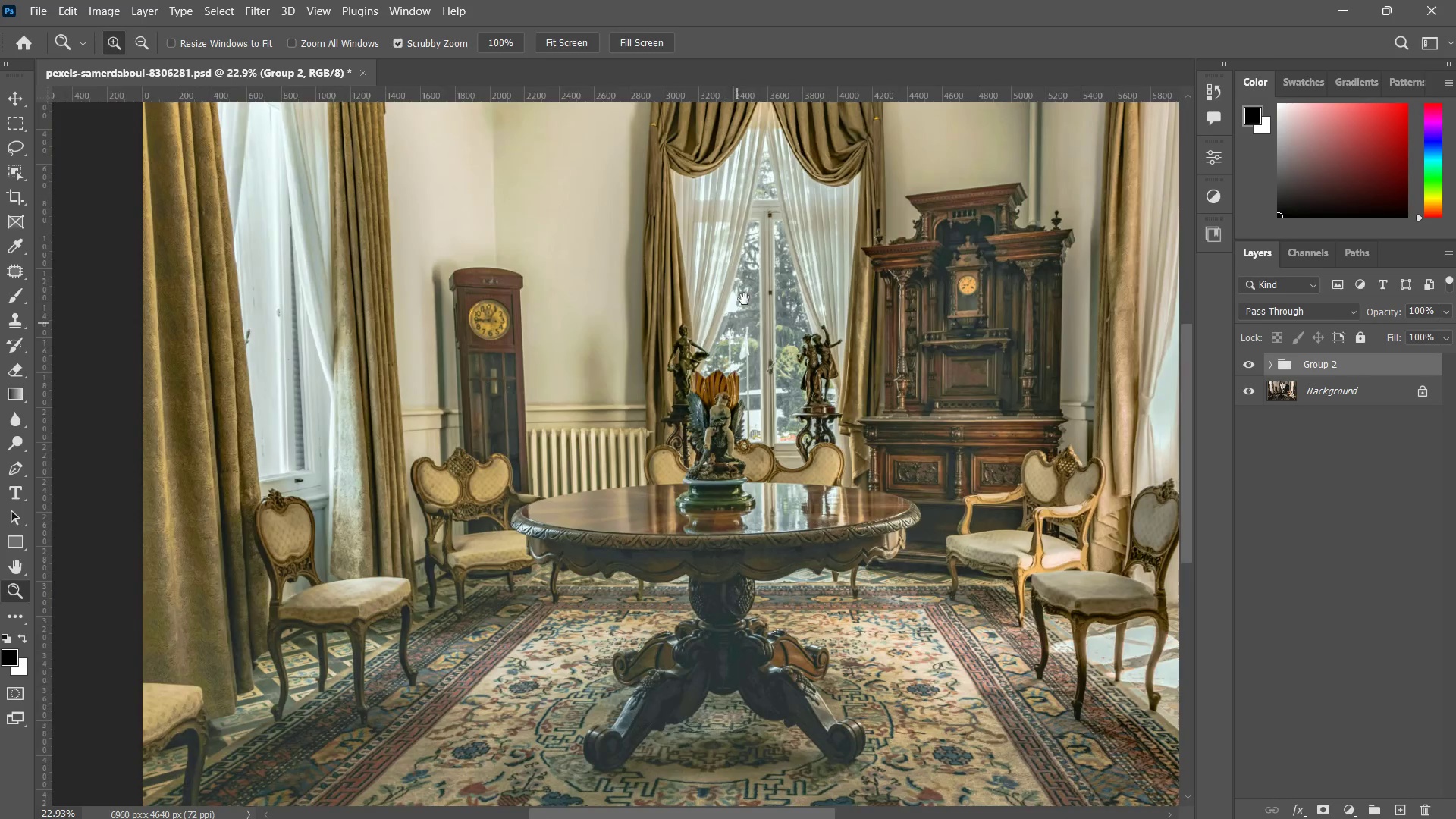 
hold_key(key=Space, duration=0.52)
 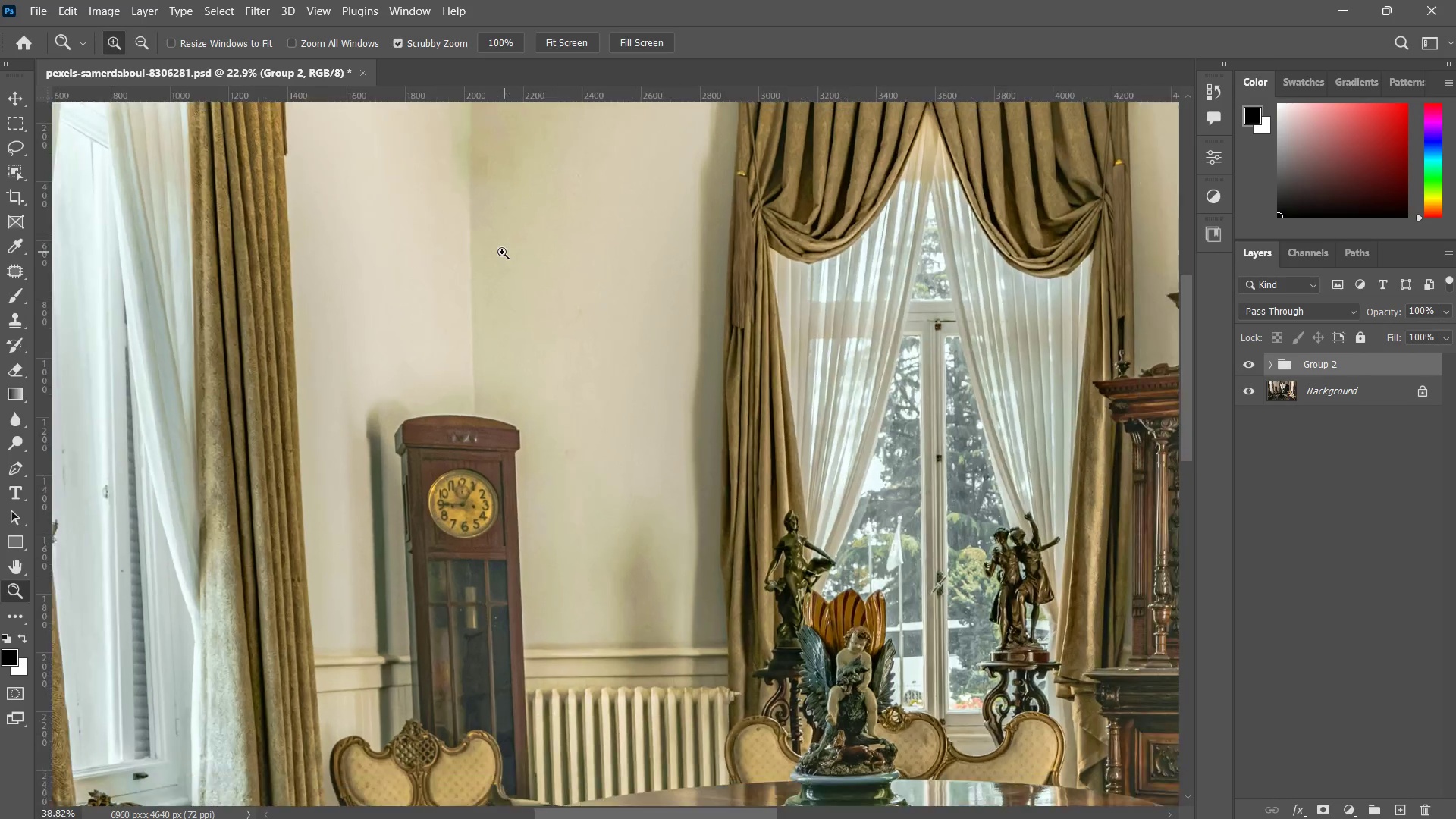 
left_click_drag(start_coordinate=[799, 185], to_coordinate=[774, 272])
 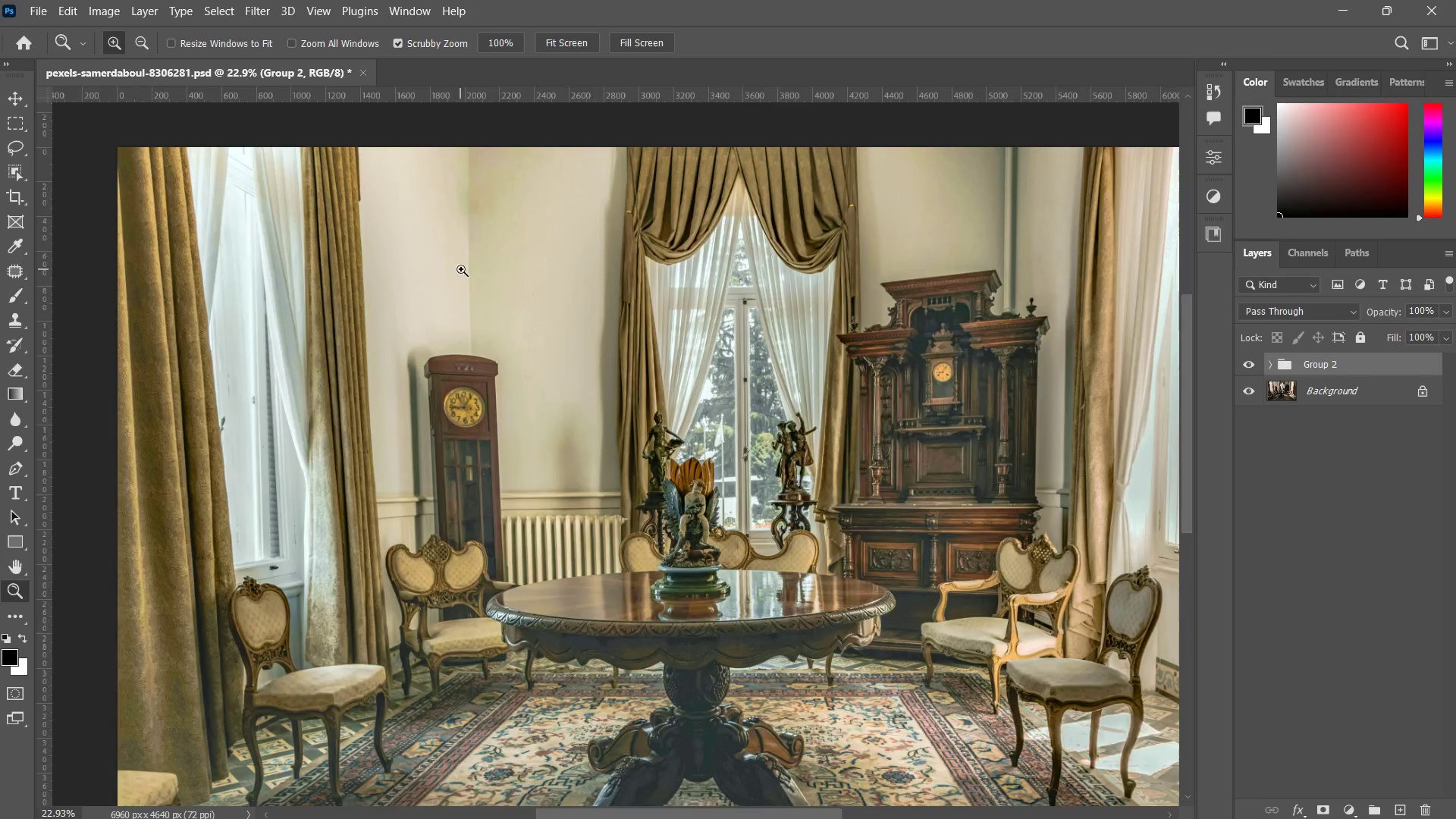 
left_click_drag(start_coordinate=[466, 267], to_coordinate=[498, 252])
 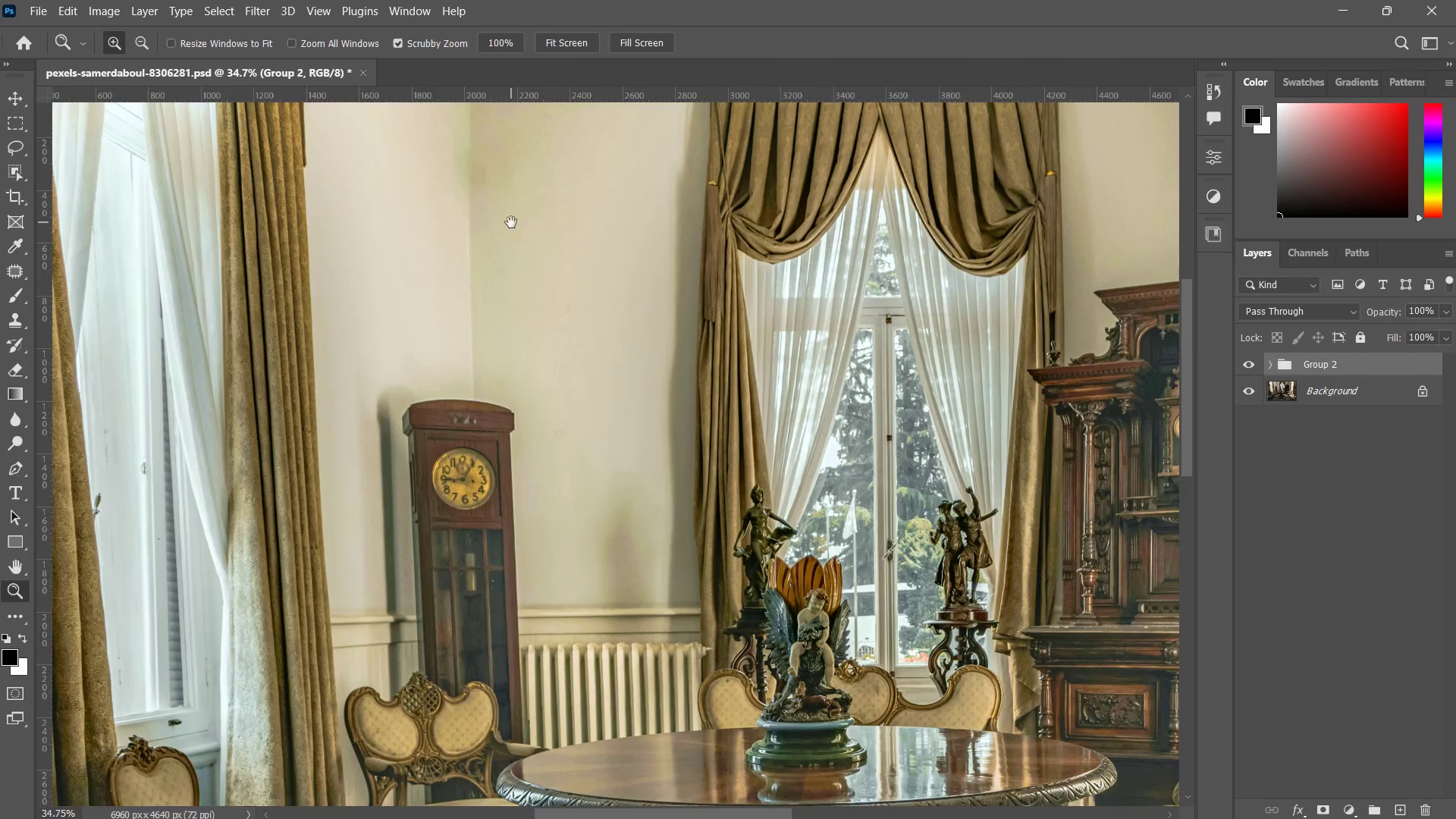 
hold_key(key=Space, duration=0.31)
 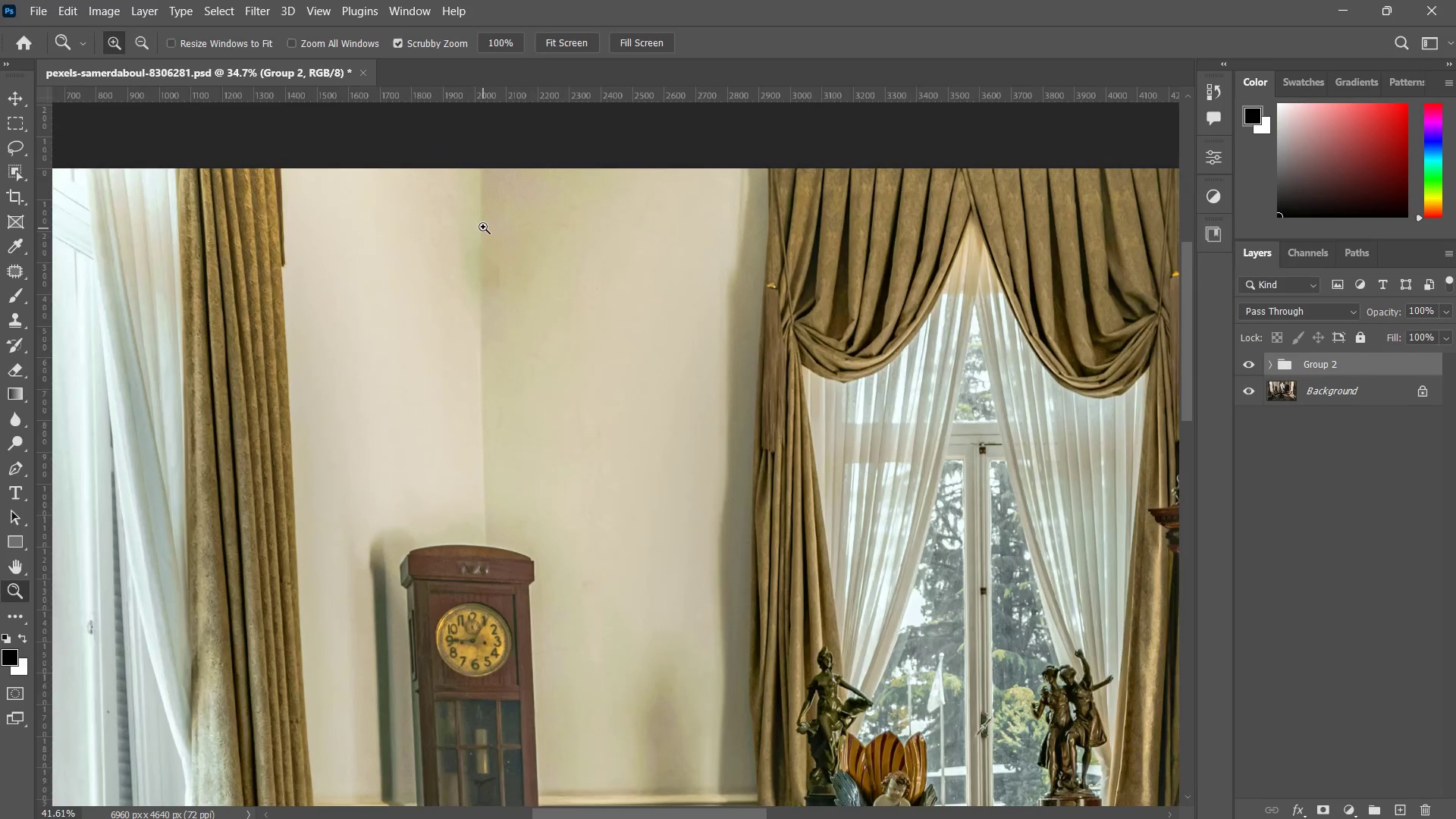 
left_click_drag(start_coordinate=[511, 222], to_coordinate=[514, 264])
 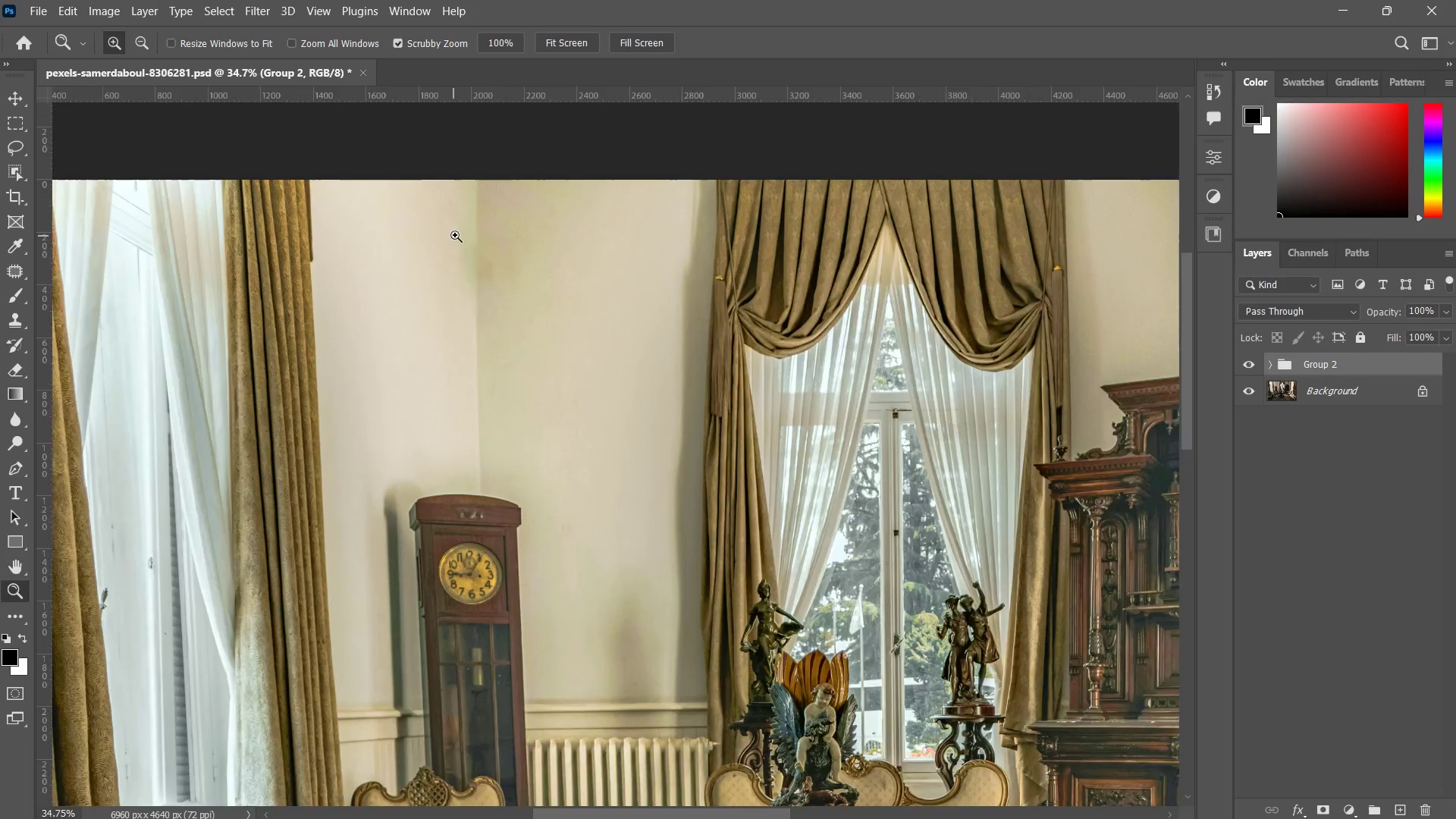 
left_click_drag(start_coordinate=[454, 236], to_coordinate=[495, 244])
 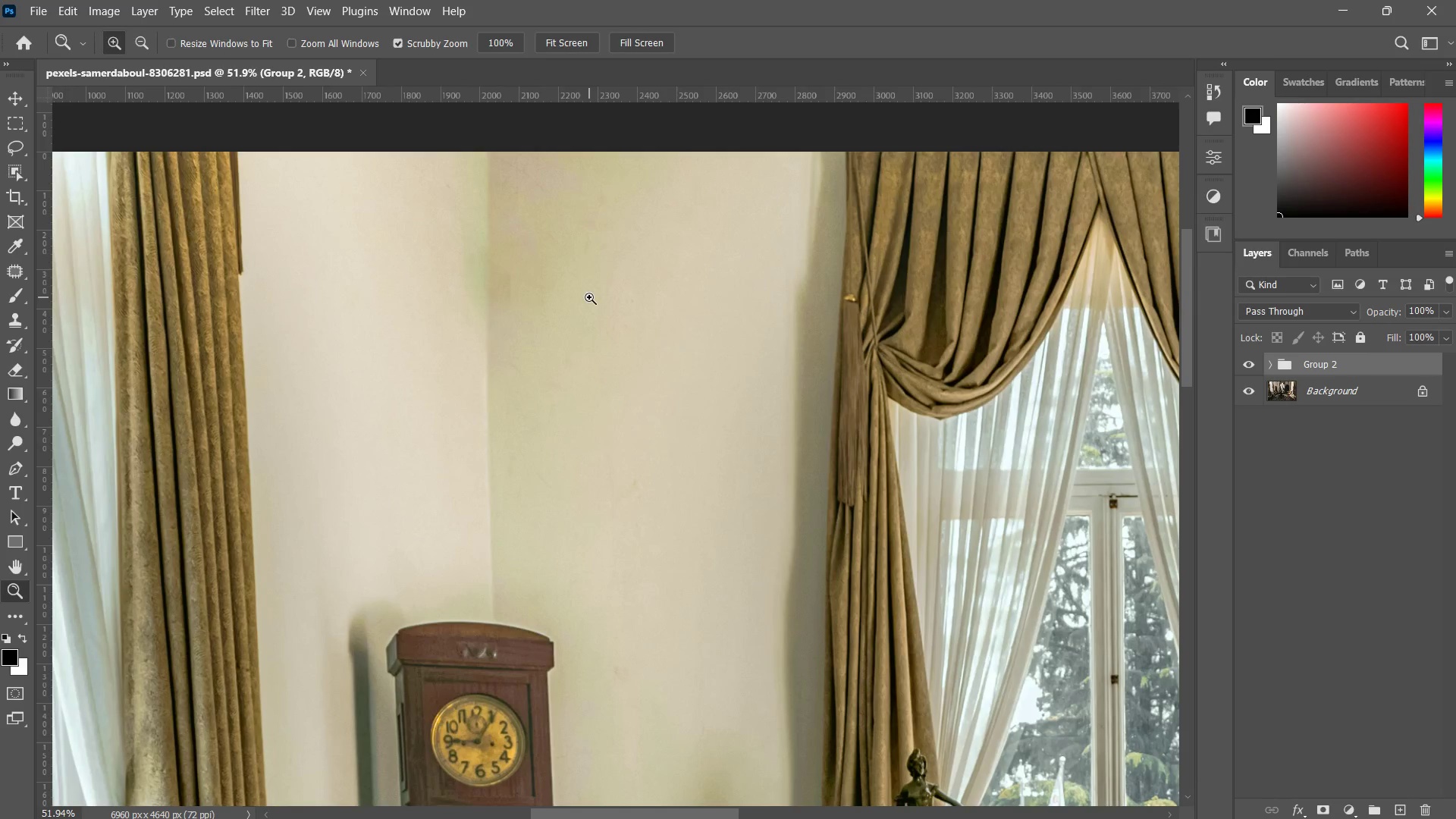 
left_click_drag(start_coordinate=[577, 297], to_coordinate=[529, 376])
 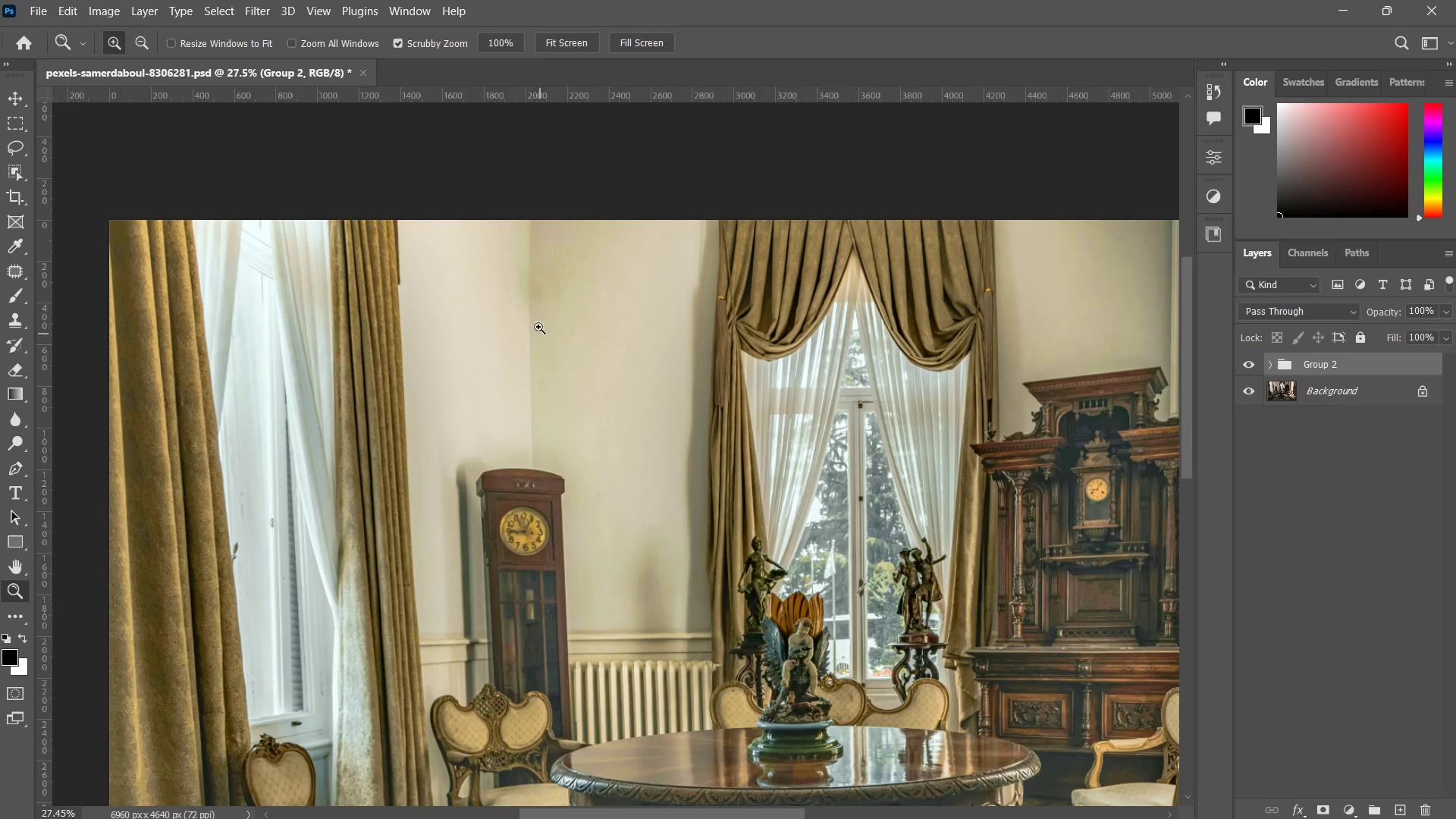 
left_click_drag(start_coordinate=[557, 287], to_coordinate=[599, 254])
 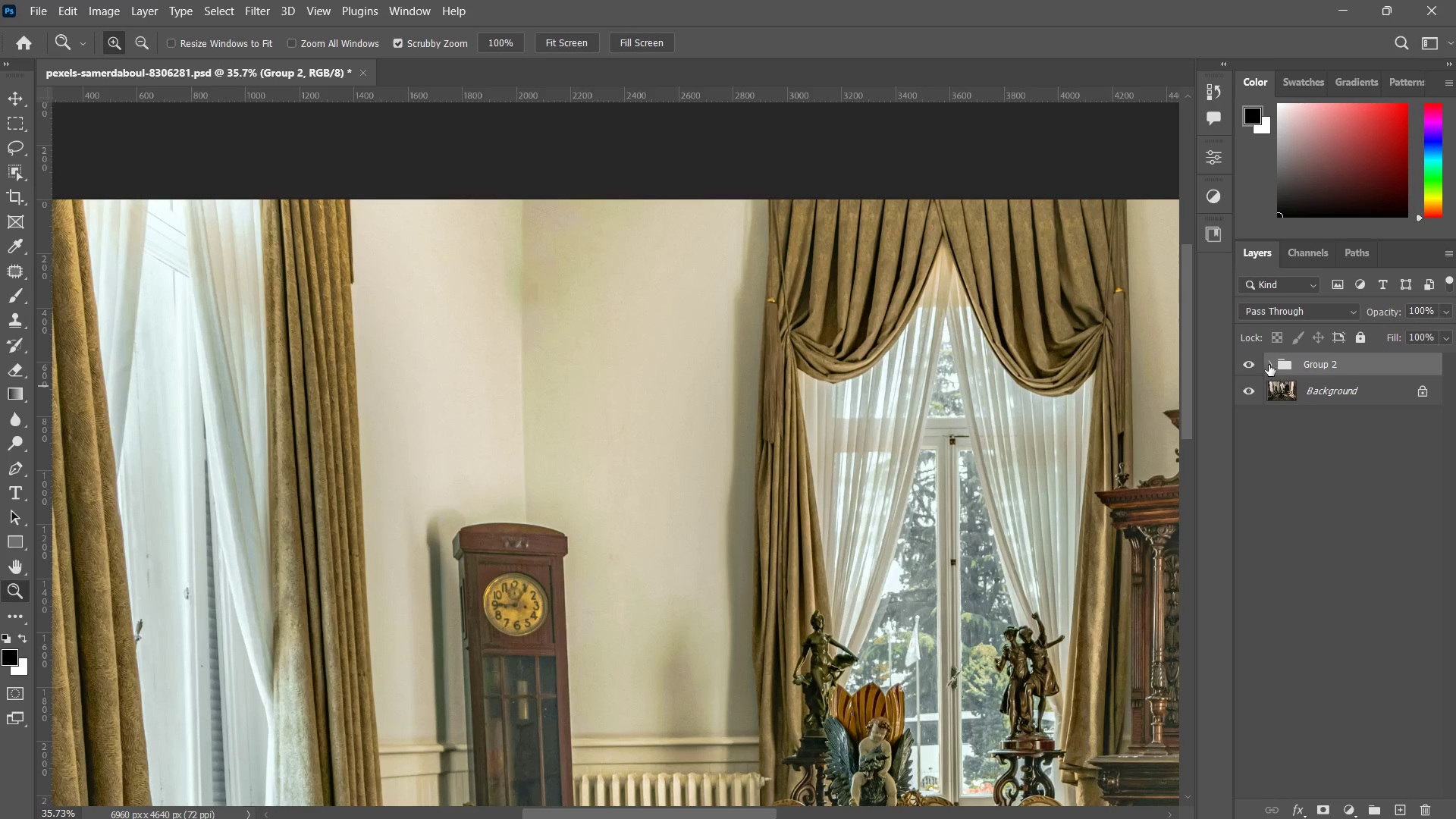 
left_click([1269, 363])
 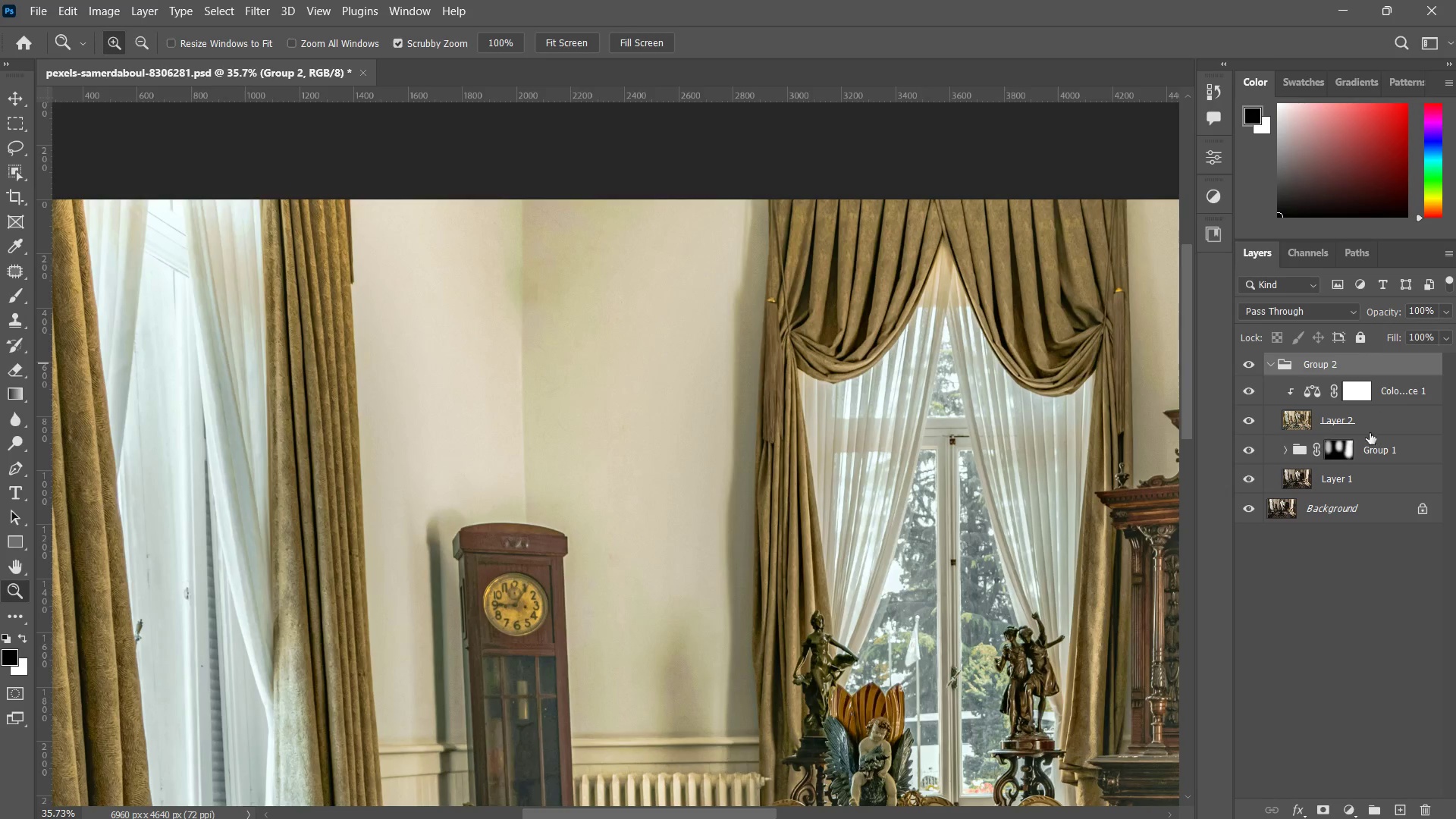 
left_click([1375, 419])
 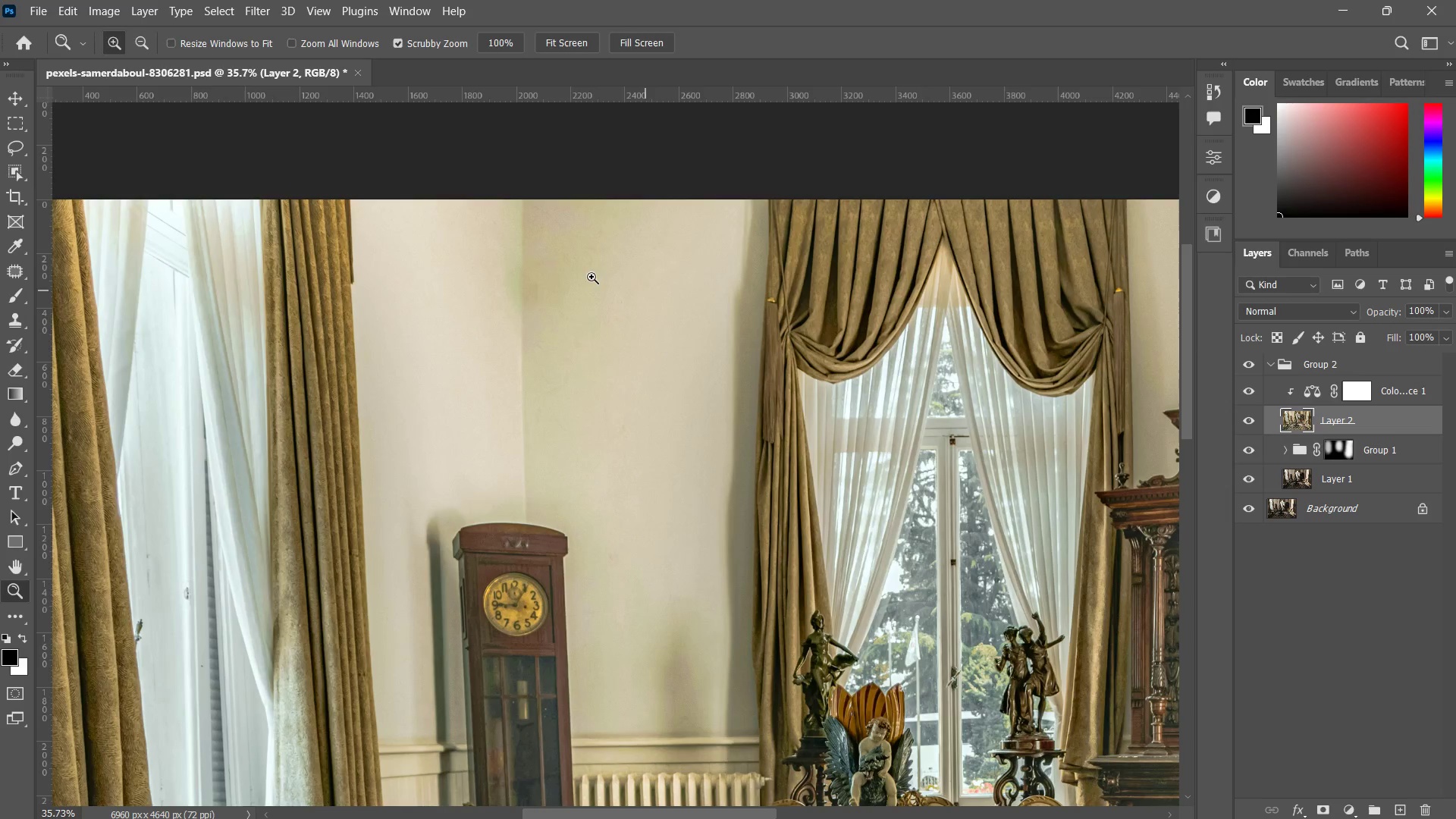 
key(Z)
 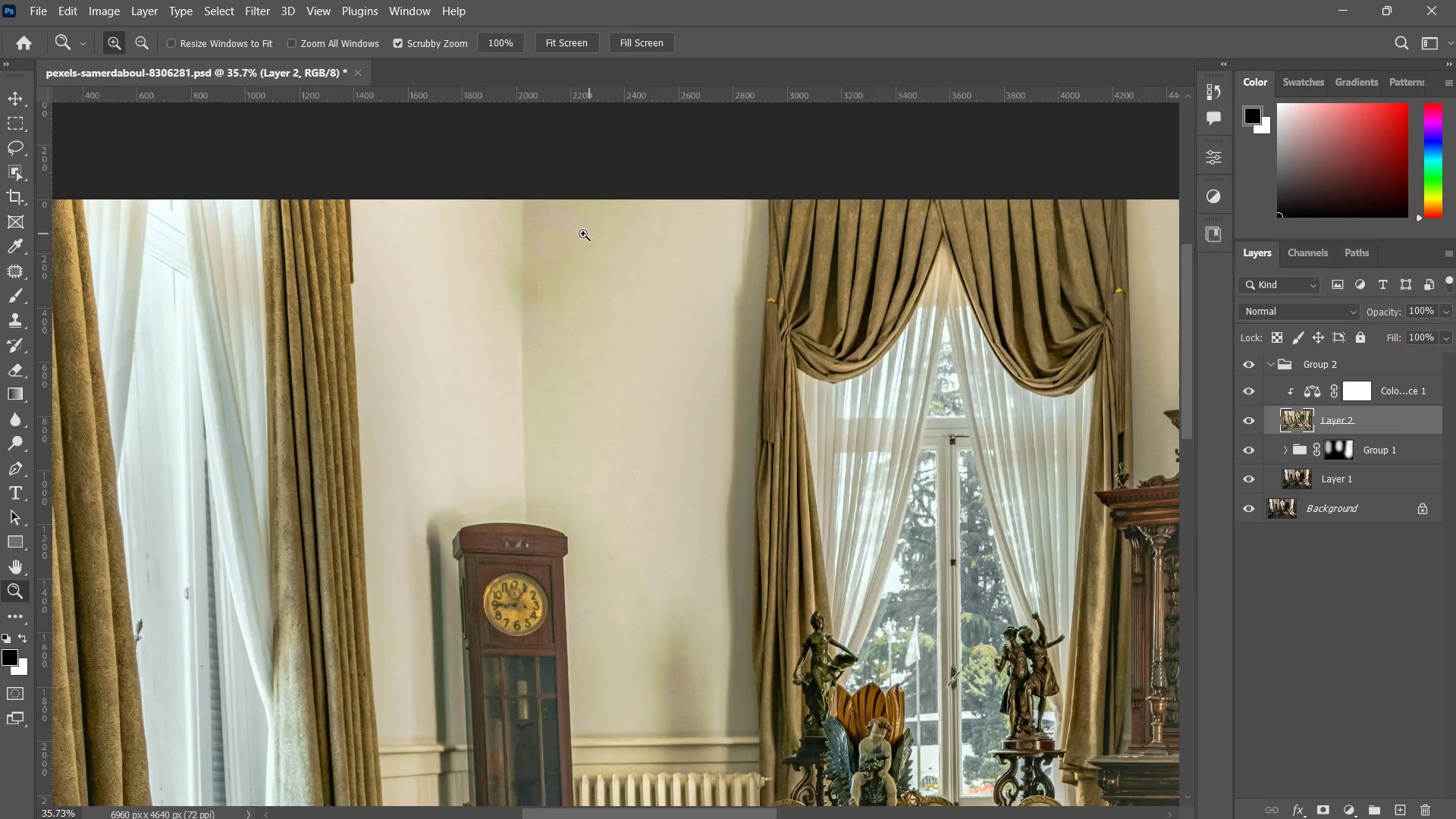 
left_click_drag(start_coordinate=[582, 234], to_coordinate=[607, 225])
 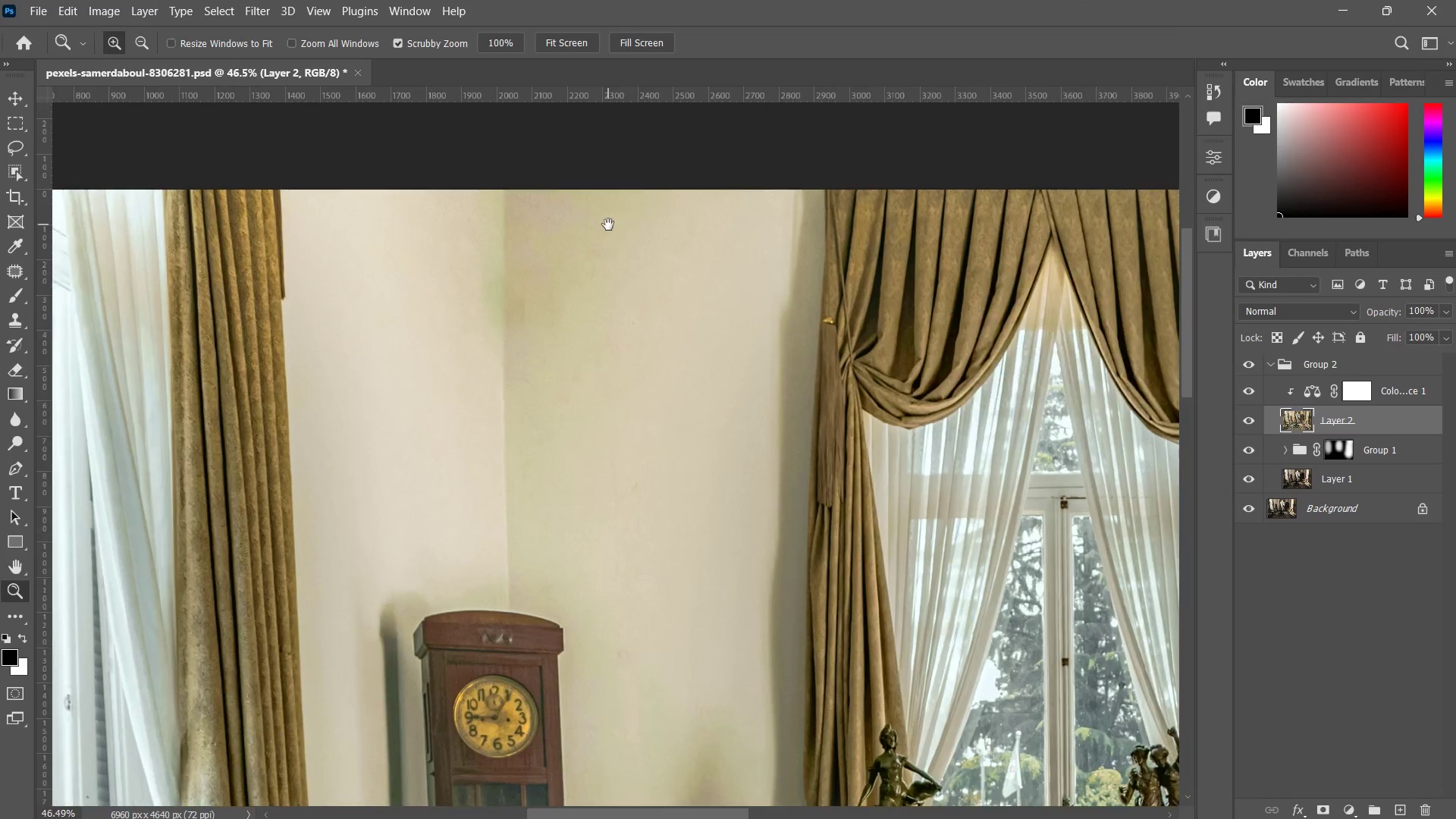 
key(Space)
 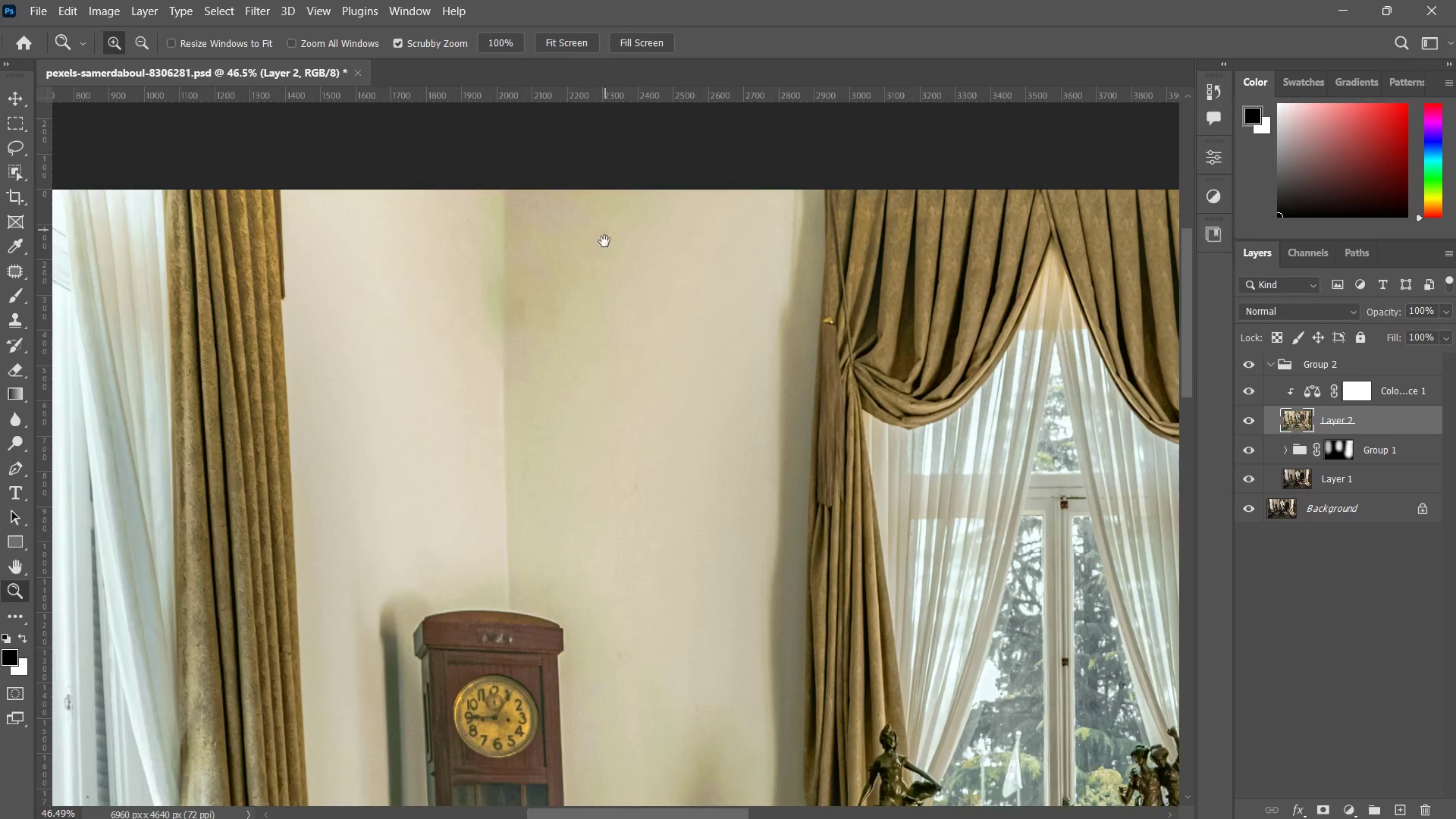 
left_click_drag(start_coordinate=[604, 241], to_coordinate=[604, 289])
 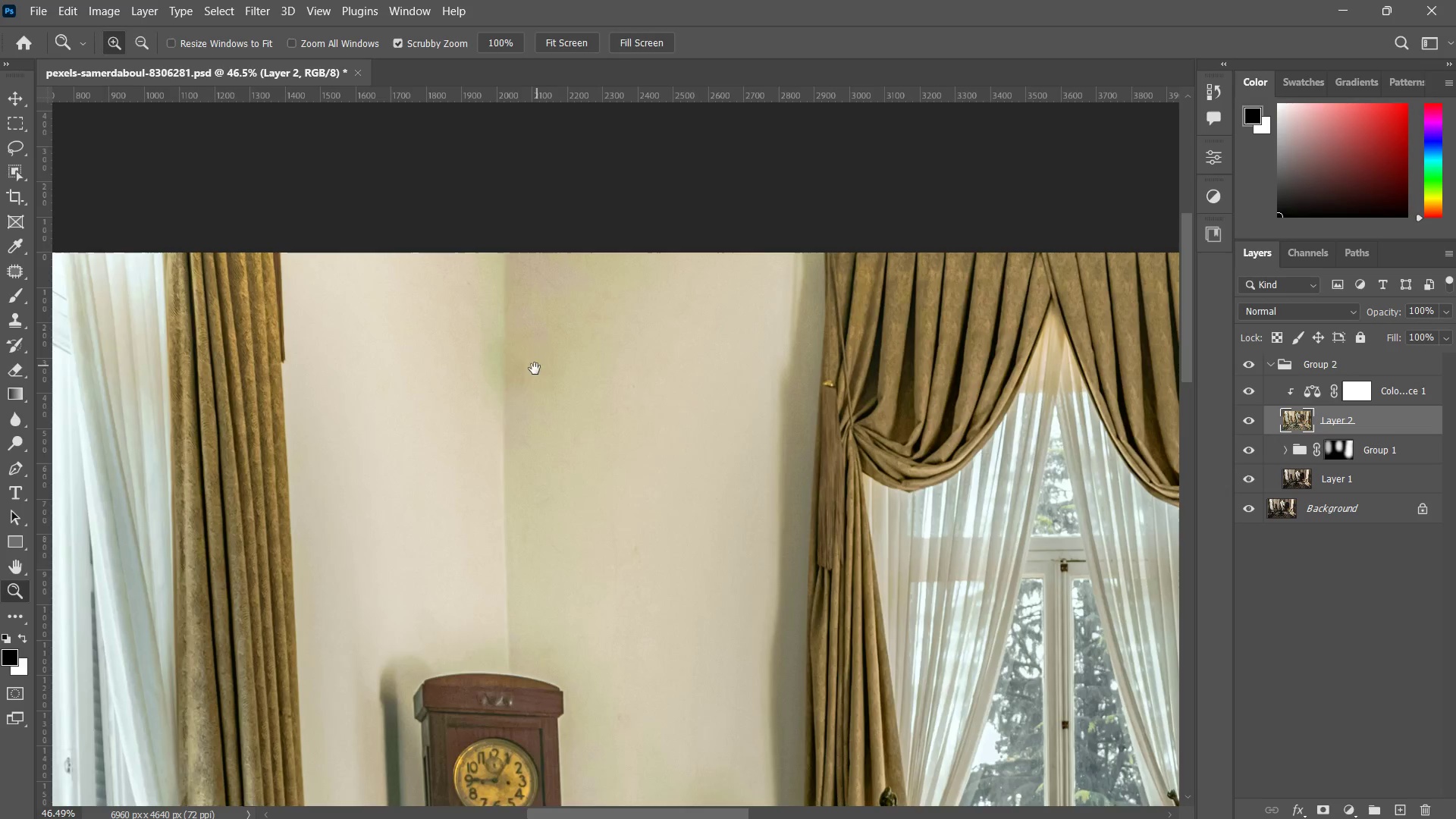 
left_click_drag(start_coordinate=[536, 369], to_coordinate=[560, 349])
 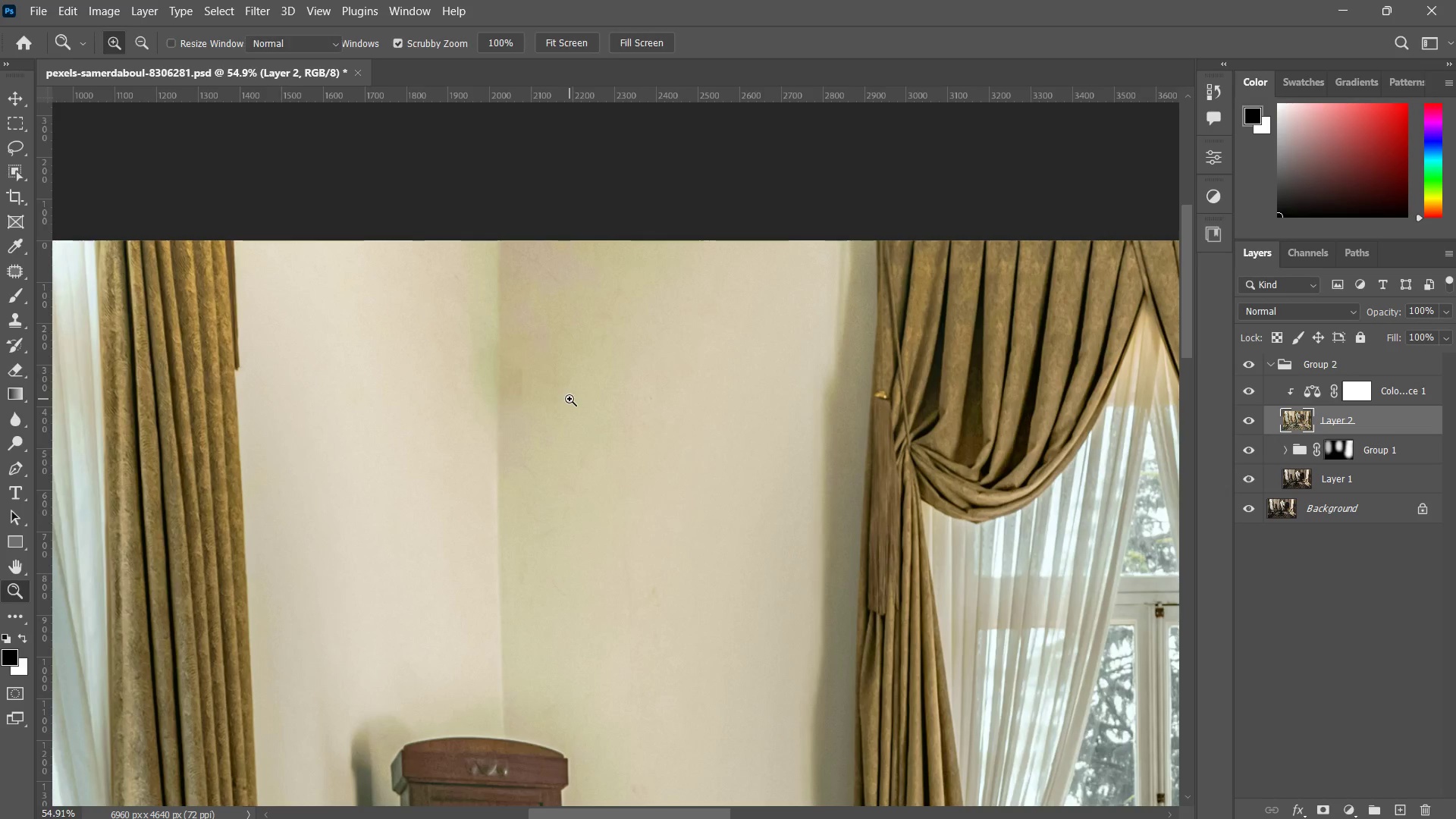 
key(S)
 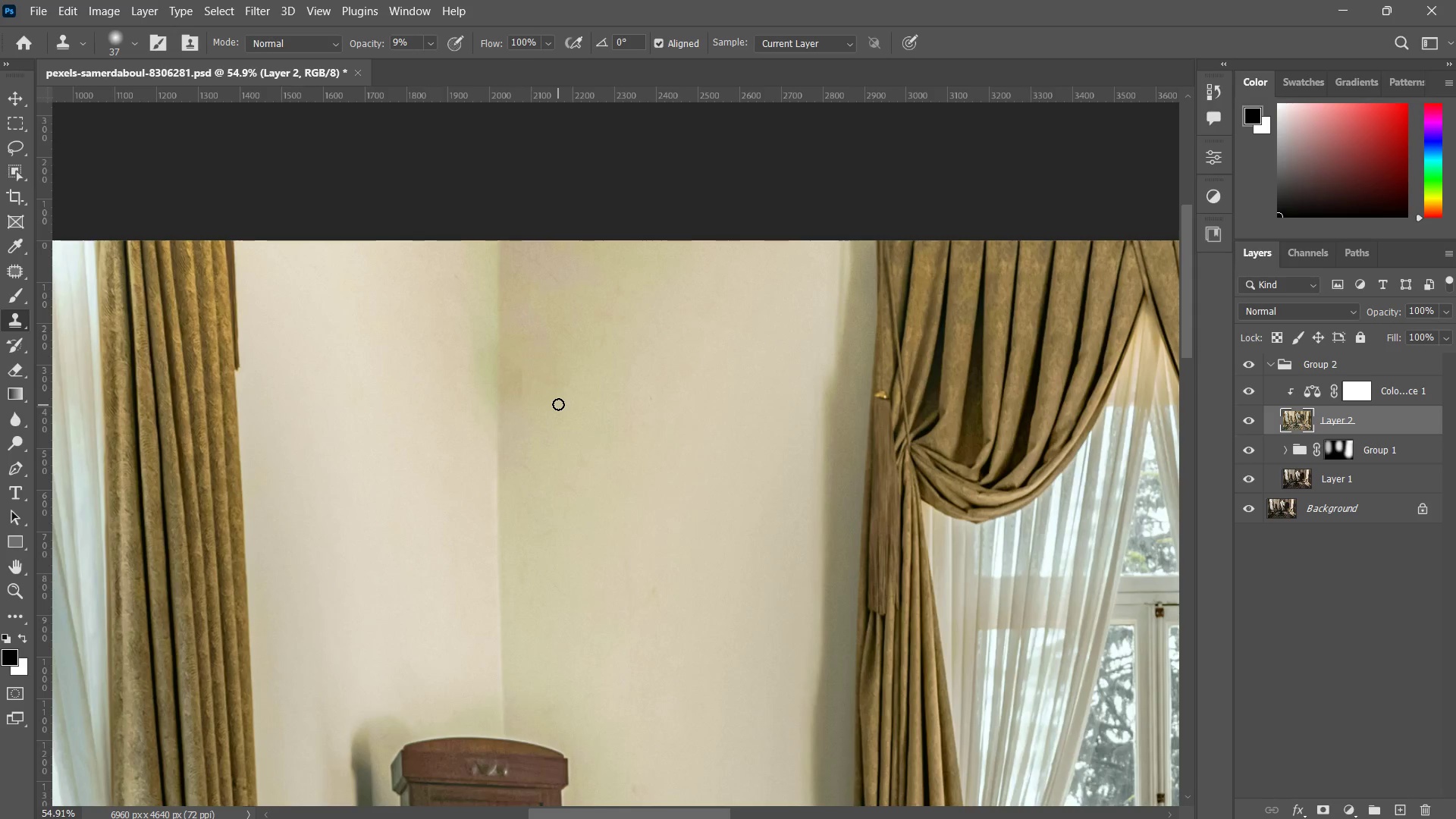 
hold_key(key=AltLeft, duration=0.52)
 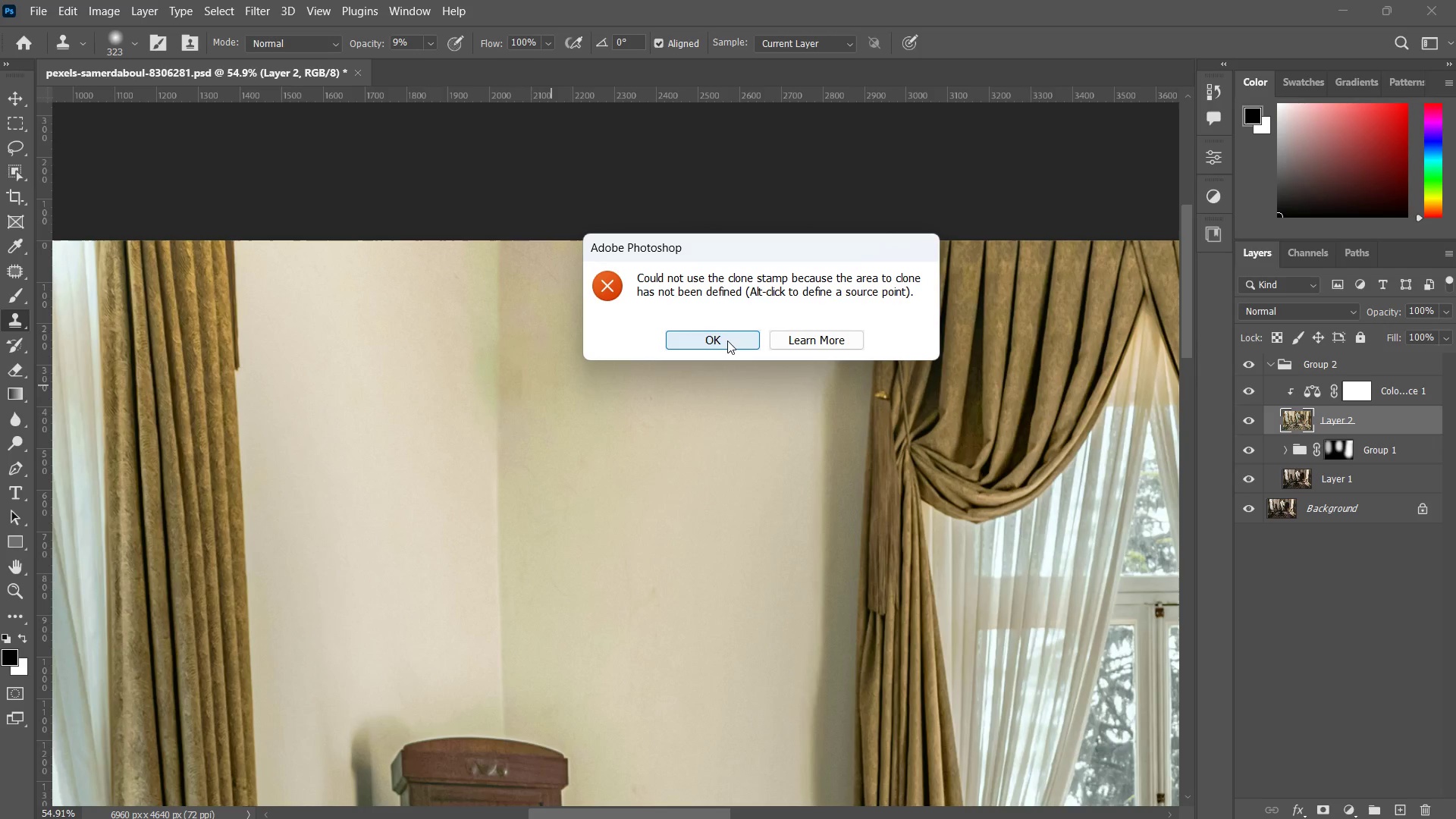 
key(Escape)
 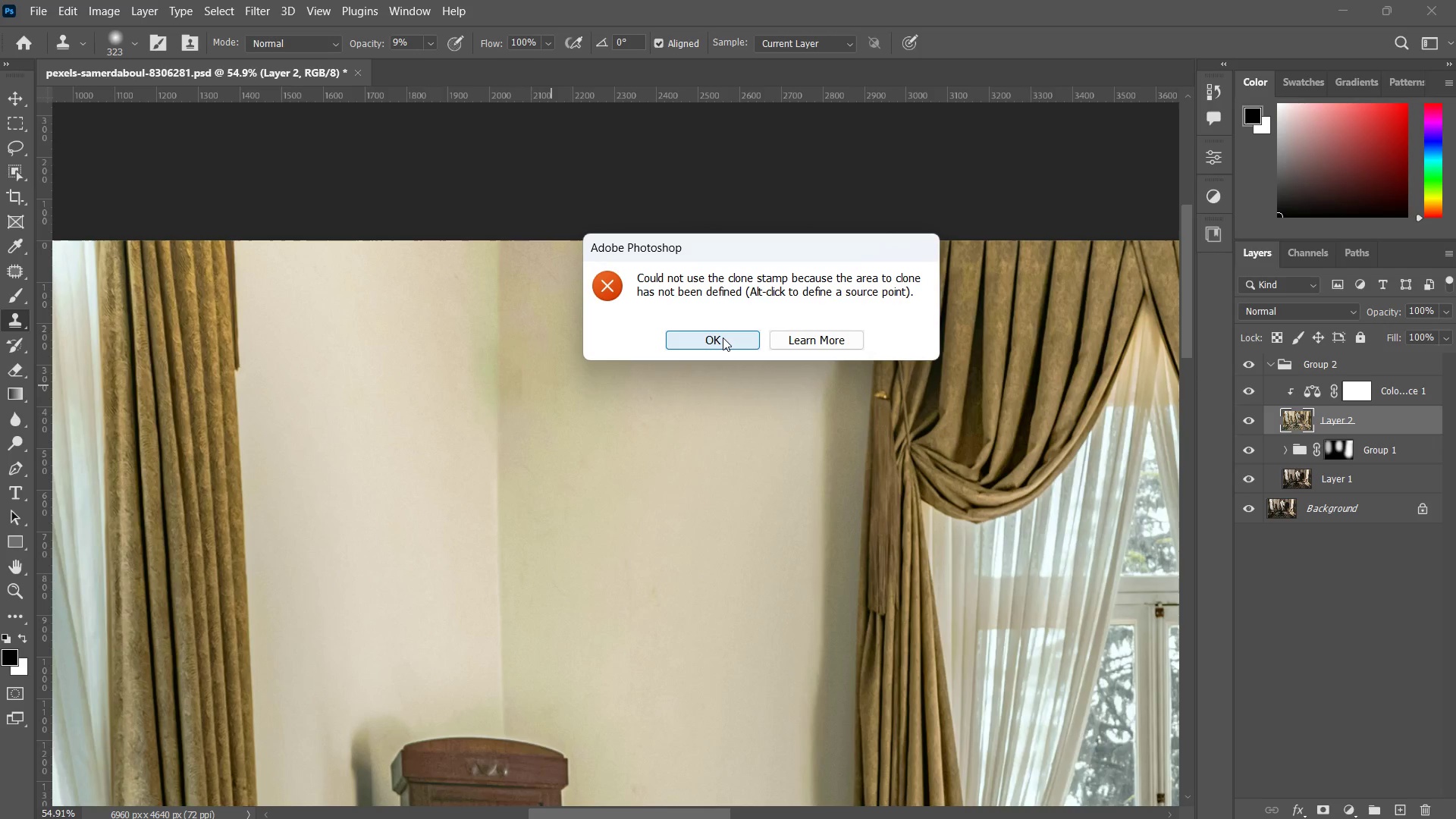 
left_click([723, 337])
 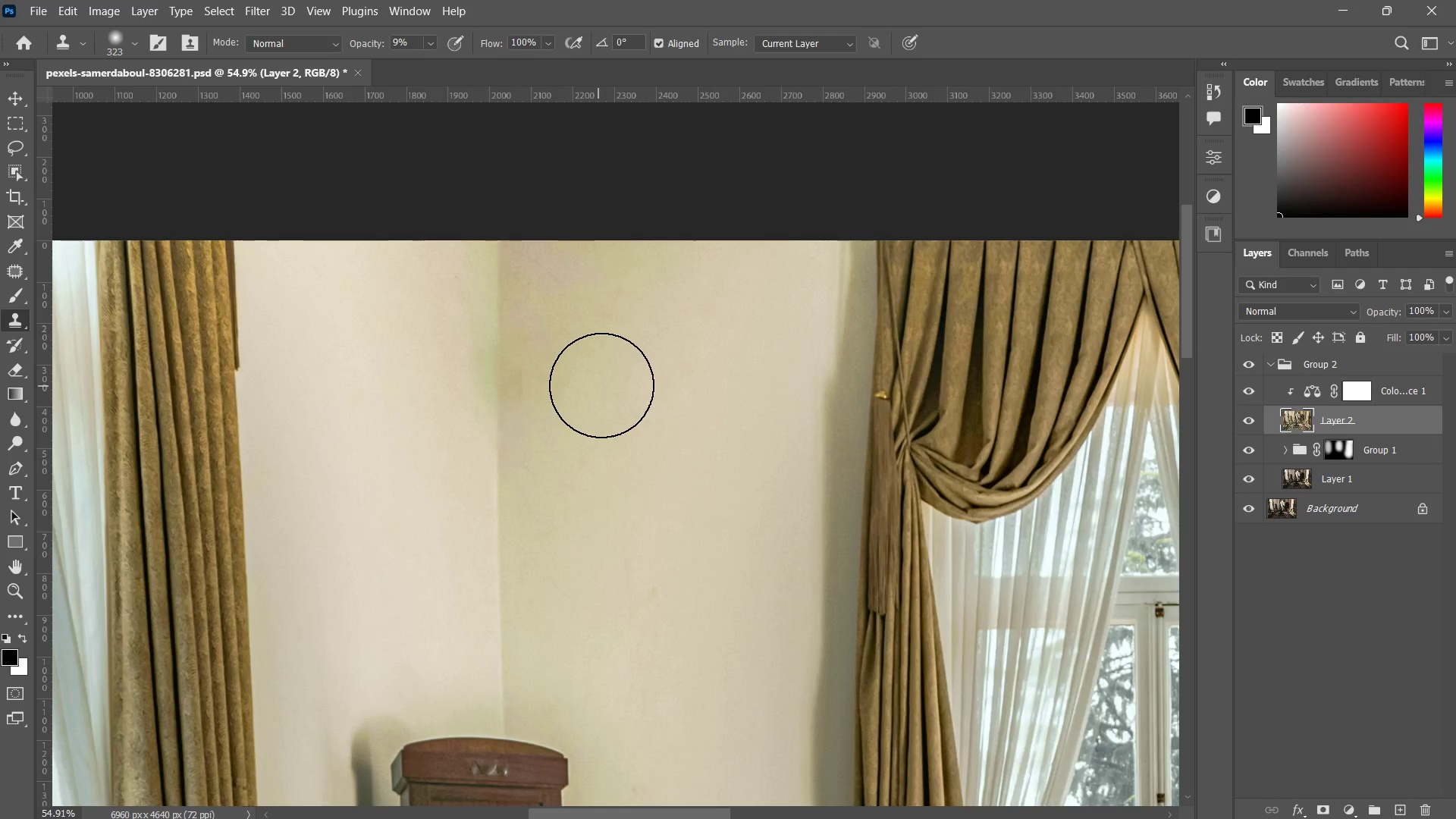 
type(sss)
 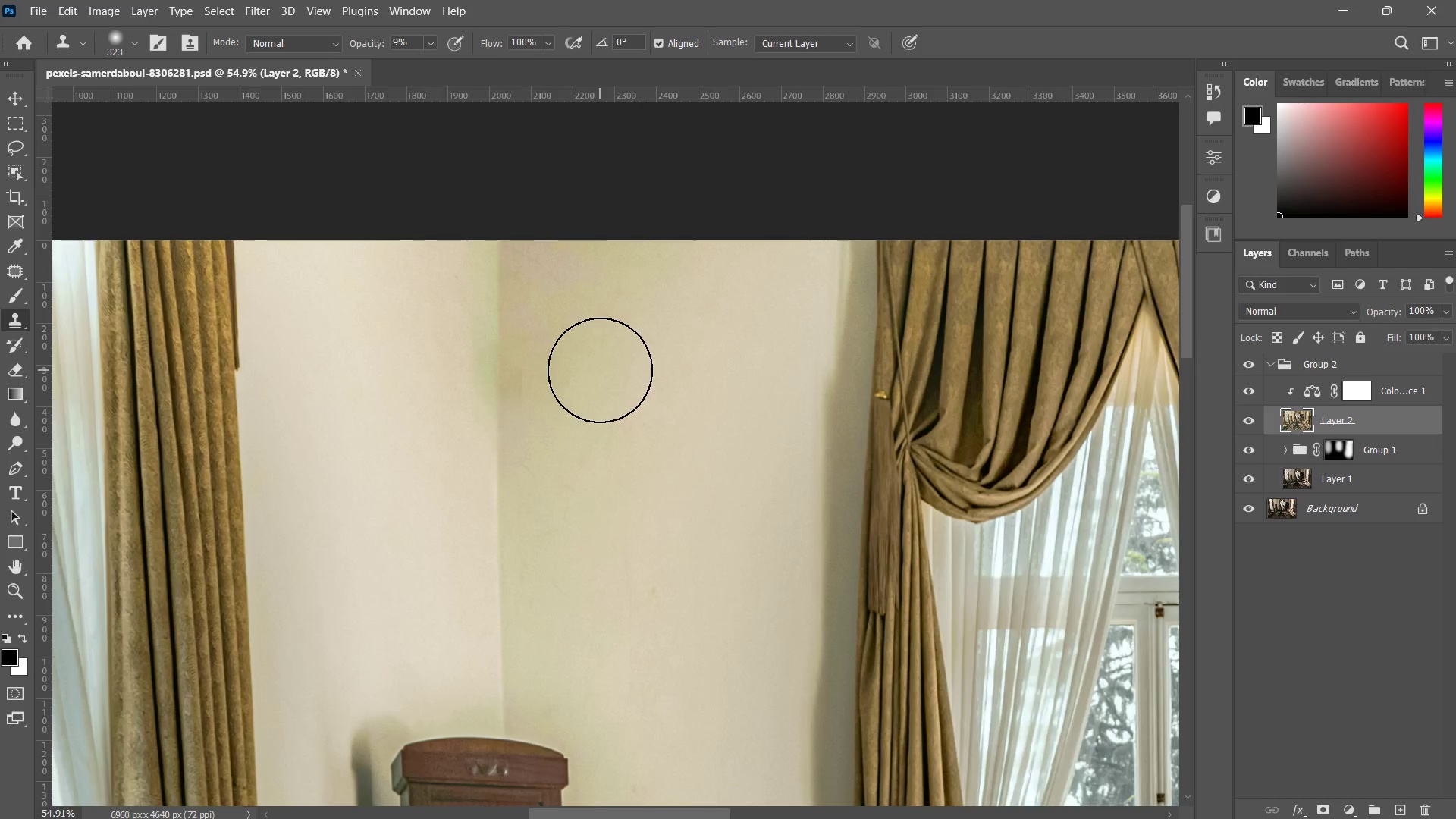 
hold_key(key=AltLeft, duration=0.58)
left_click([604, 367])
 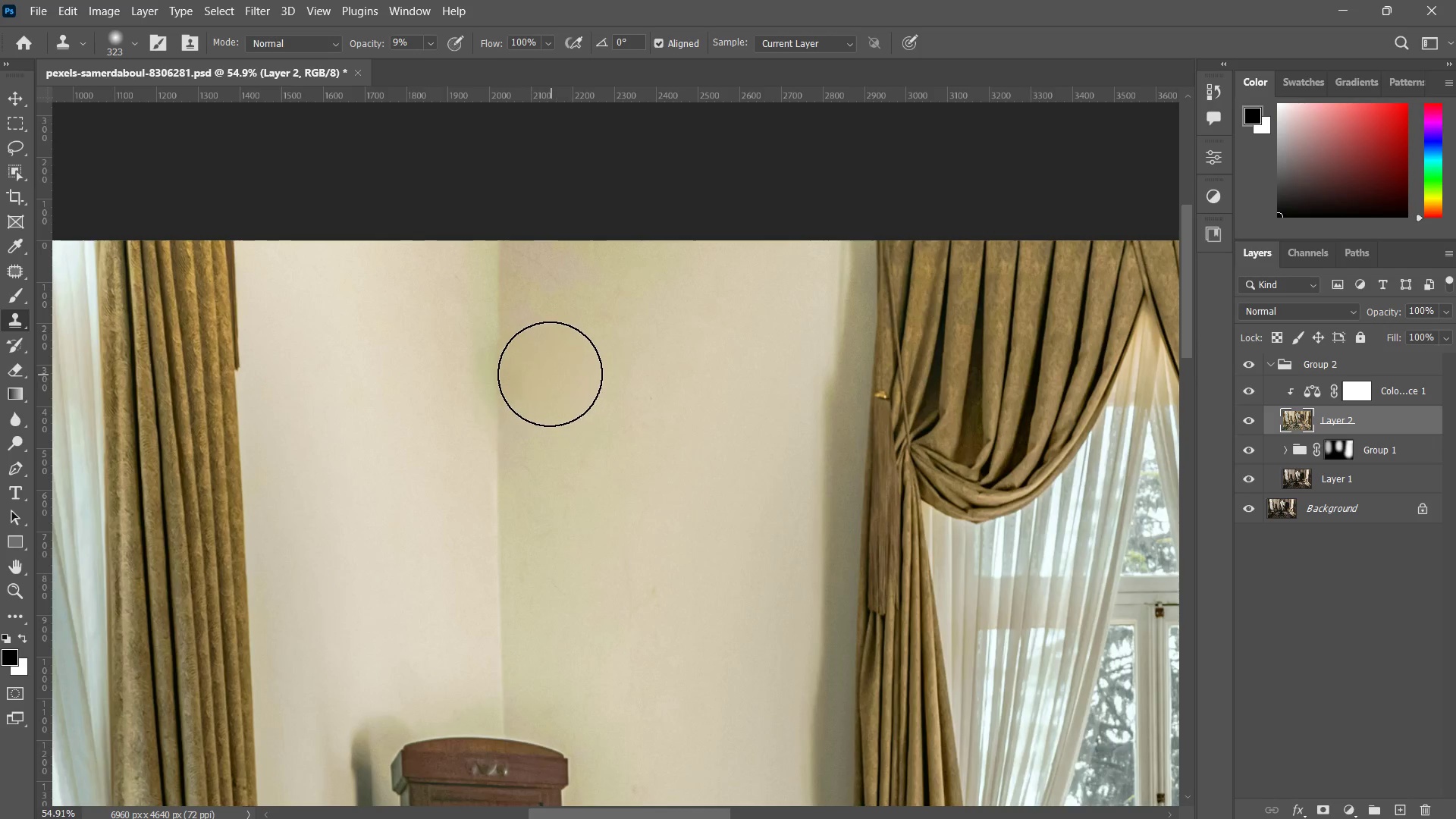 
left_click([548, 372])
 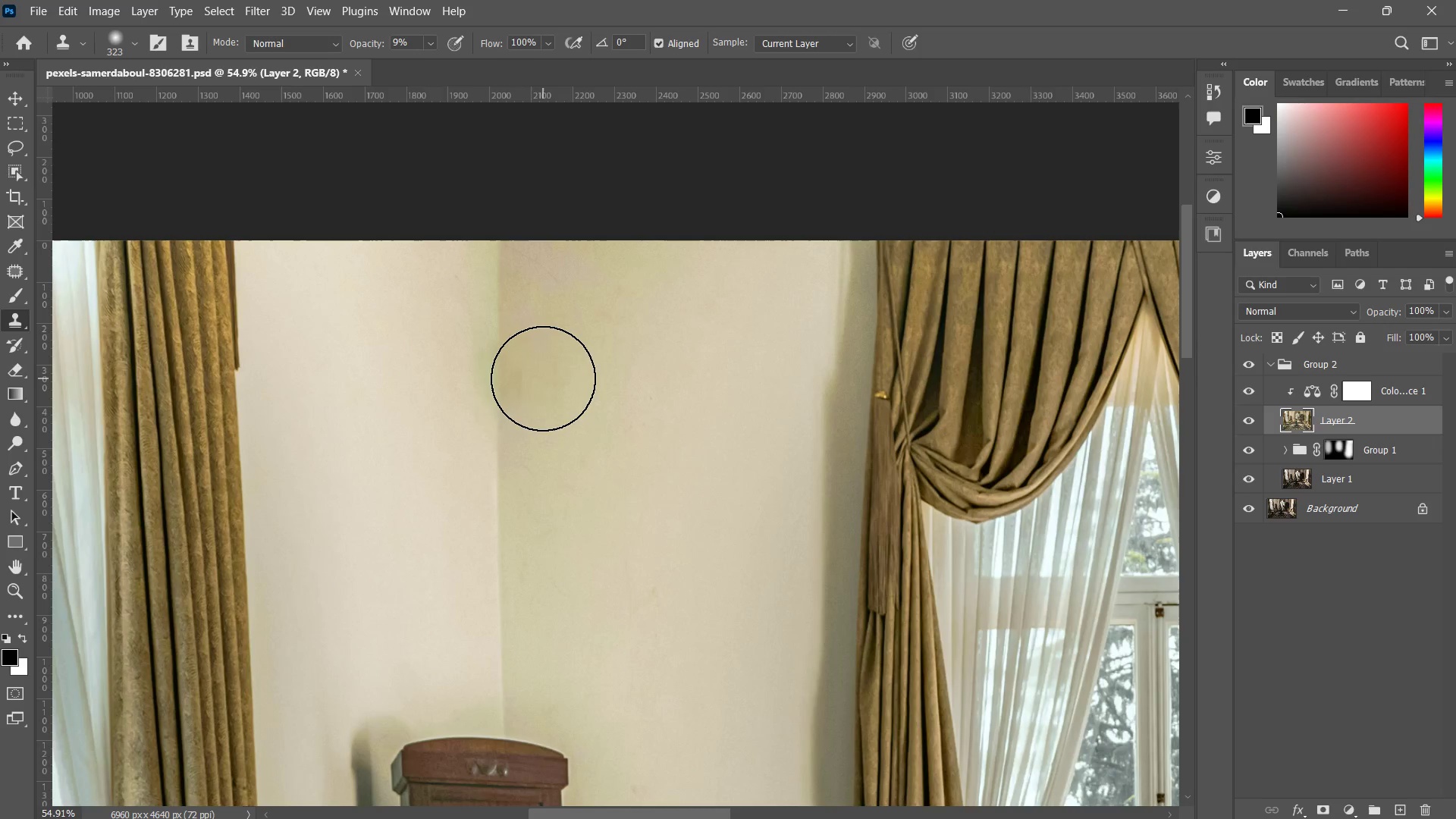 
double_click([543, 377])
 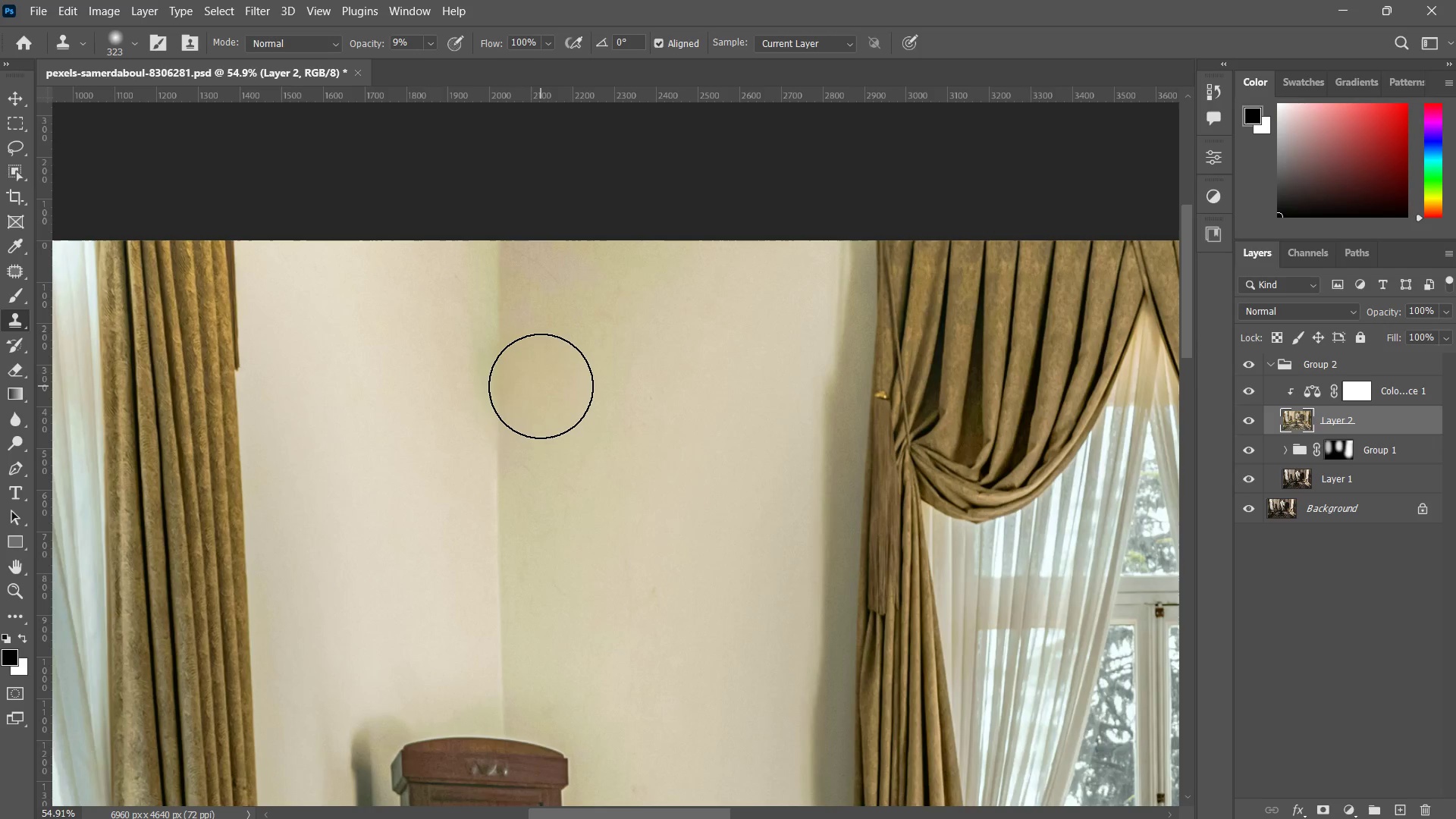 
left_click([541, 386])
 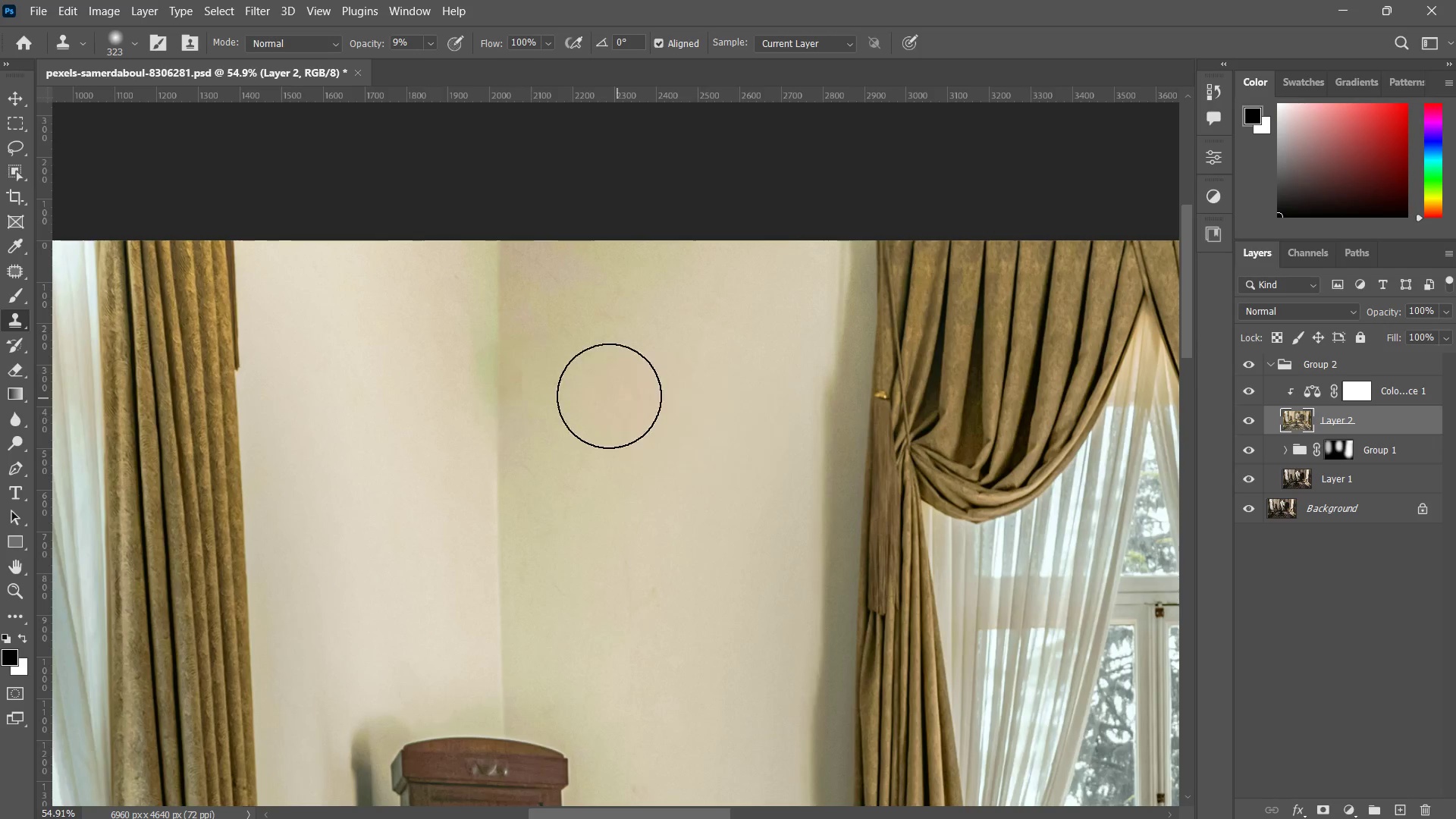 
left_click_drag(start_coordinate=[563, 385], to_coordinate=[559, 385])
 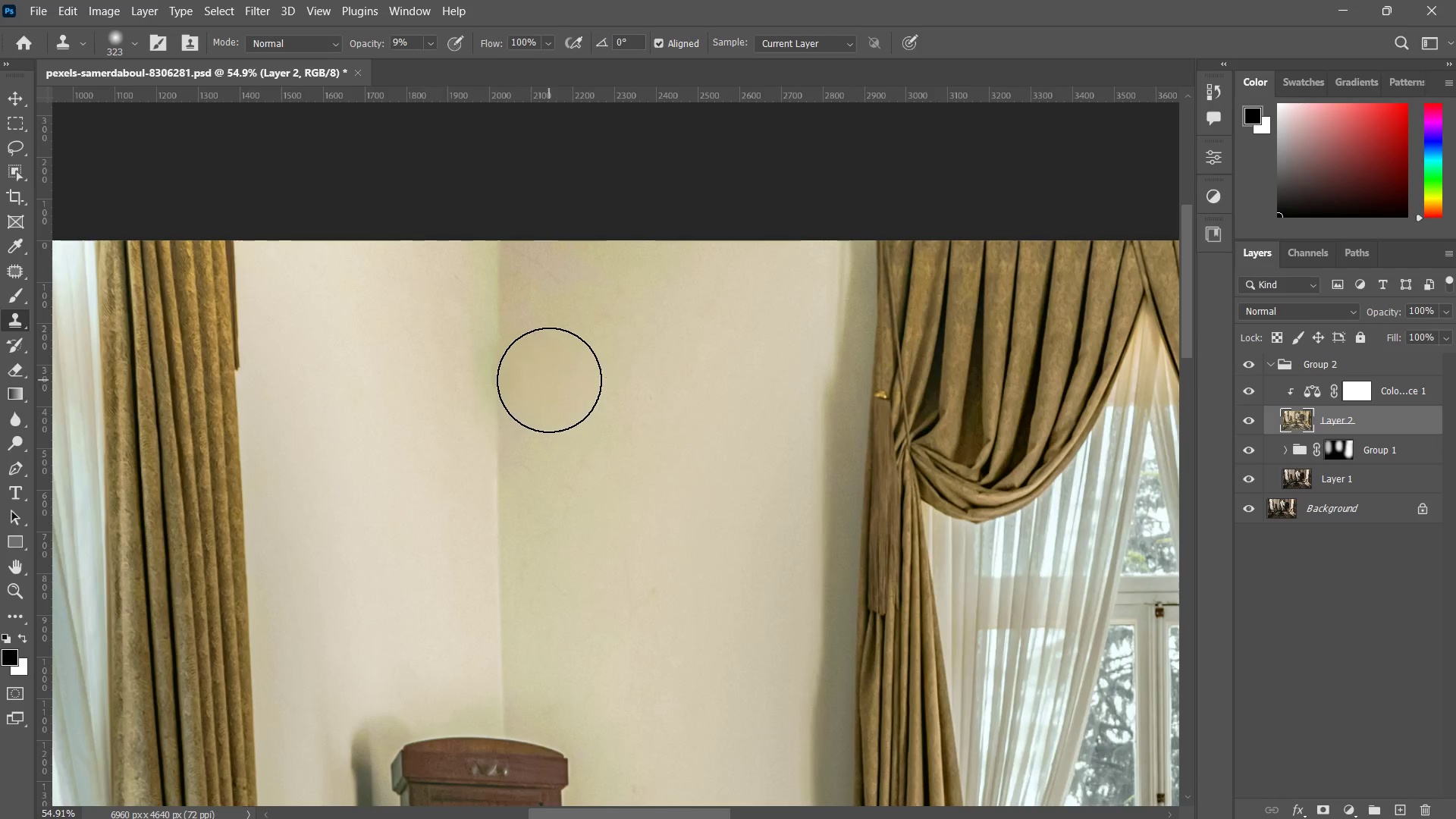 
double_click([549, 380])
 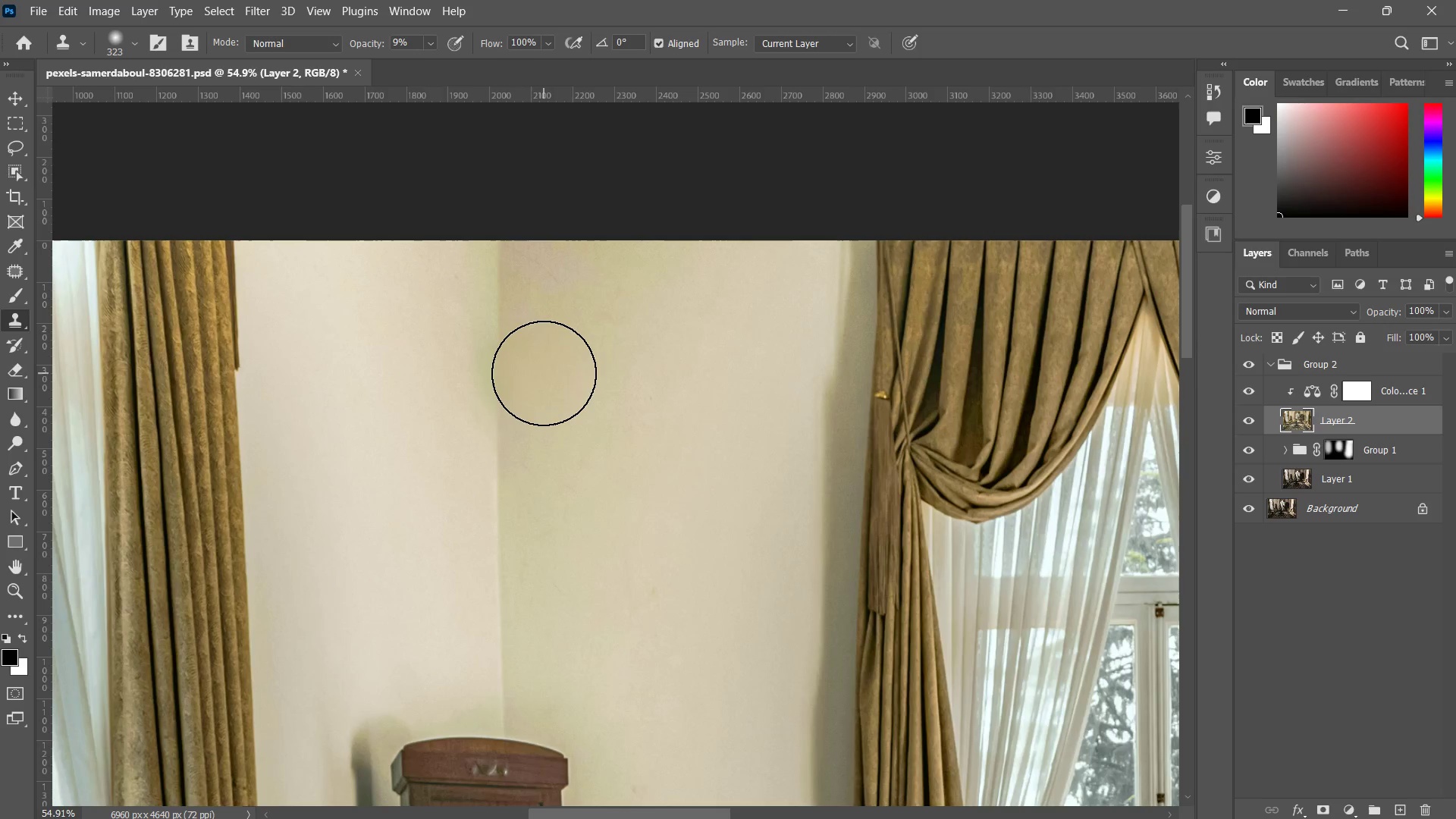 
triple_click([544, 373])
 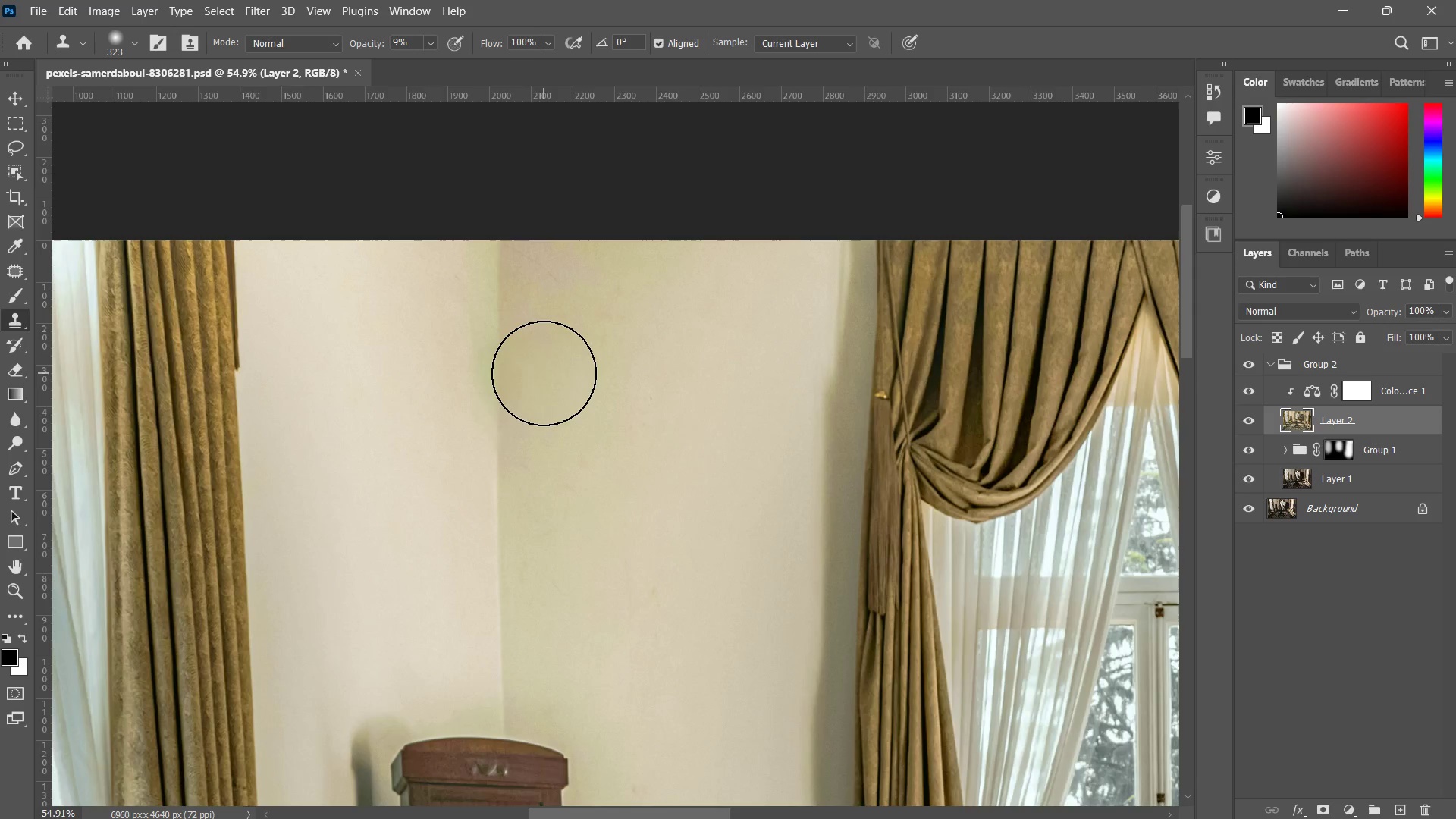 
triple_click([544, 373])
 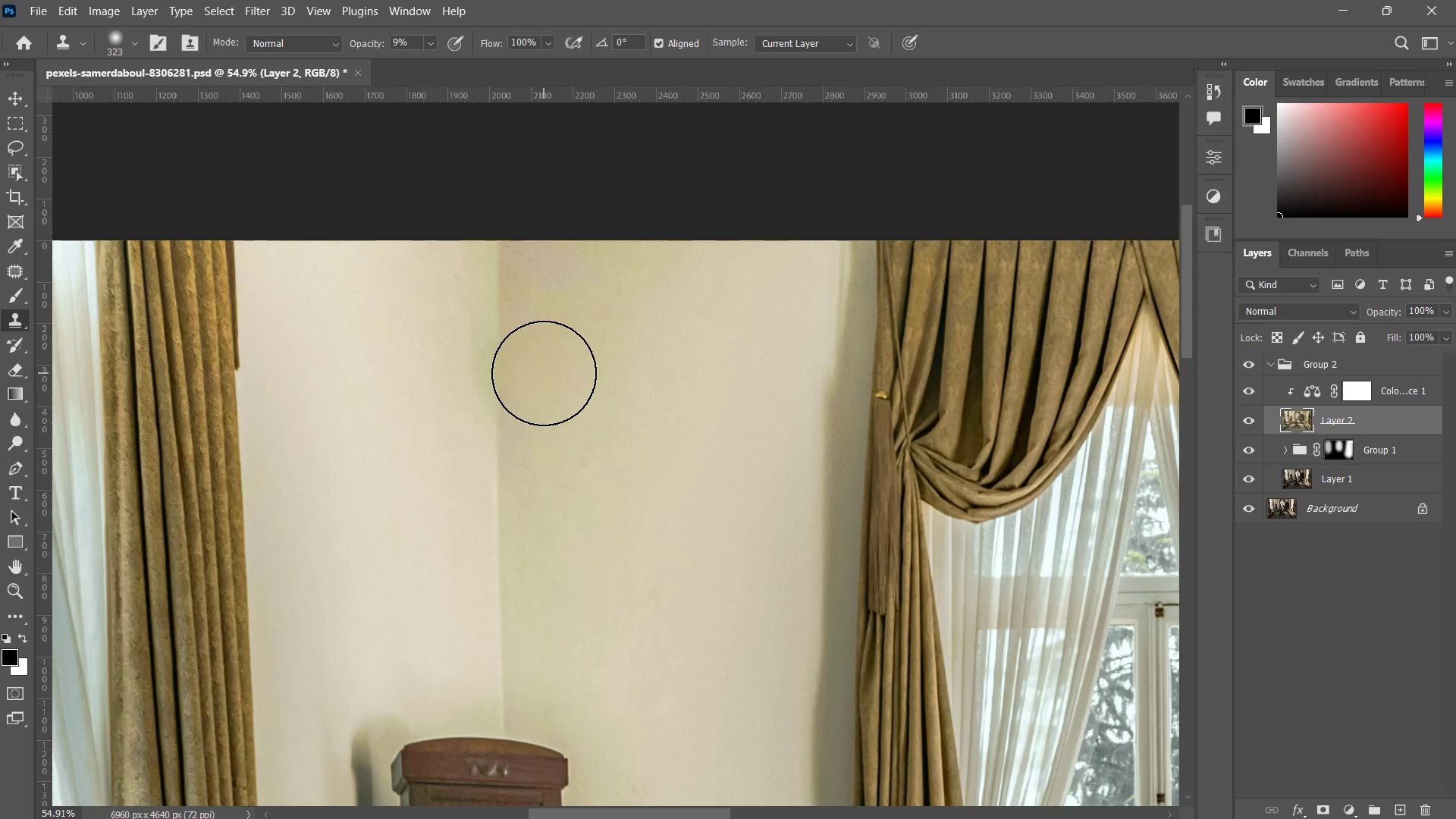 
triple_click([544, 373])
 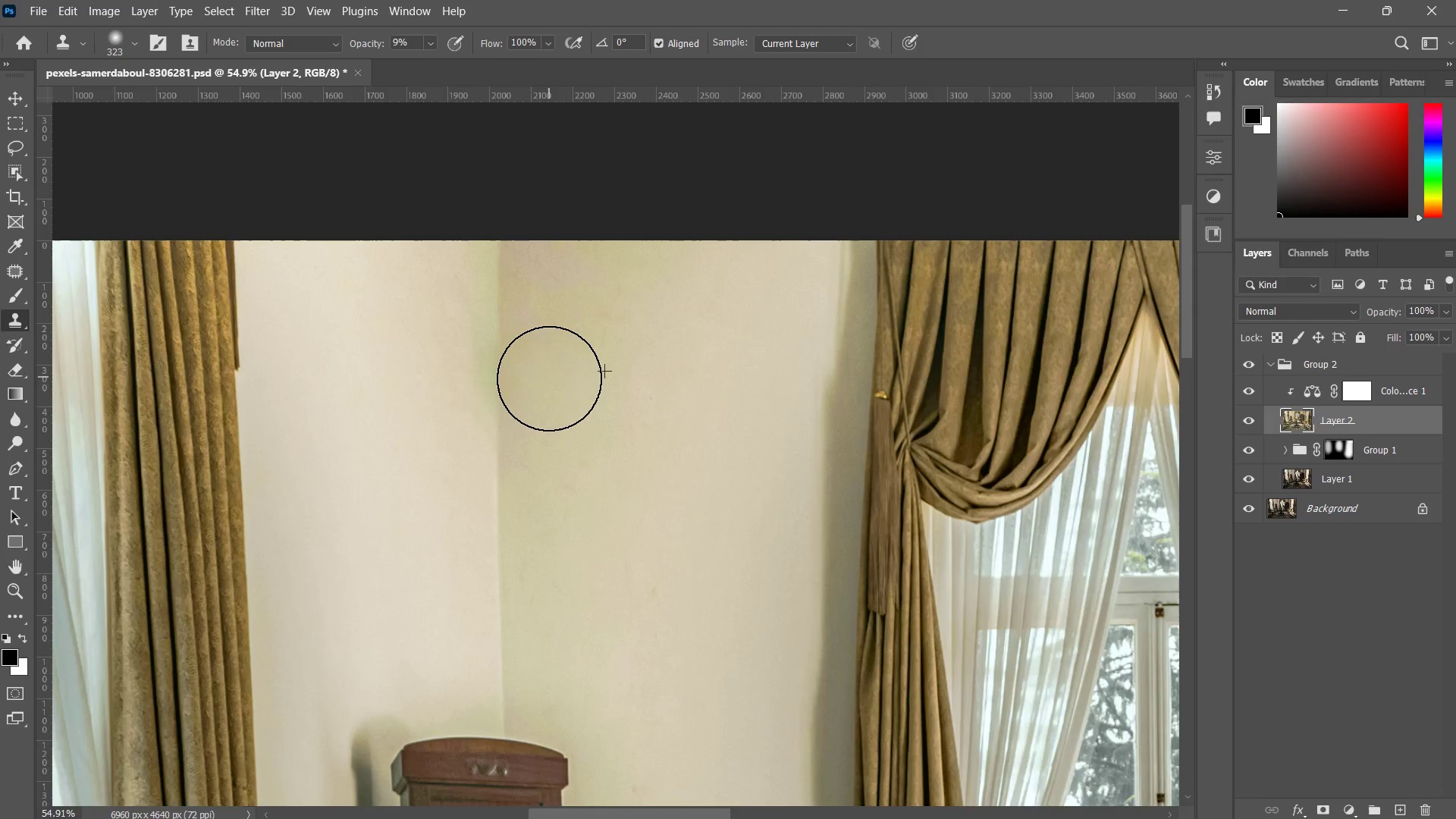 
left_click_drag(start_coordinate=[549, 378], to_coordinate=[551, 382])
 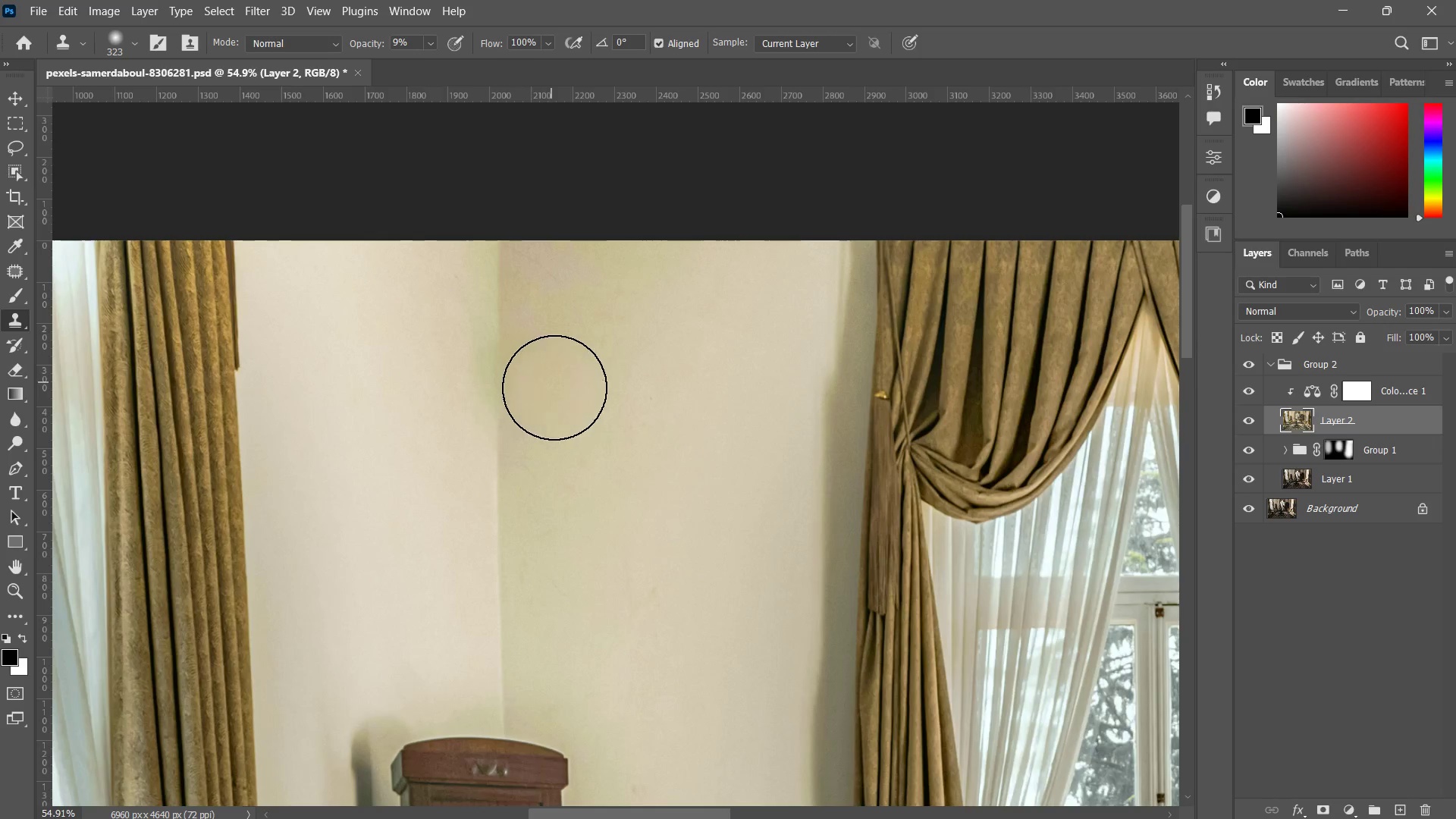 
left_click_drag(start_coordinate=[551, 382], to_coordinate=[567, 442])
 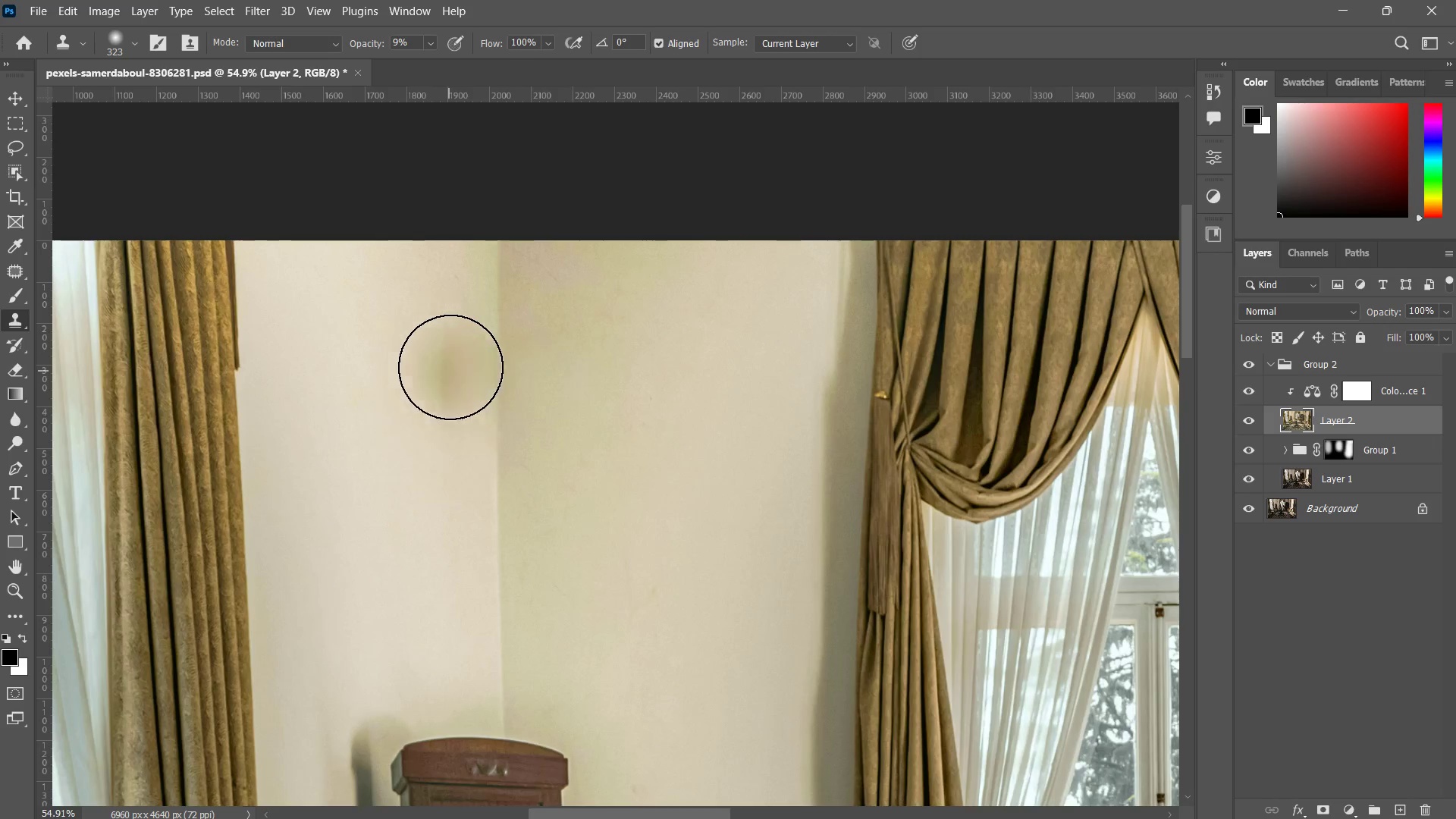 
hold_key(key=AltLeft, duration=0.41)
left_click([392, 369])
 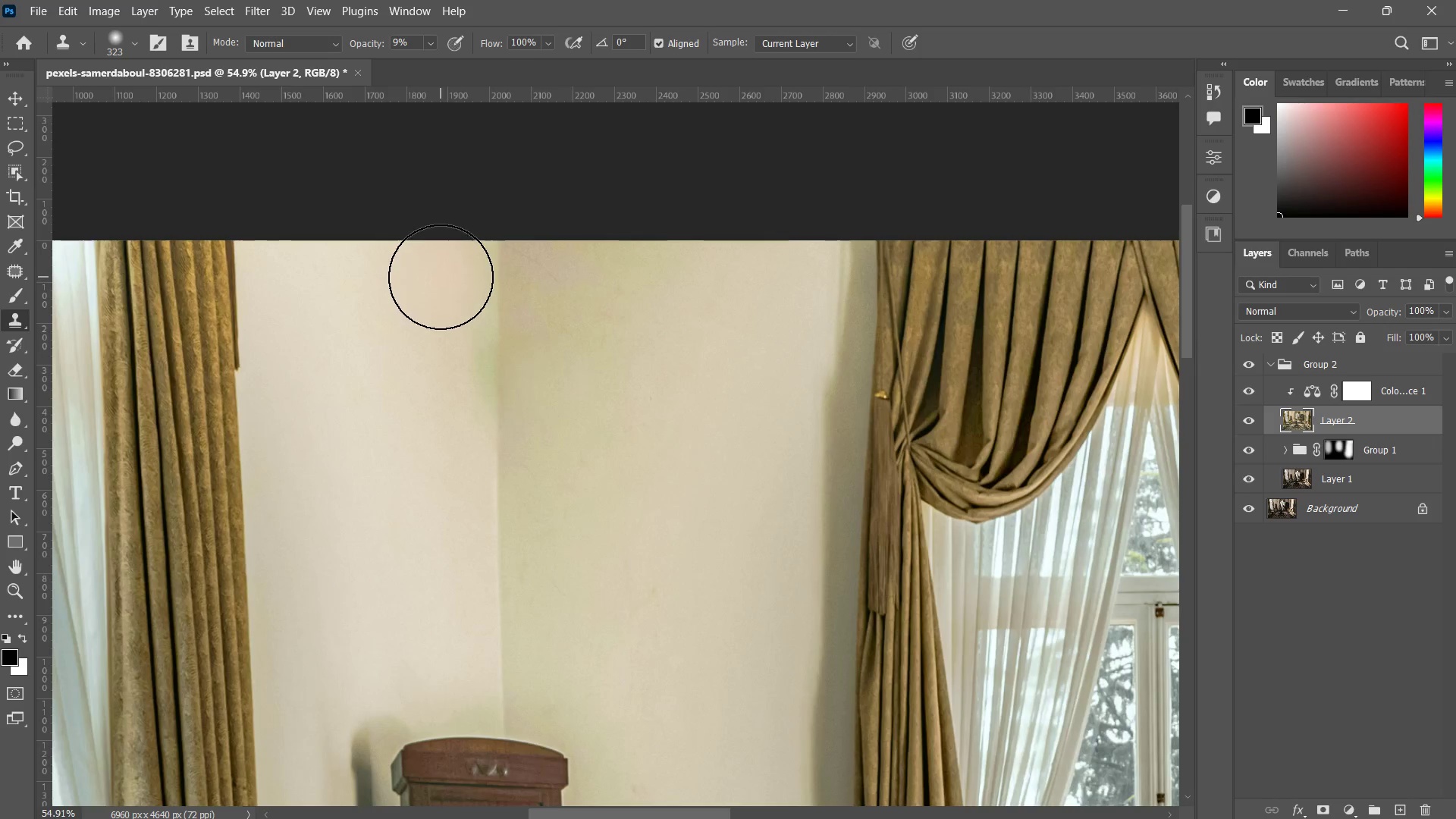 
left_click_drag(start_coordinate=[438, 288], to_coordinate=[433, 366])
 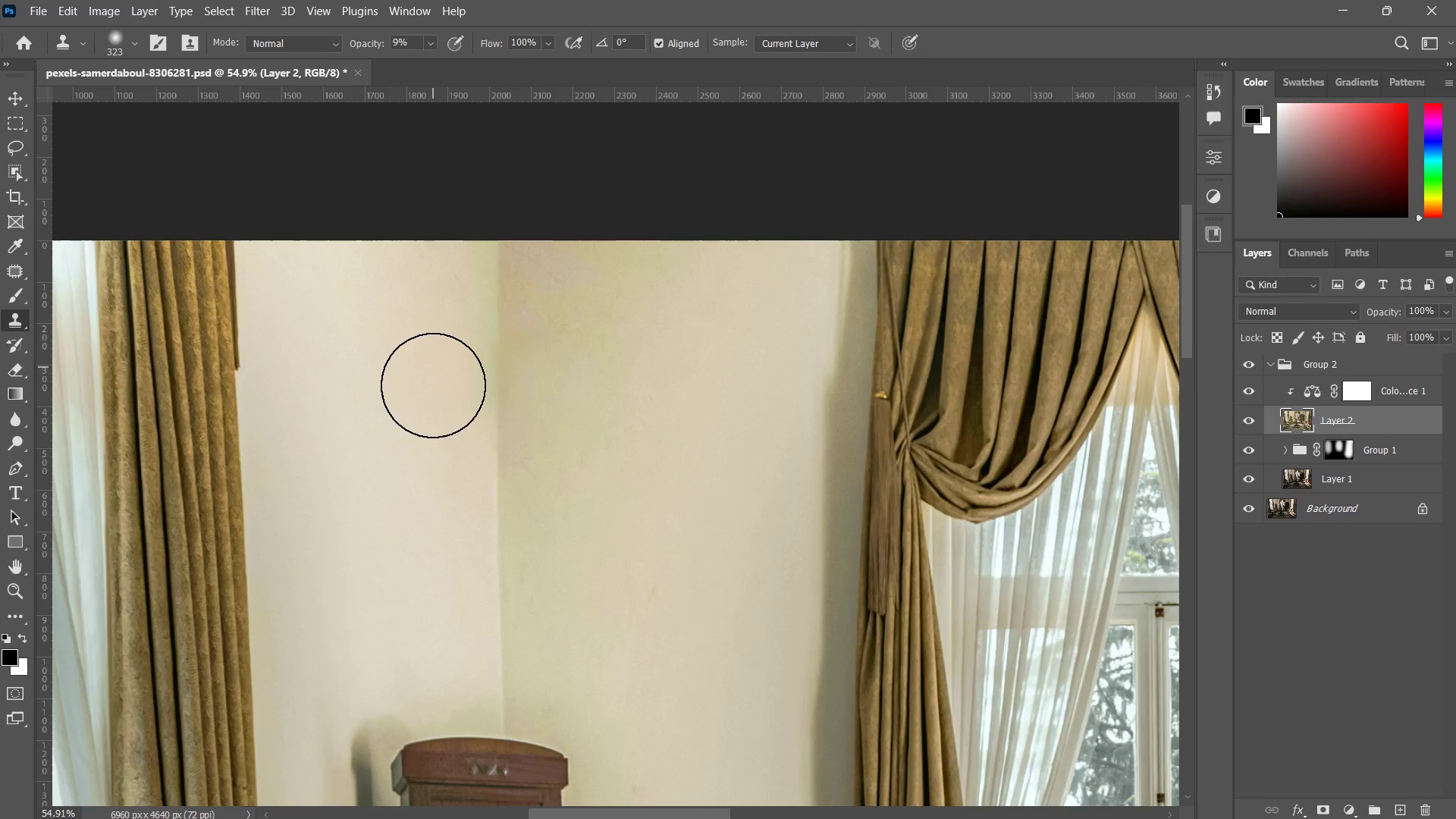 
left_click_drag(start_coordinate=[433, 385], to_coordinate=[433, 398])
 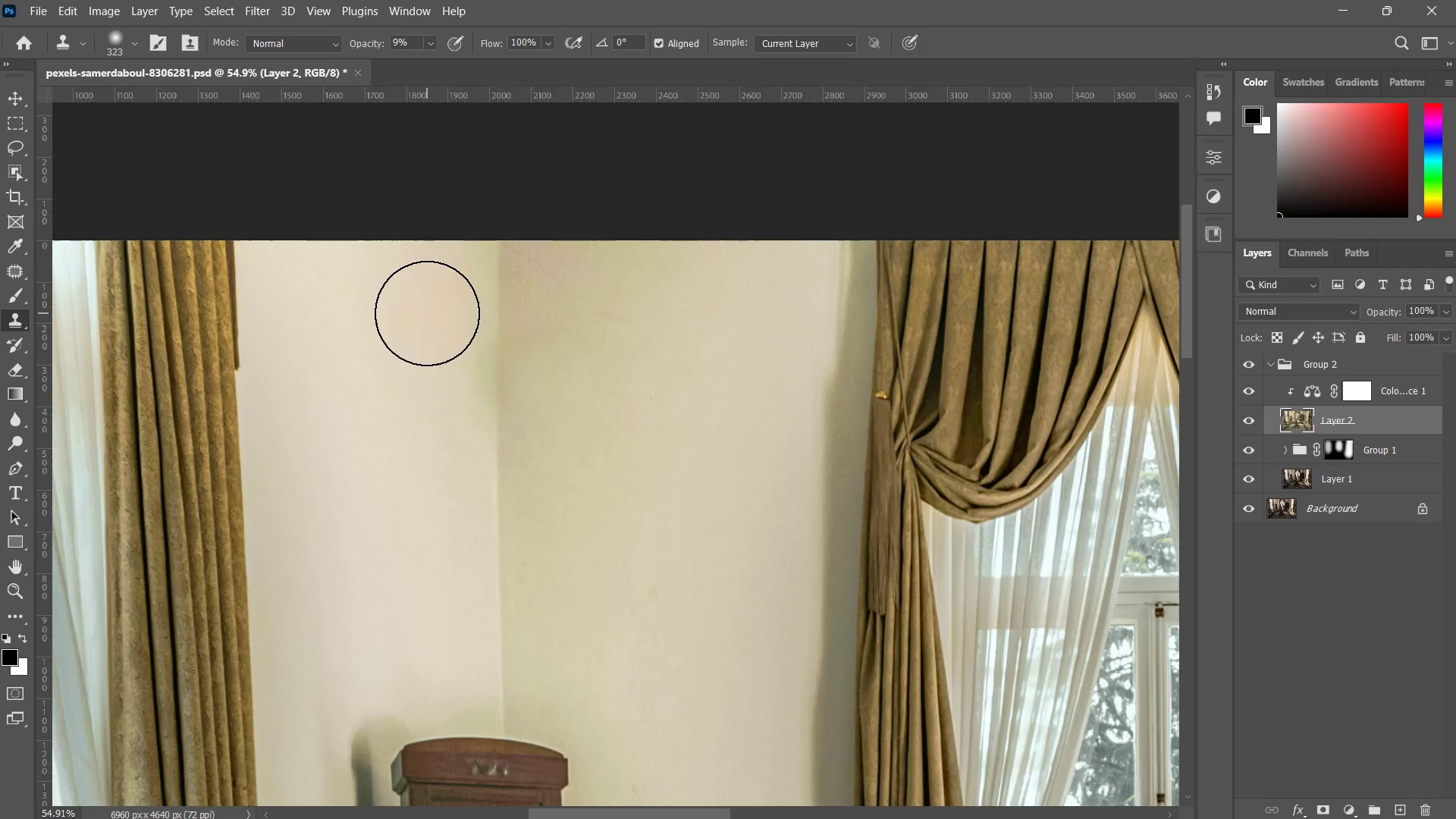 
left_click_drag(start_coordinate=[427, 313], to_coordinate=[431, 351])
 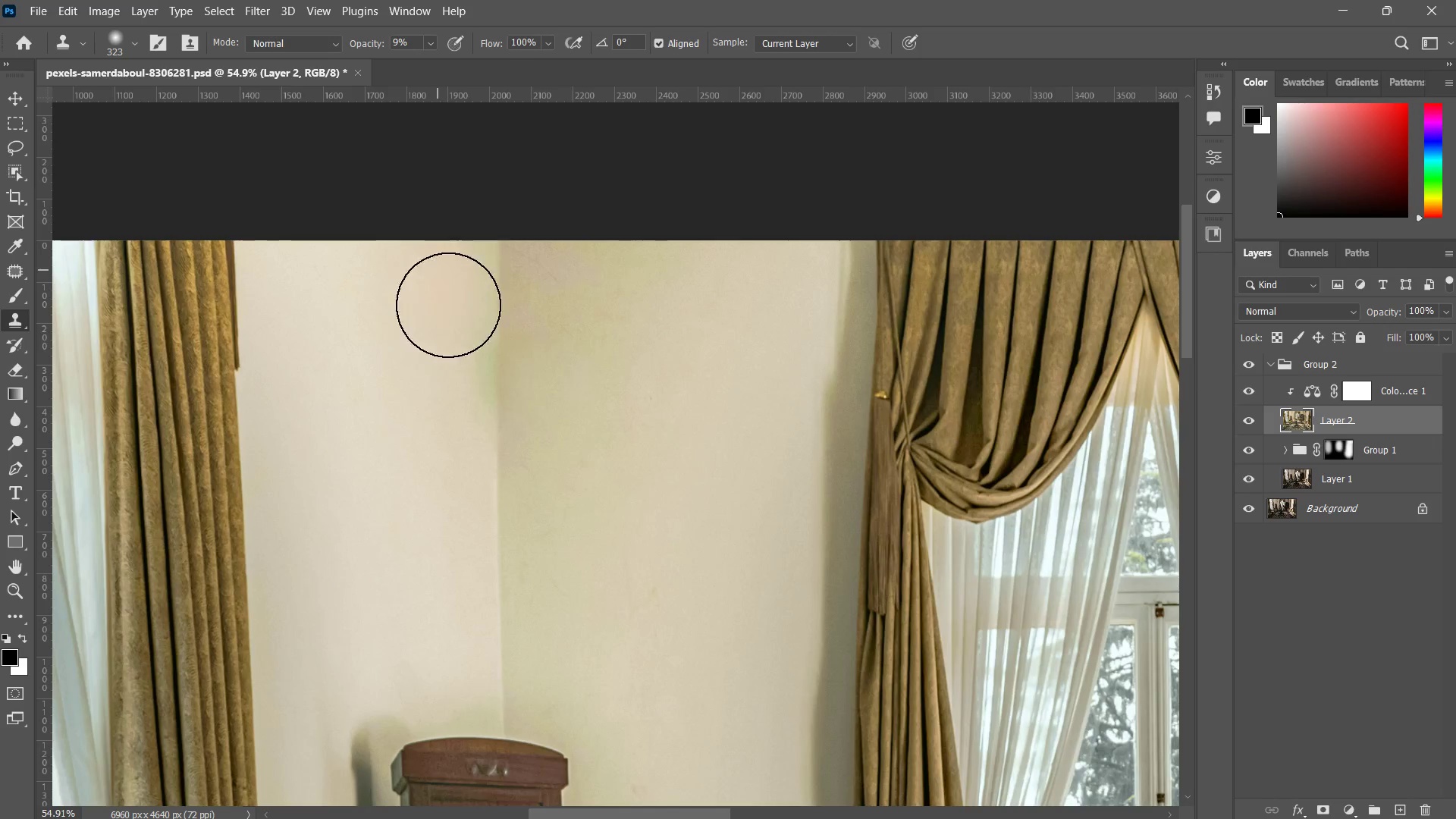 
left_click_drag(start_coordinate=[441, 275], to_coordinate=[464, 436])
 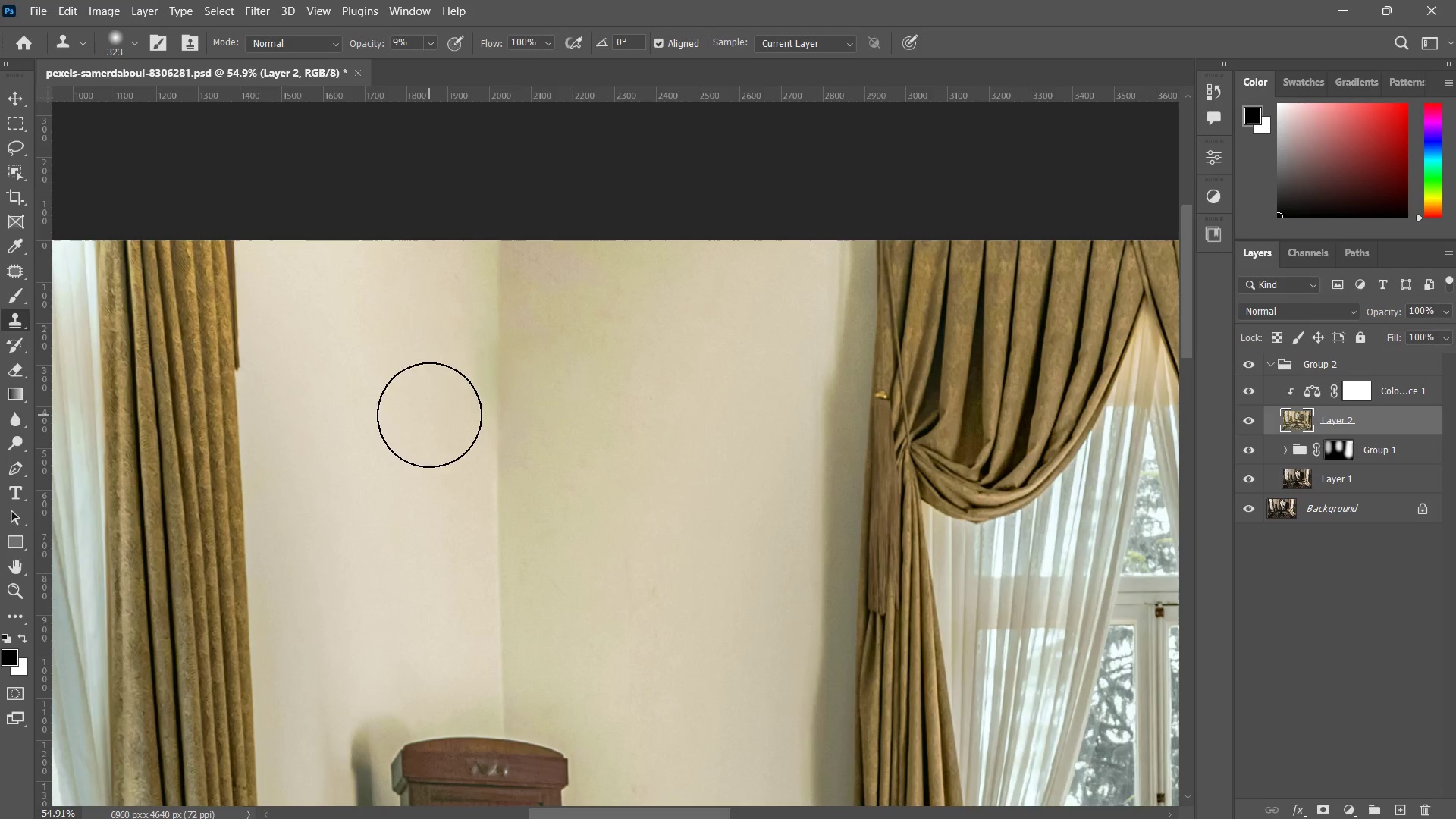 
left_click_drag(start_coordinate=[436, 353], to_coordinate=[429, 415])
 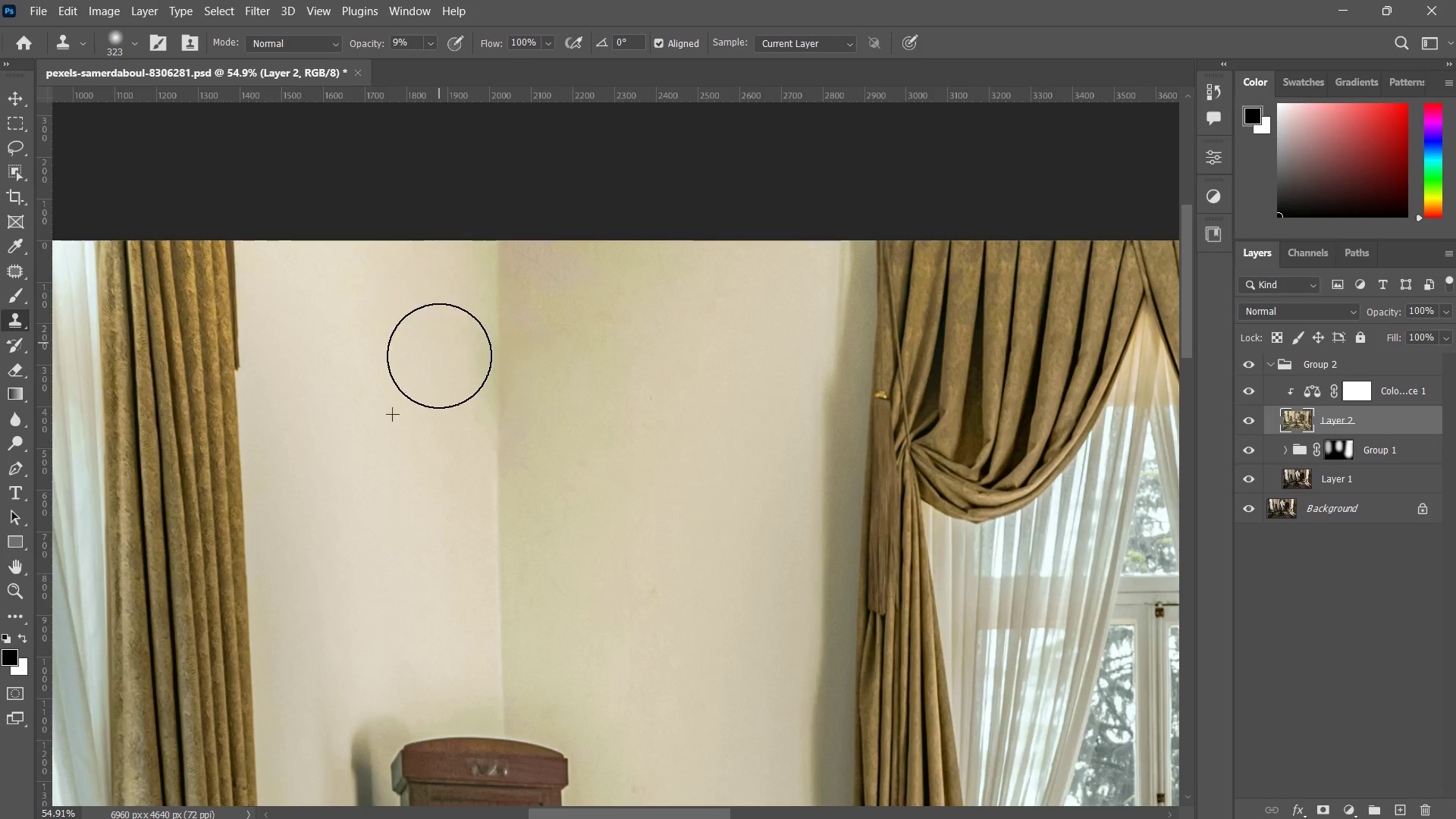 
left_click_drag(start_coordinate=[431, 270], to_coordinate=[439, 357])
 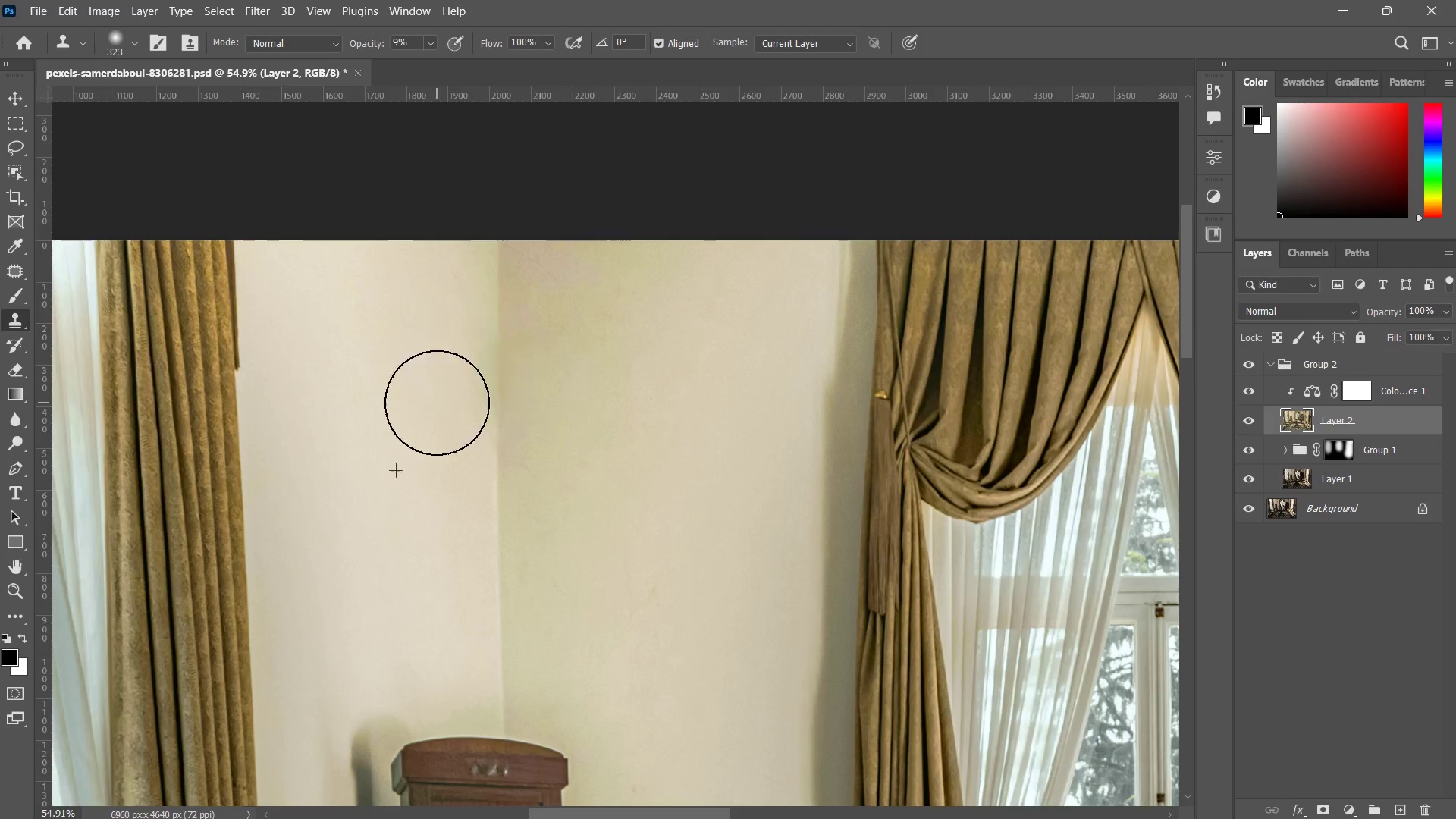 
left_click_drag(start_coordinate=[462, 293], to_coordinate=[437, 403])
 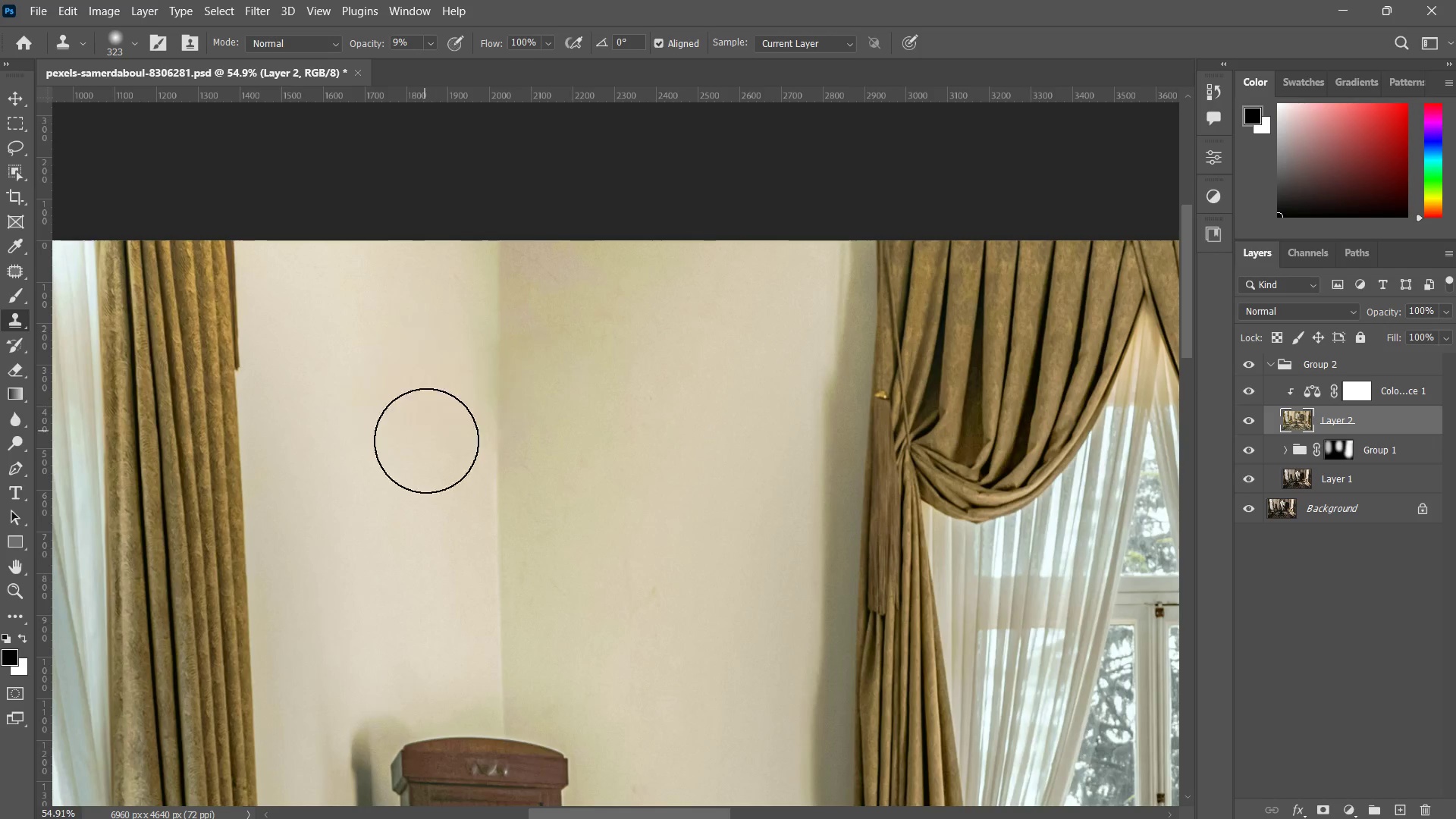 
left_click_drag(start_coordinate=[420, 401], to_coordinate=[437, 480])
 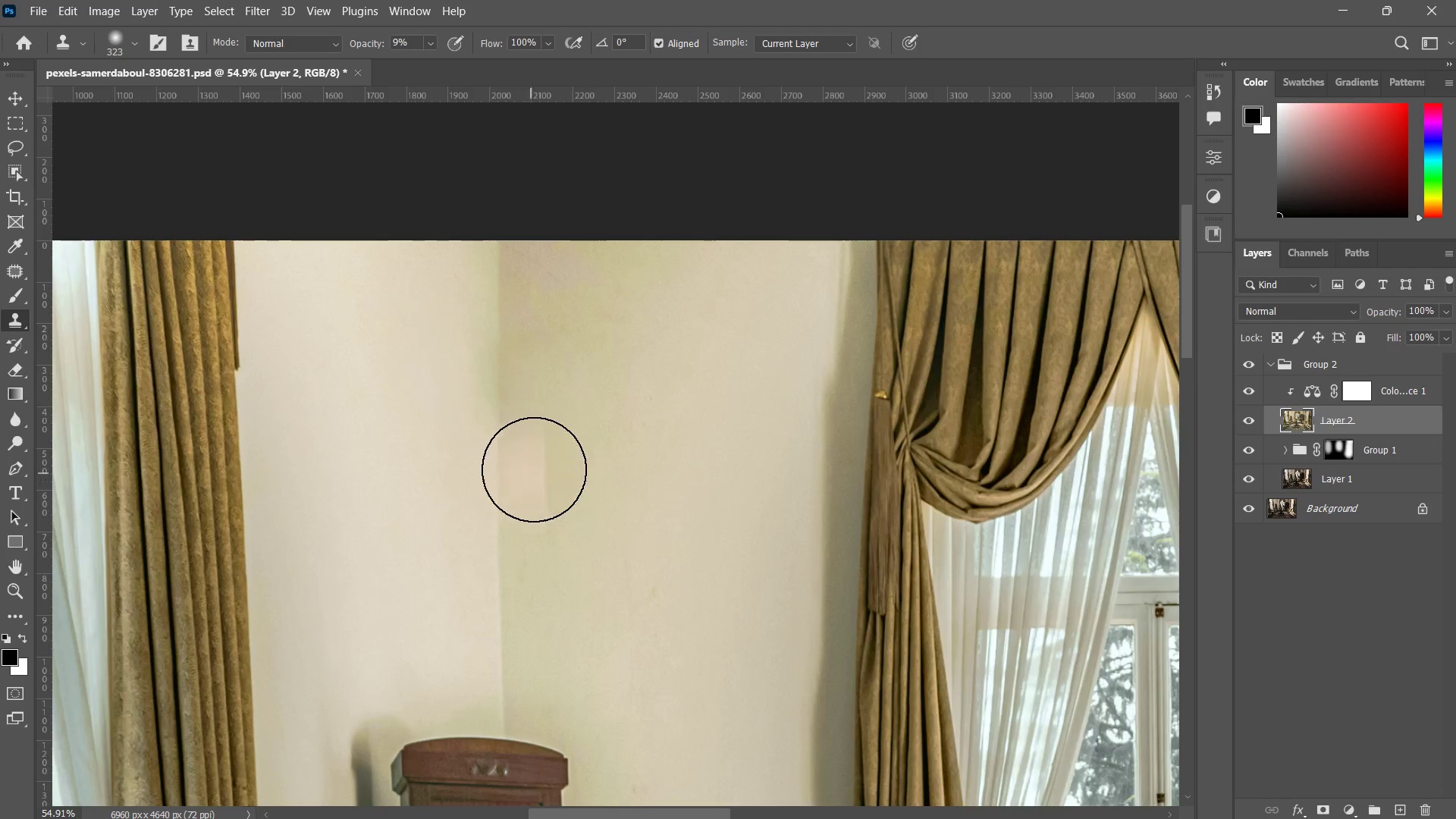 
type(zs)
 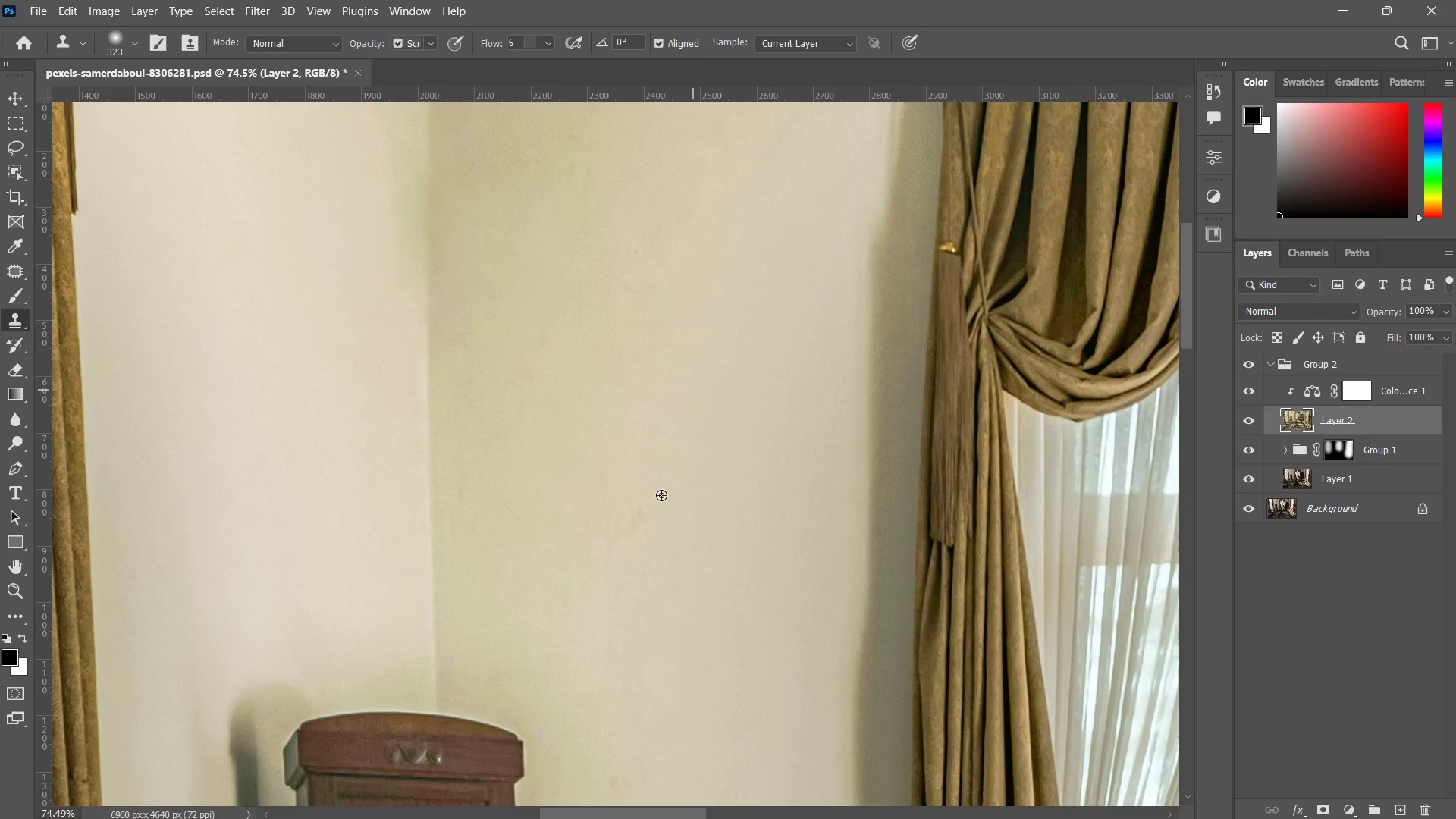 
left_click_drag(start_coordinate=[604, 459], to_coordinate=[573, 533])
 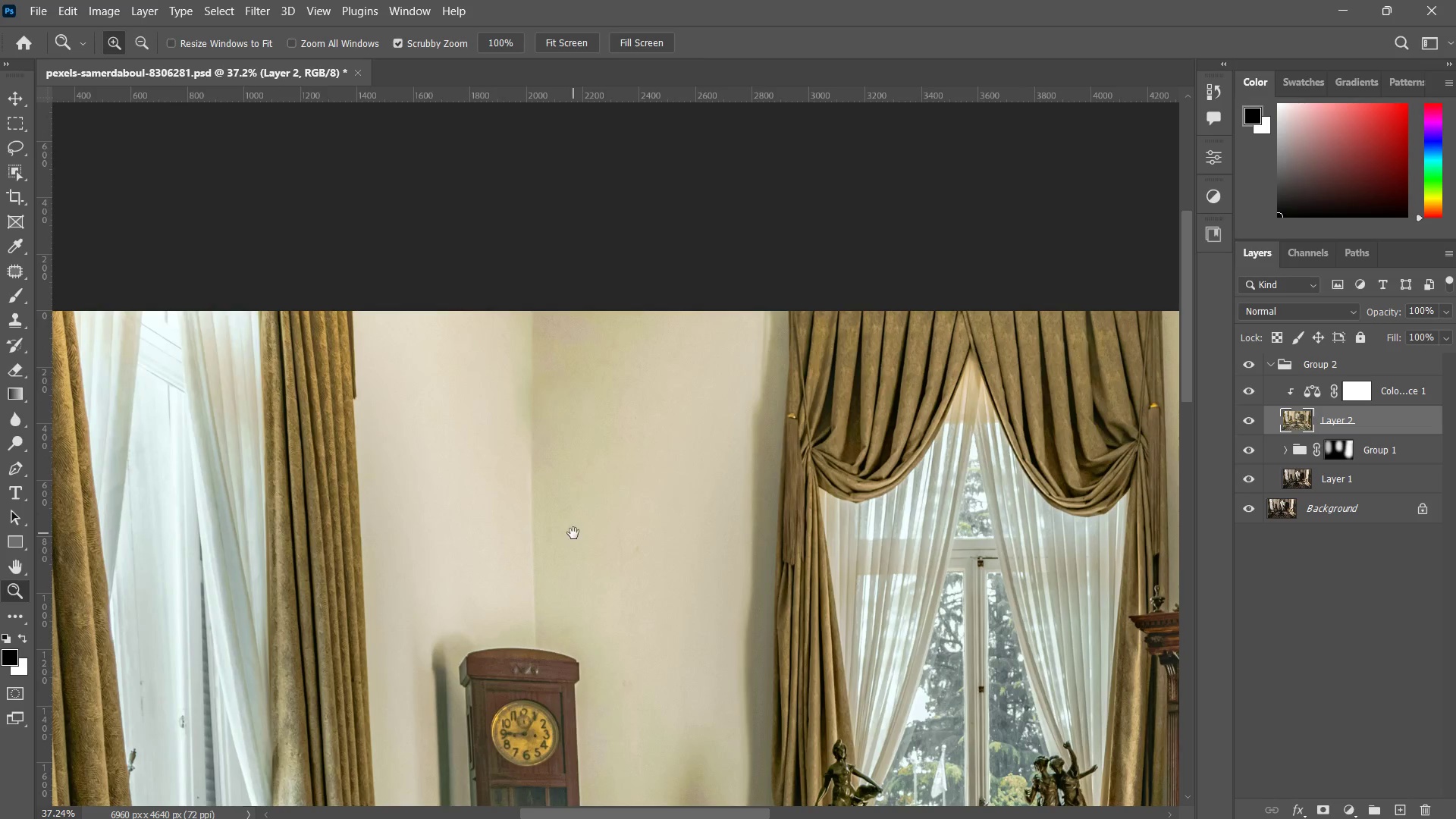 
hold_key(key=Space, duration=0.34)
 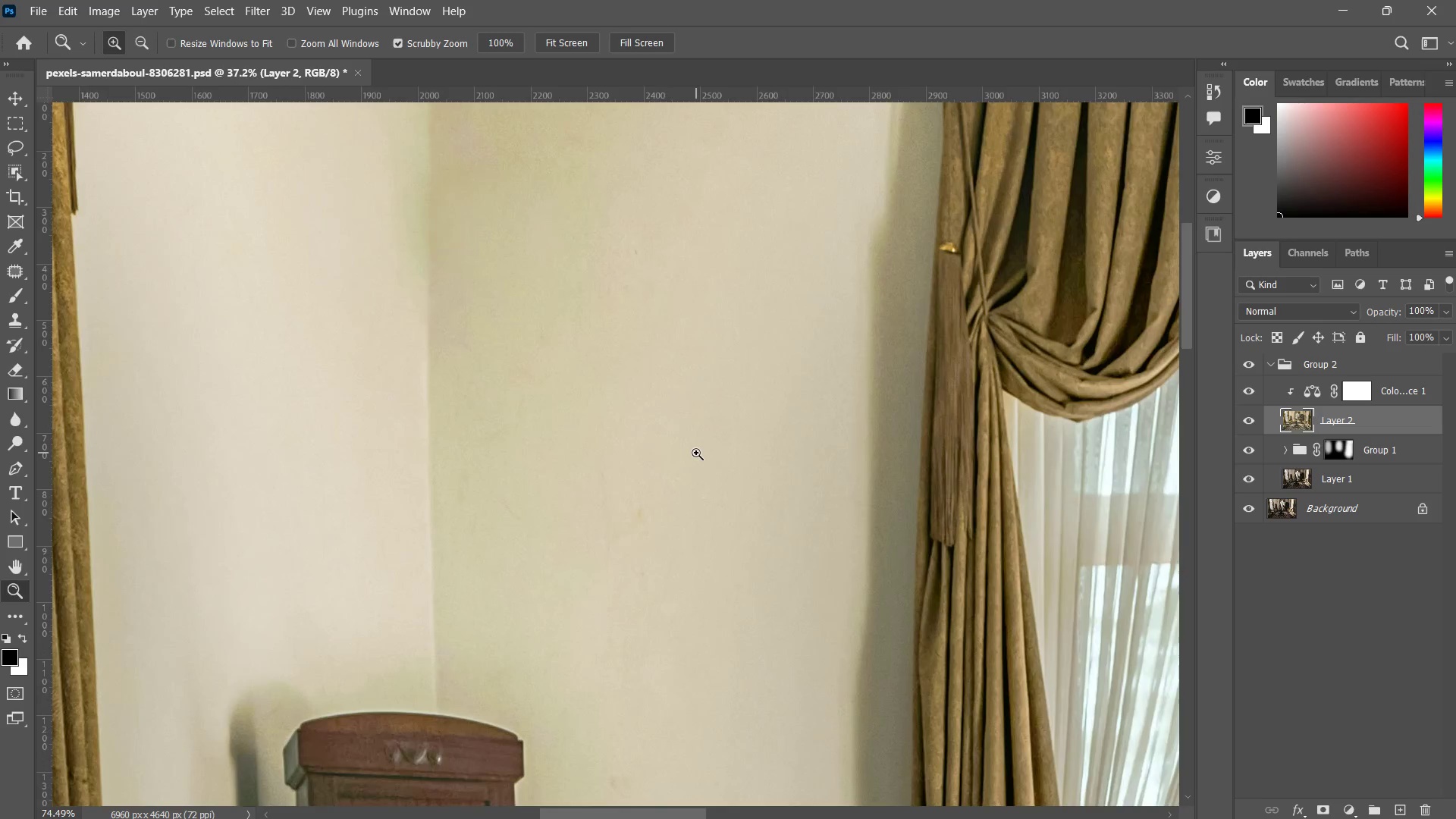 
left_click_drag(start_coordinate=[573, 533], to_coordinate=[577, 513])
 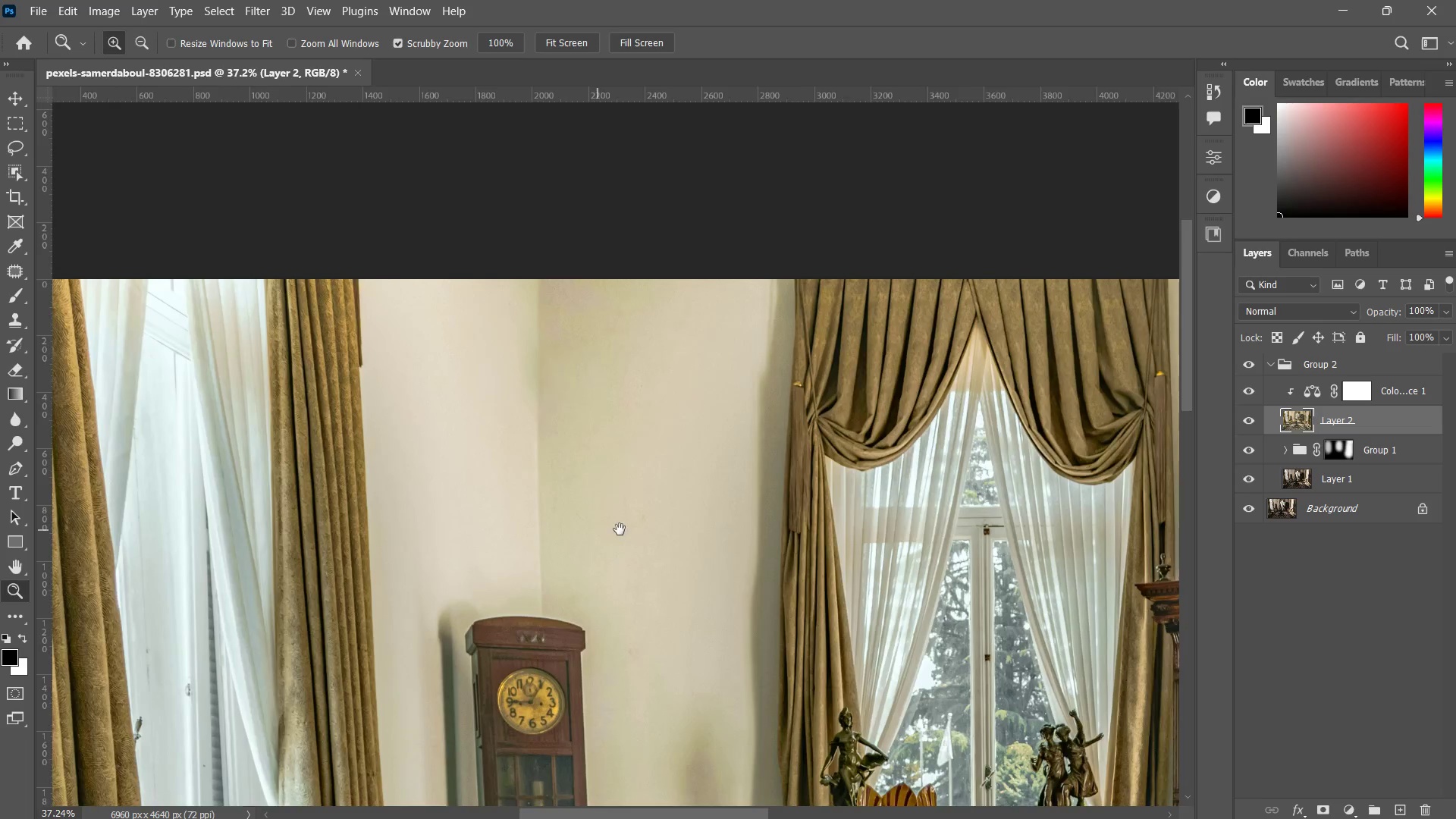 
left_click_drag(start_coordinate=[648, 518], to_coordinate=[696, 453])
 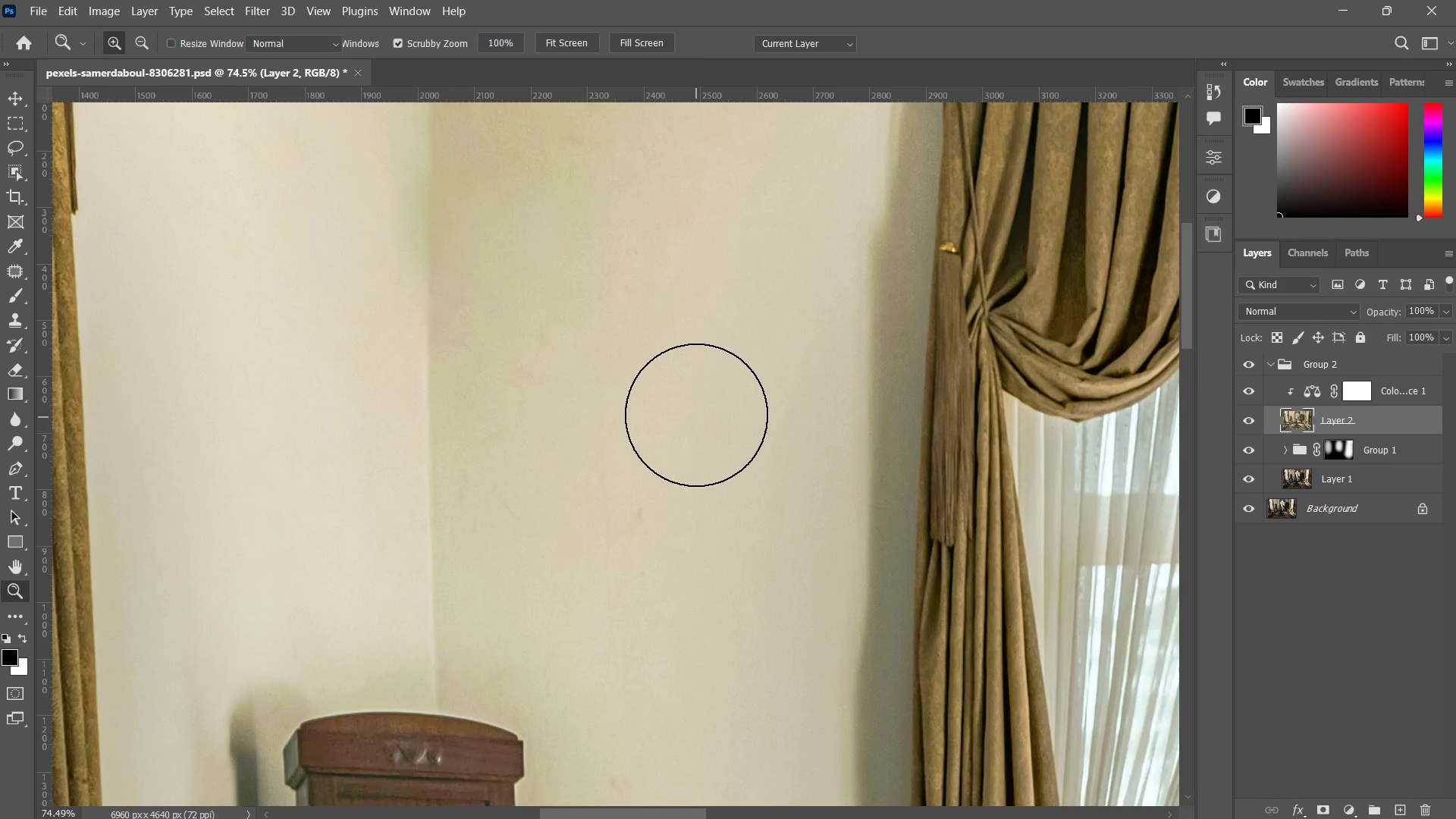 
hold_key(key=AltLeft, duration=0.31)
left_click([693, 390])
 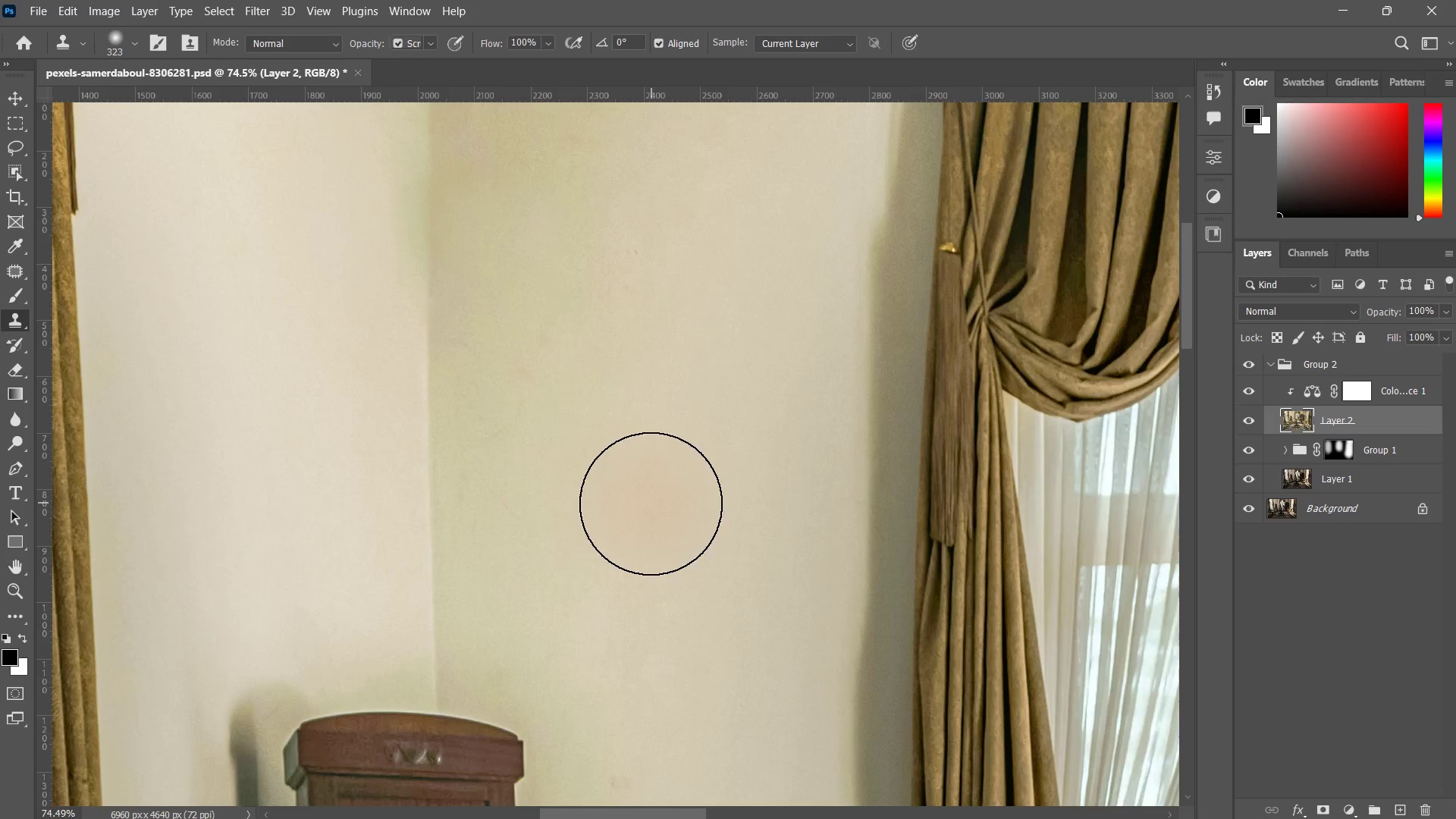 
left_click_drag(start_coordinate=[642, 510], to_coordinate=[632, 513])
 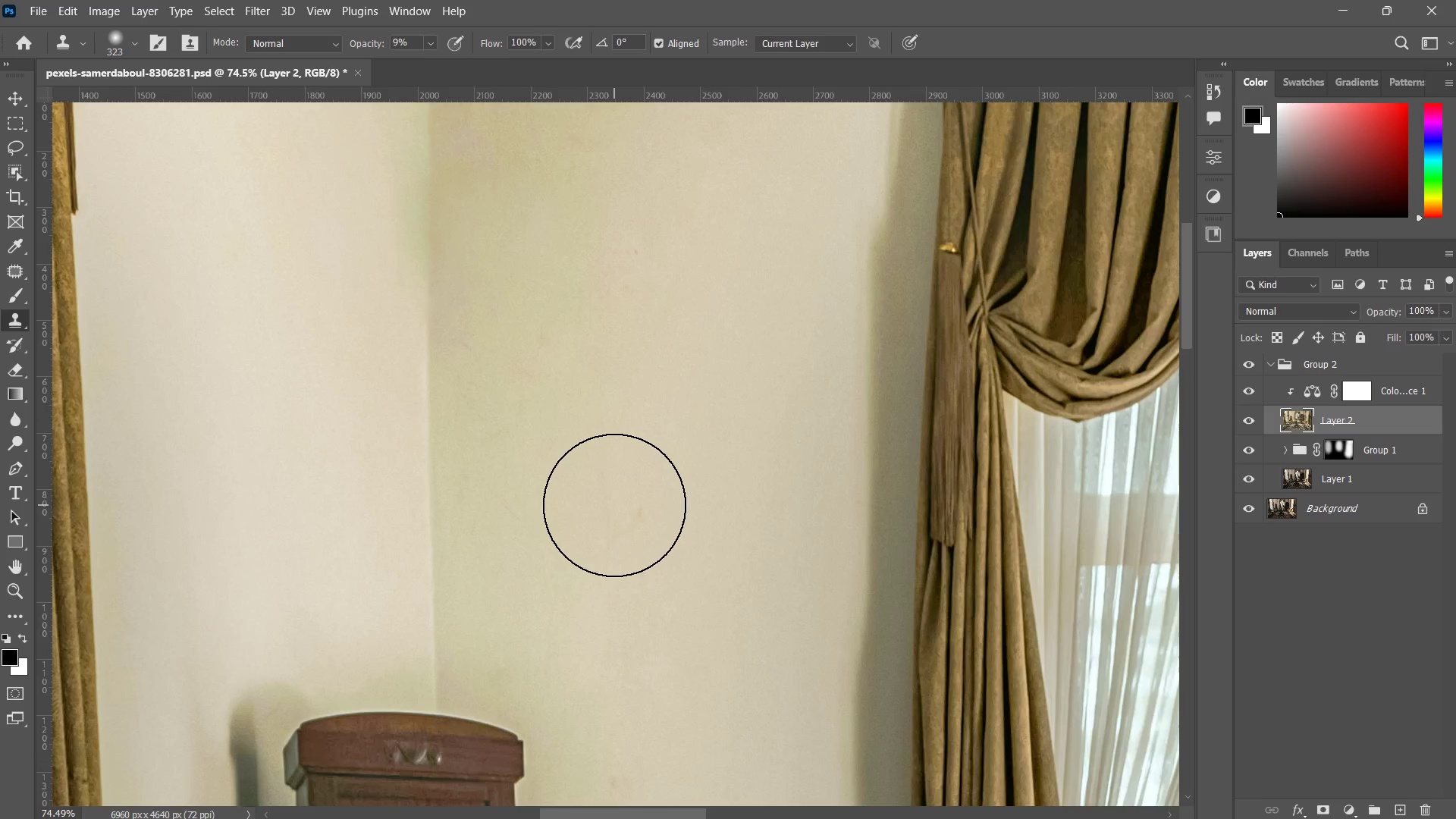 
triple_click([614, 505])
 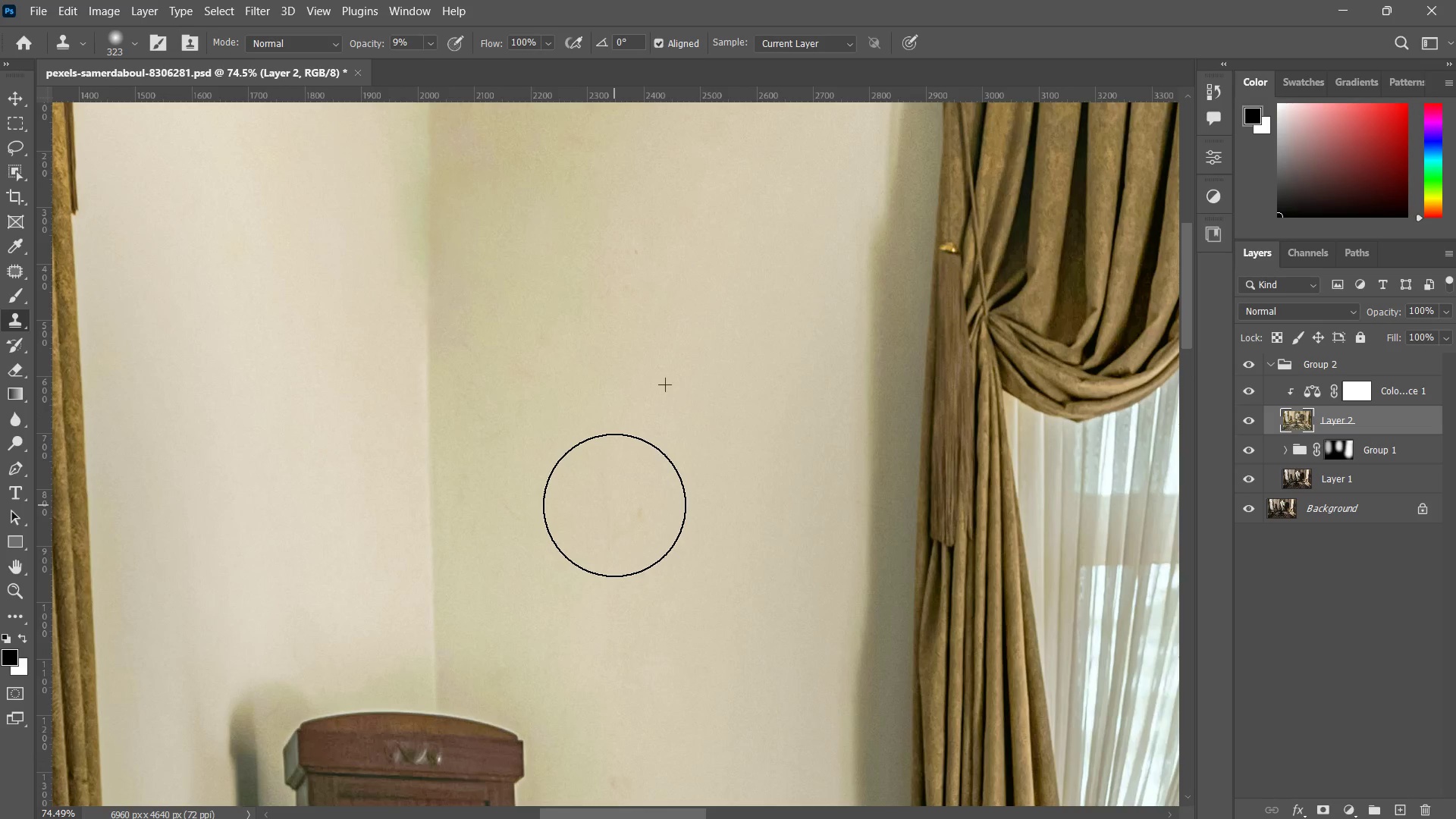 
triple_click([614, 505])
 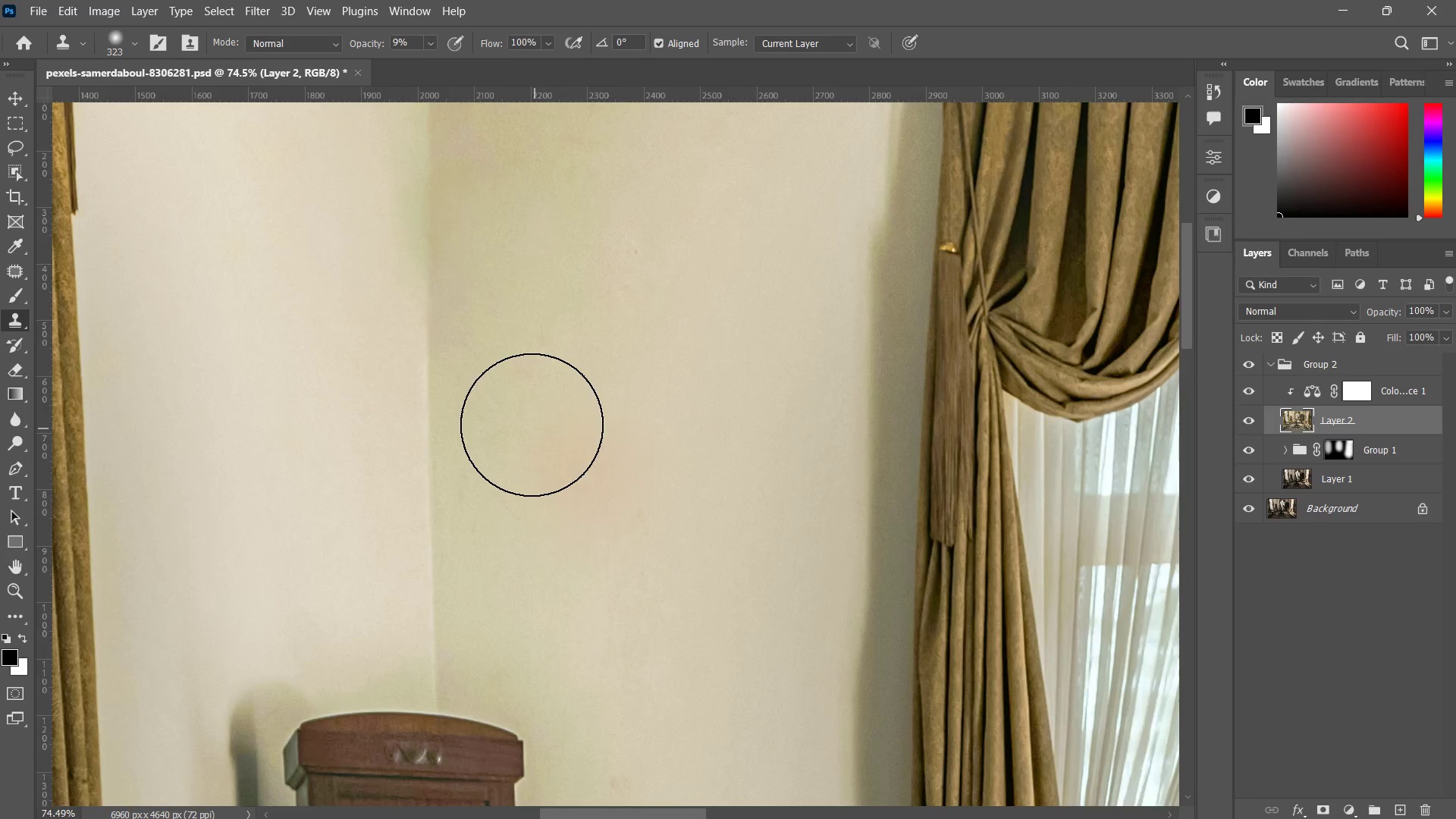 
left_click_drag(start_coordinate=[532, 425], to_coordinate=[526, 425])
 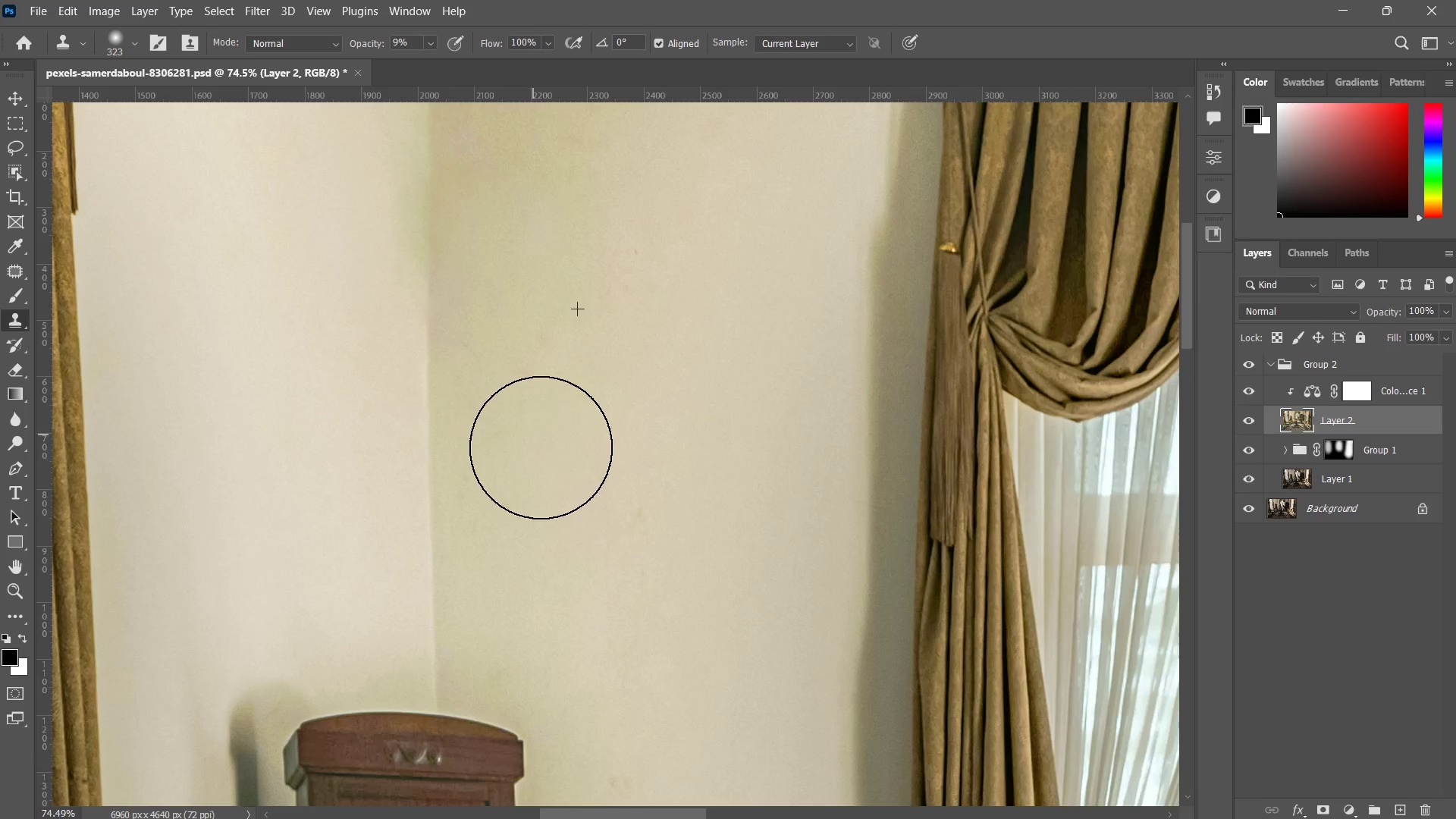 
triple_click([541, 450])
 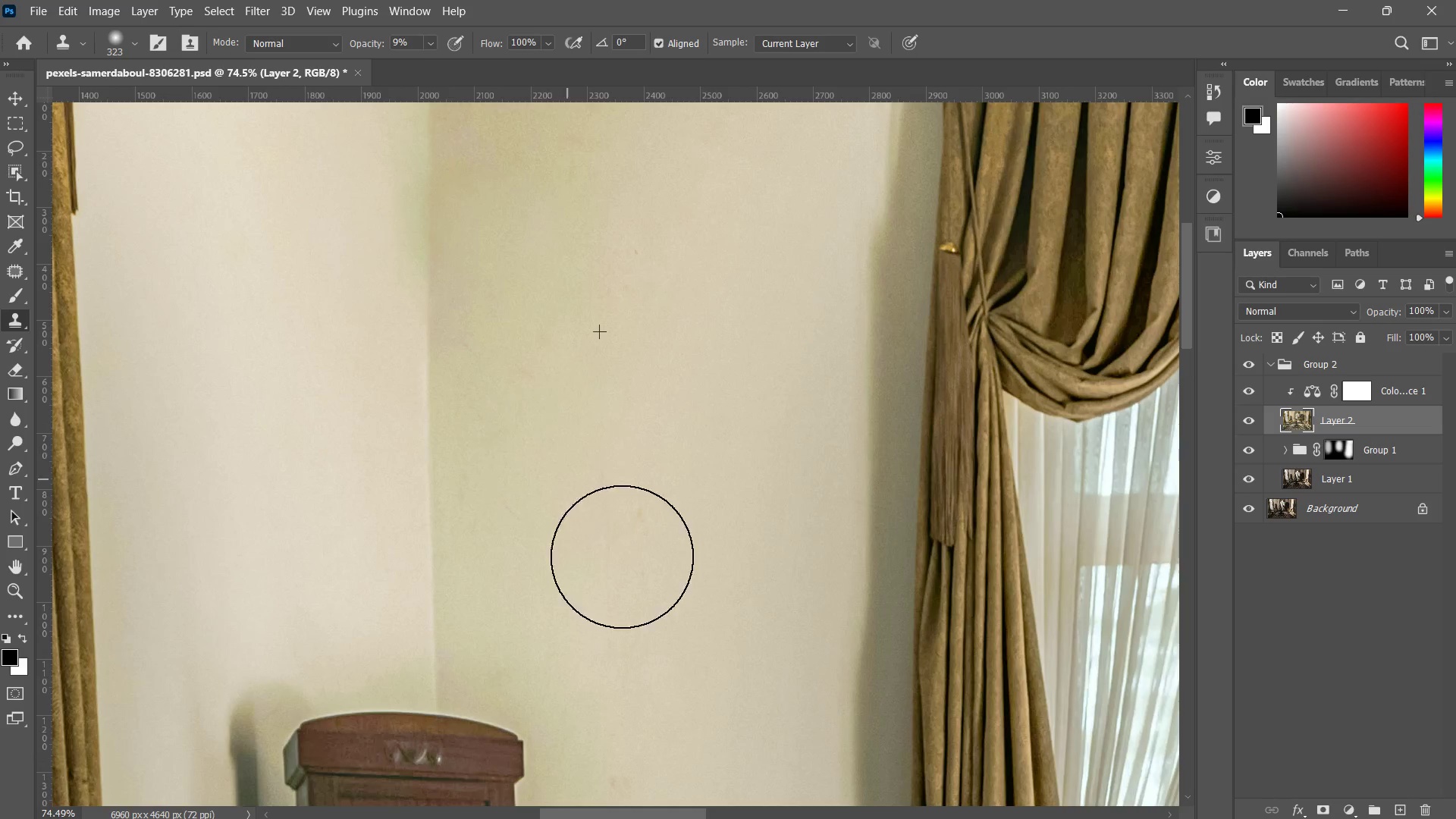 
hold_key(key=Space, duration=0.55)
 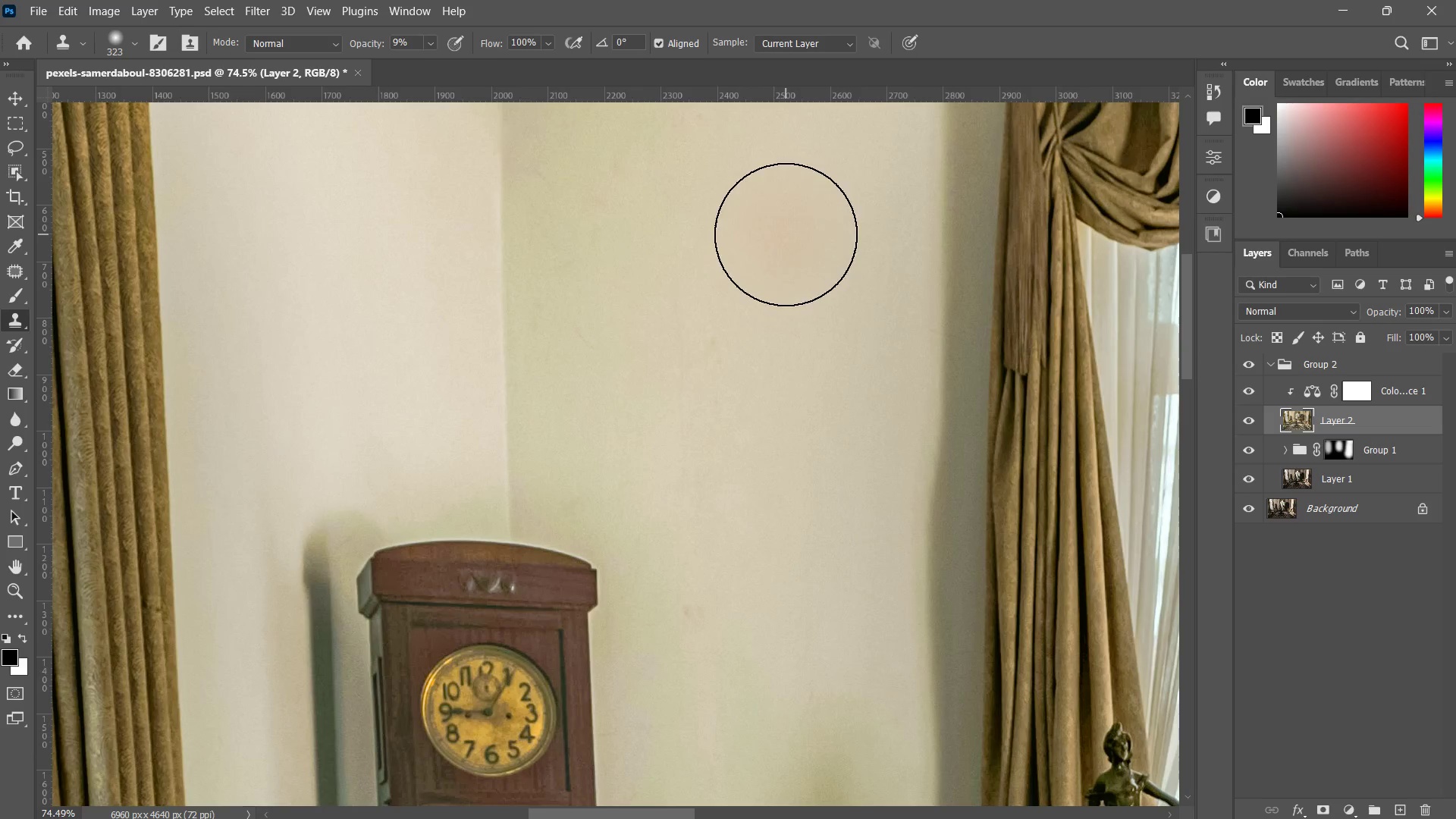 
left_click_drag(start_coordinate=[651, 582], to_coordinate=[725, 410])
 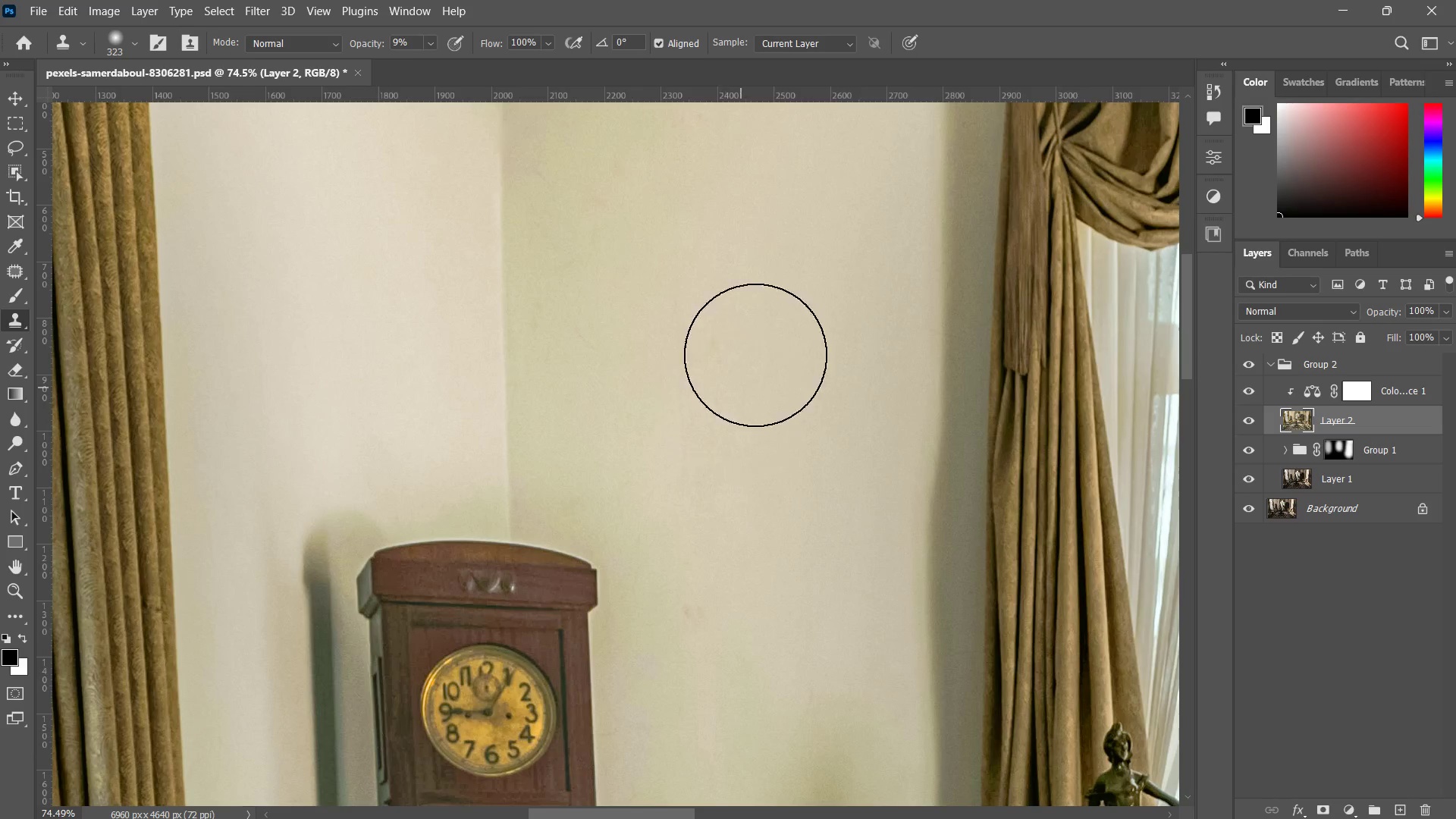 
hold_key(key=Space, duration=3.98)
 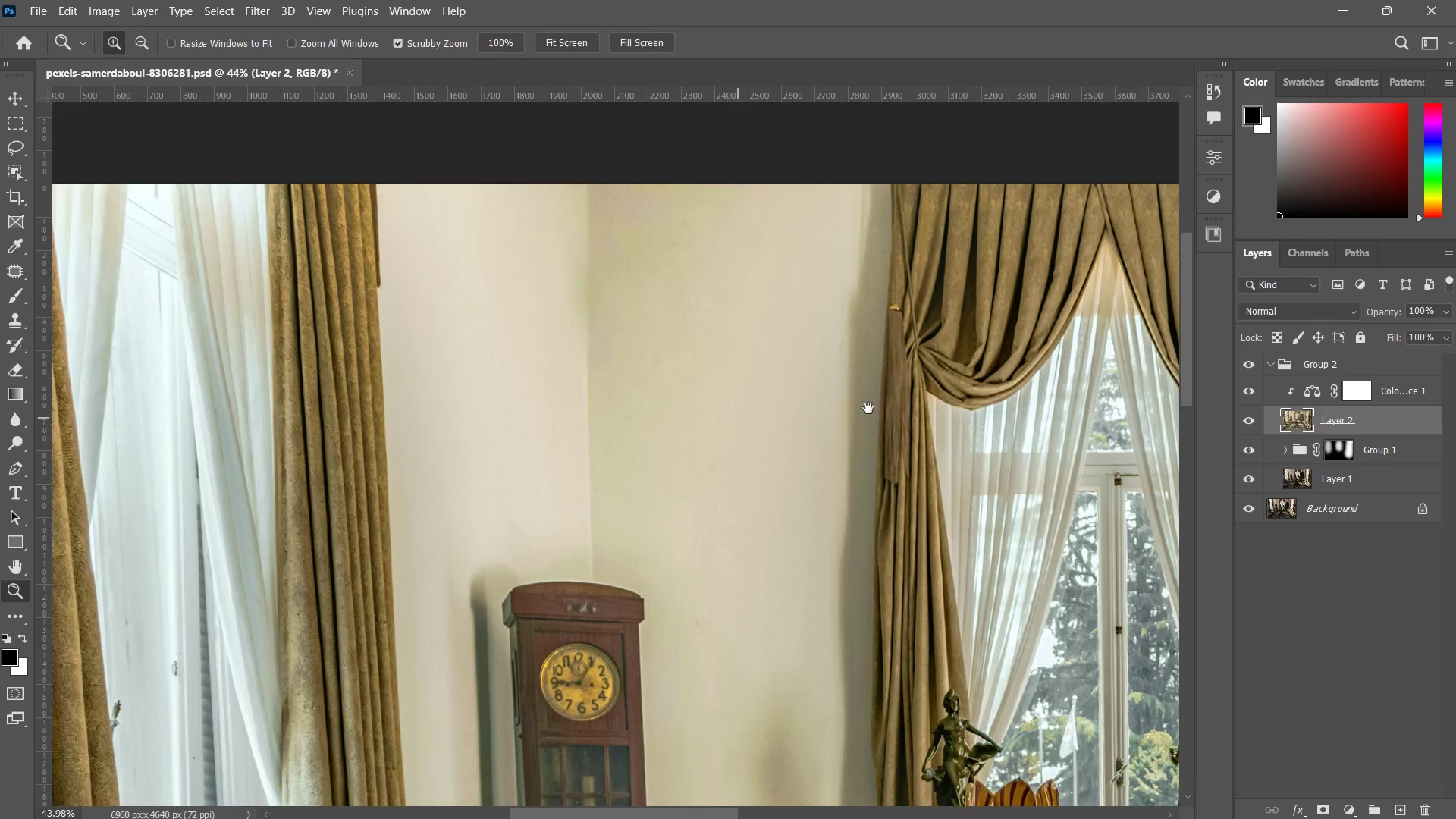 
key(S)
 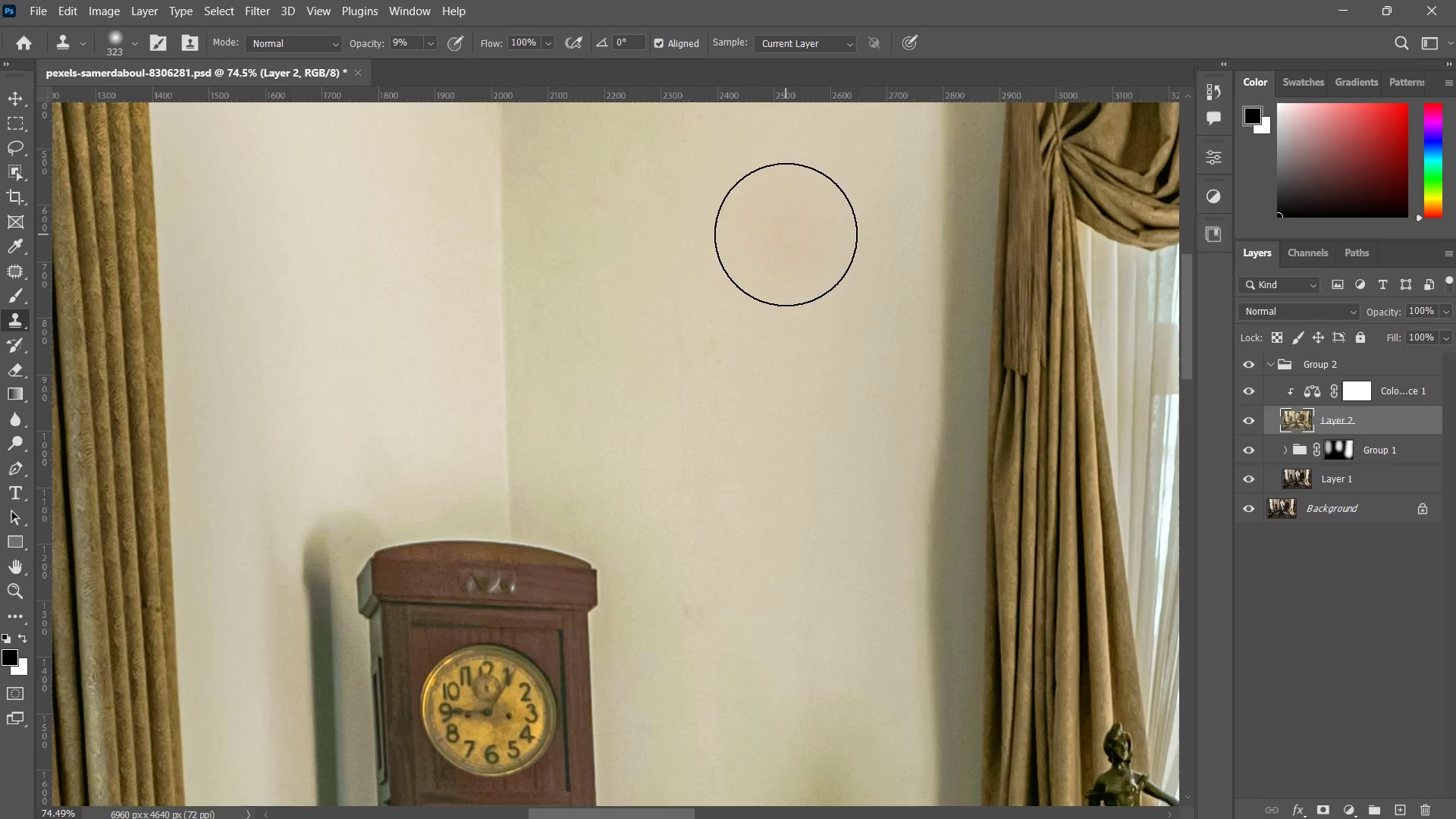 
hold_key(key=AltLeft, duration=0.31)
left_click([786, 234])
 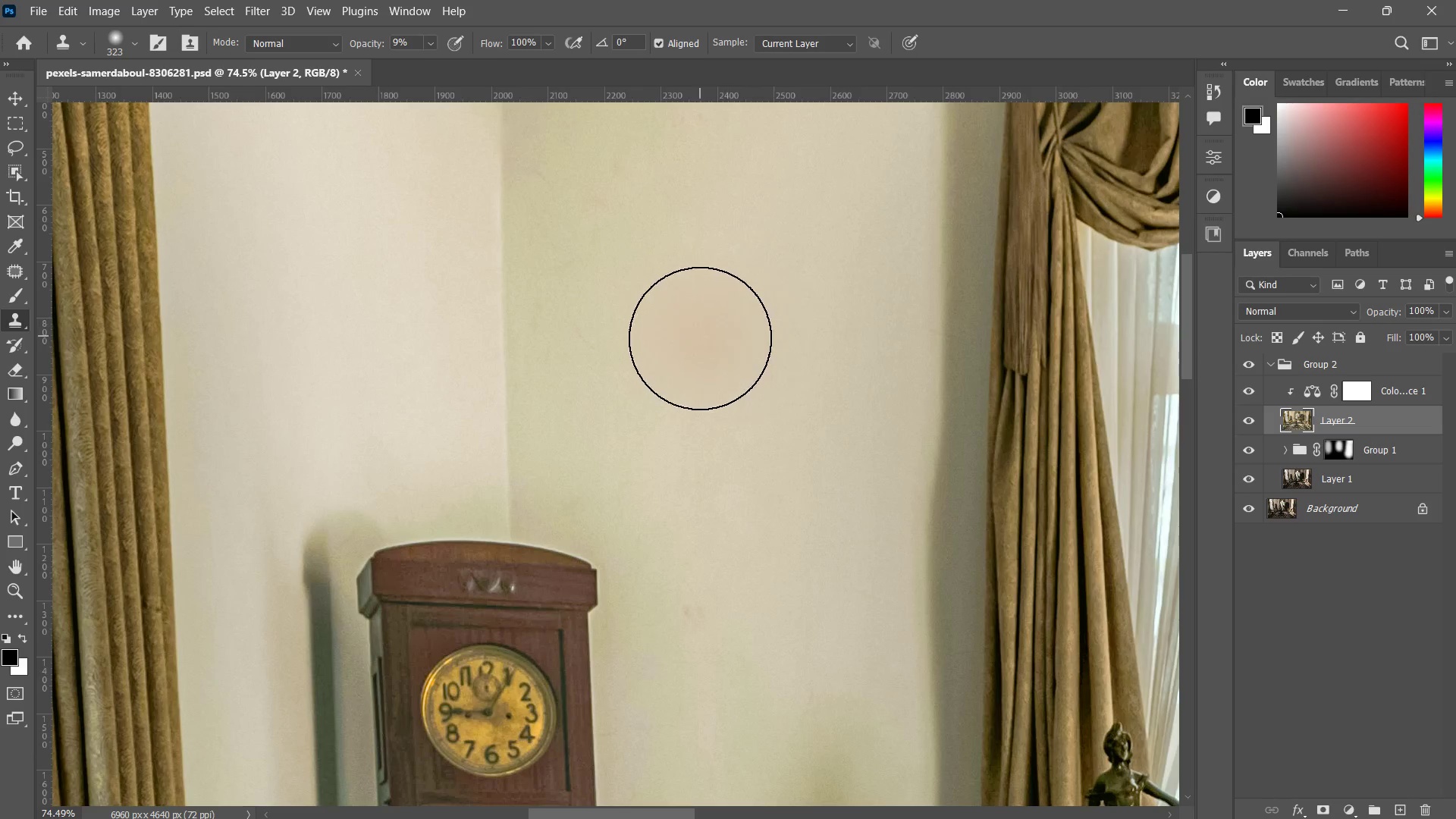 
left_click_drag(start_coordinate=[700, 338], to_coordinate=[700, 344])
 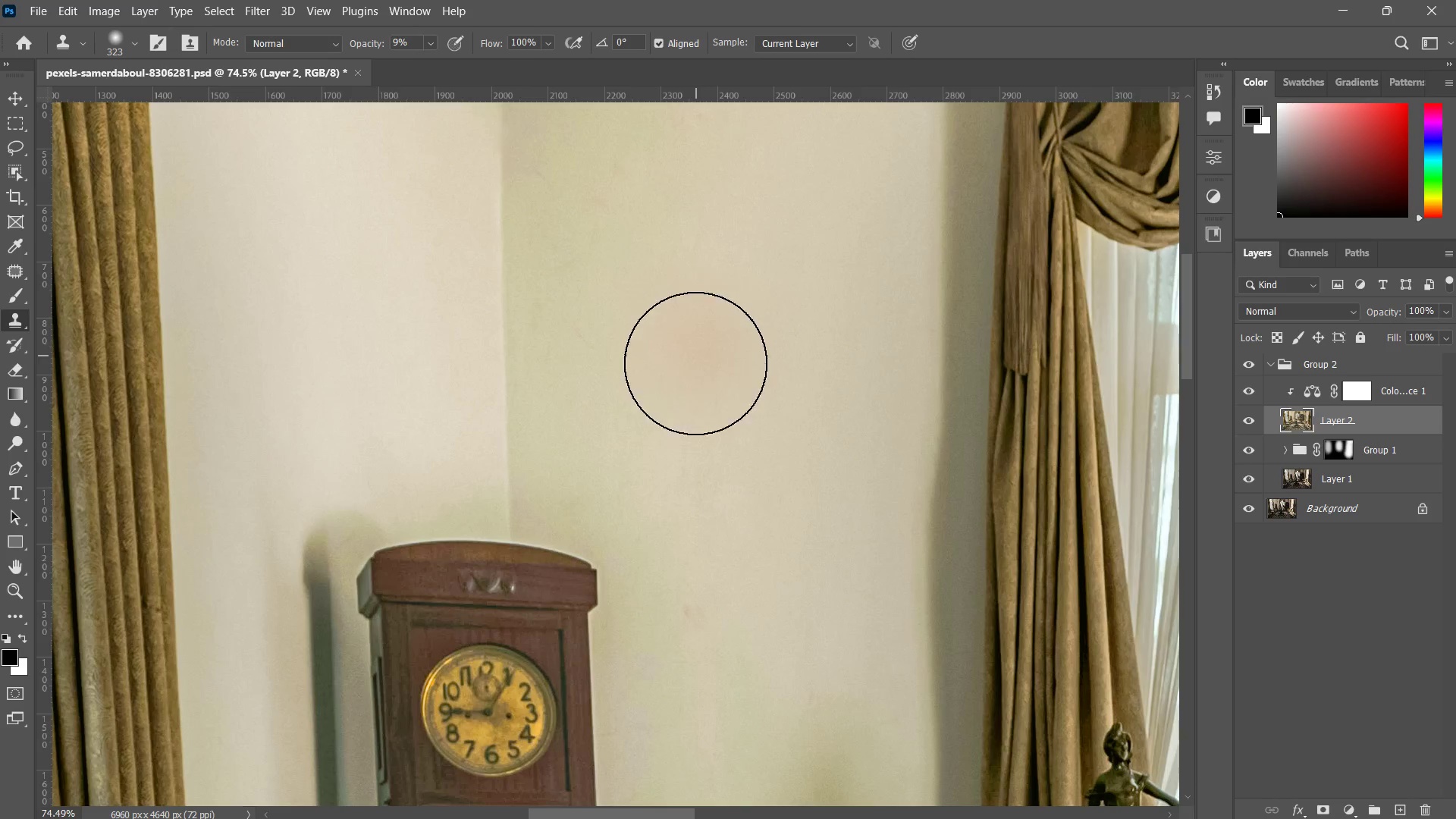 
left_click_drag(start_coordinate=[695, 375], to_coordinate=[697, 381])
 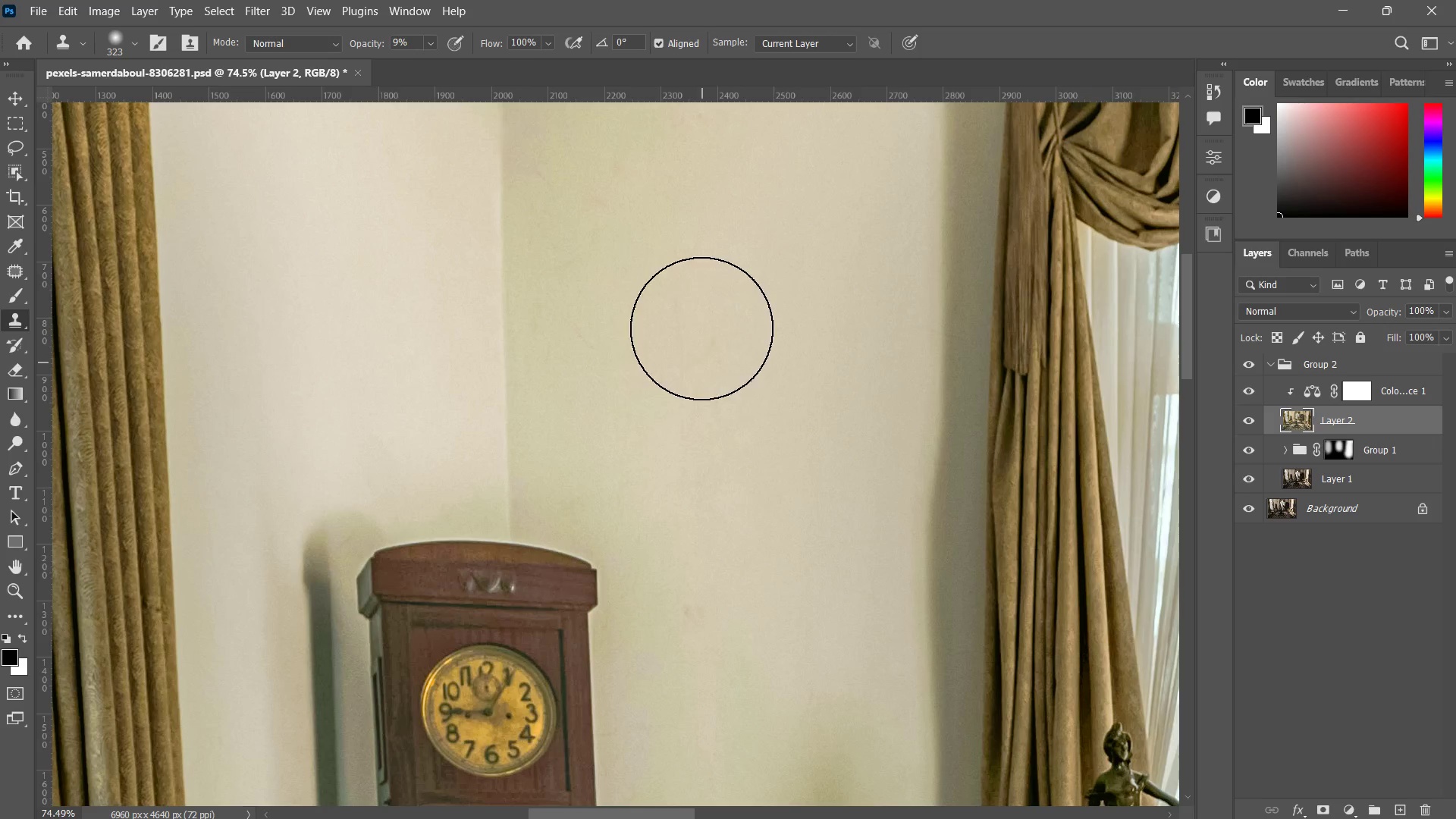 
left_click_drag(start_coordinate=[701, 328], to_coordinate=[689, 394])
 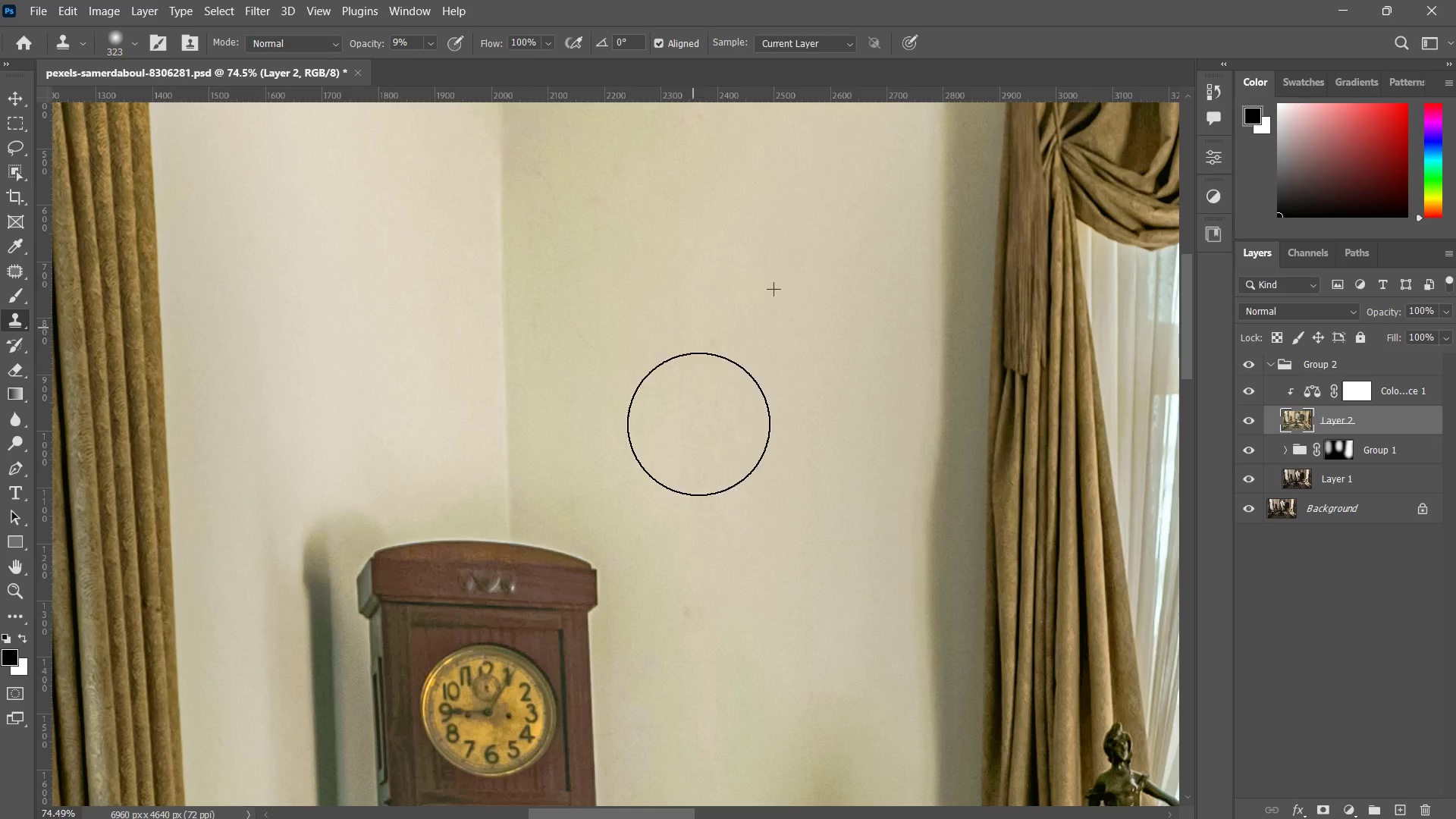 
left_click_drag(start_coordinate=[693, 327], to_coordinate=[698, 441])
 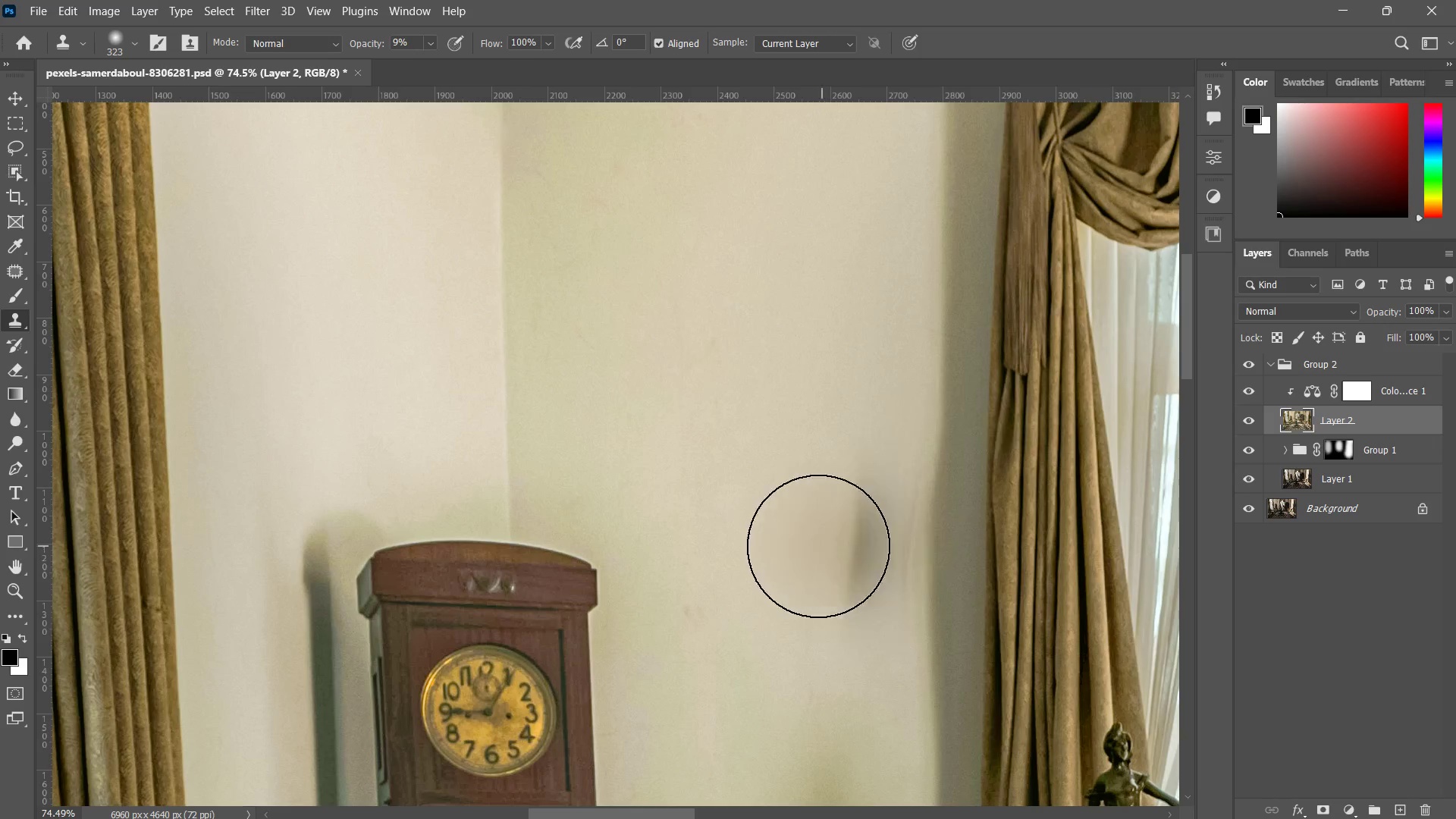 
type(zzz)
 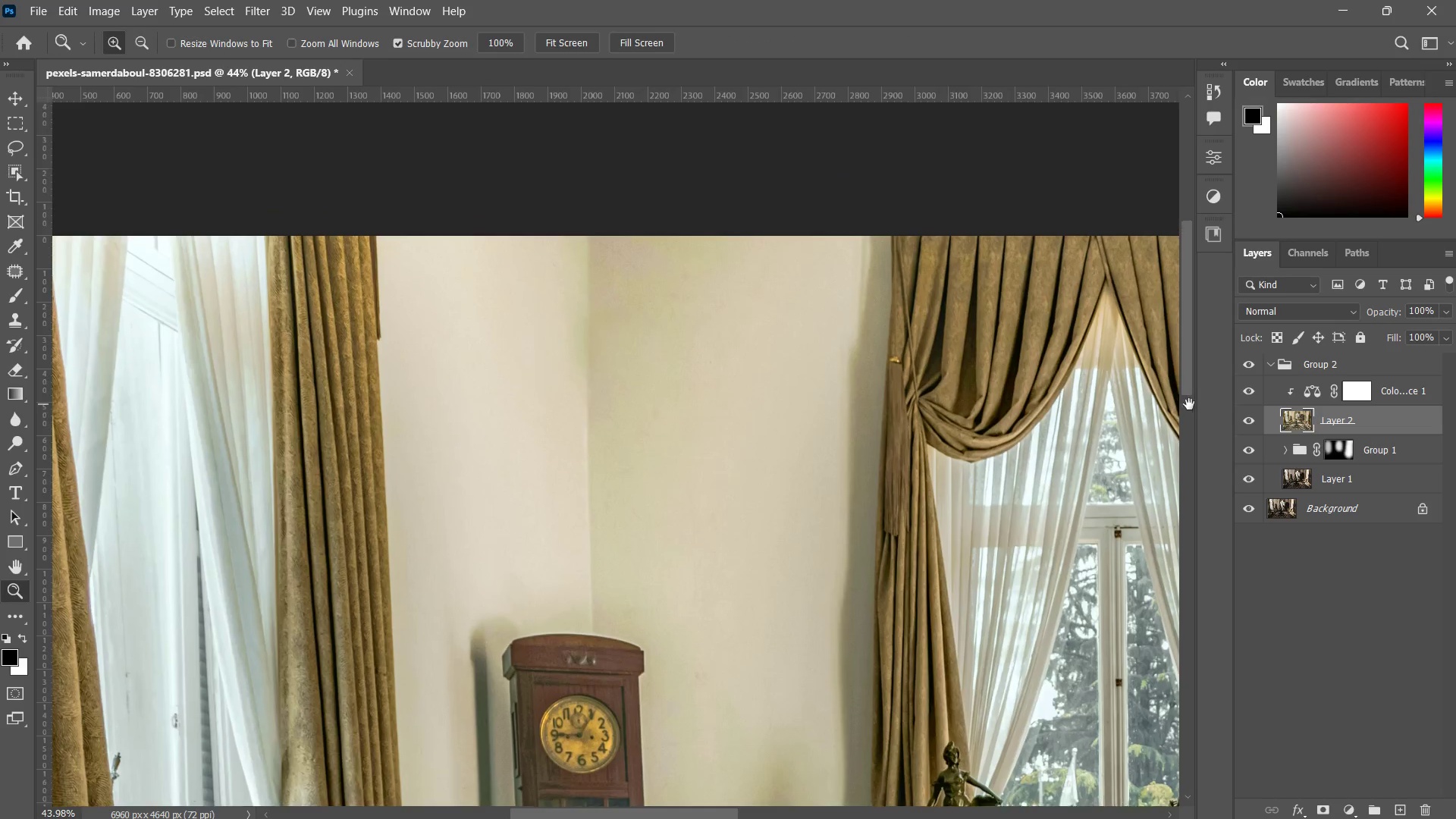 
left_click_drag(start_coordinate=[711, 384], to_coordinate=[663, 396])
 